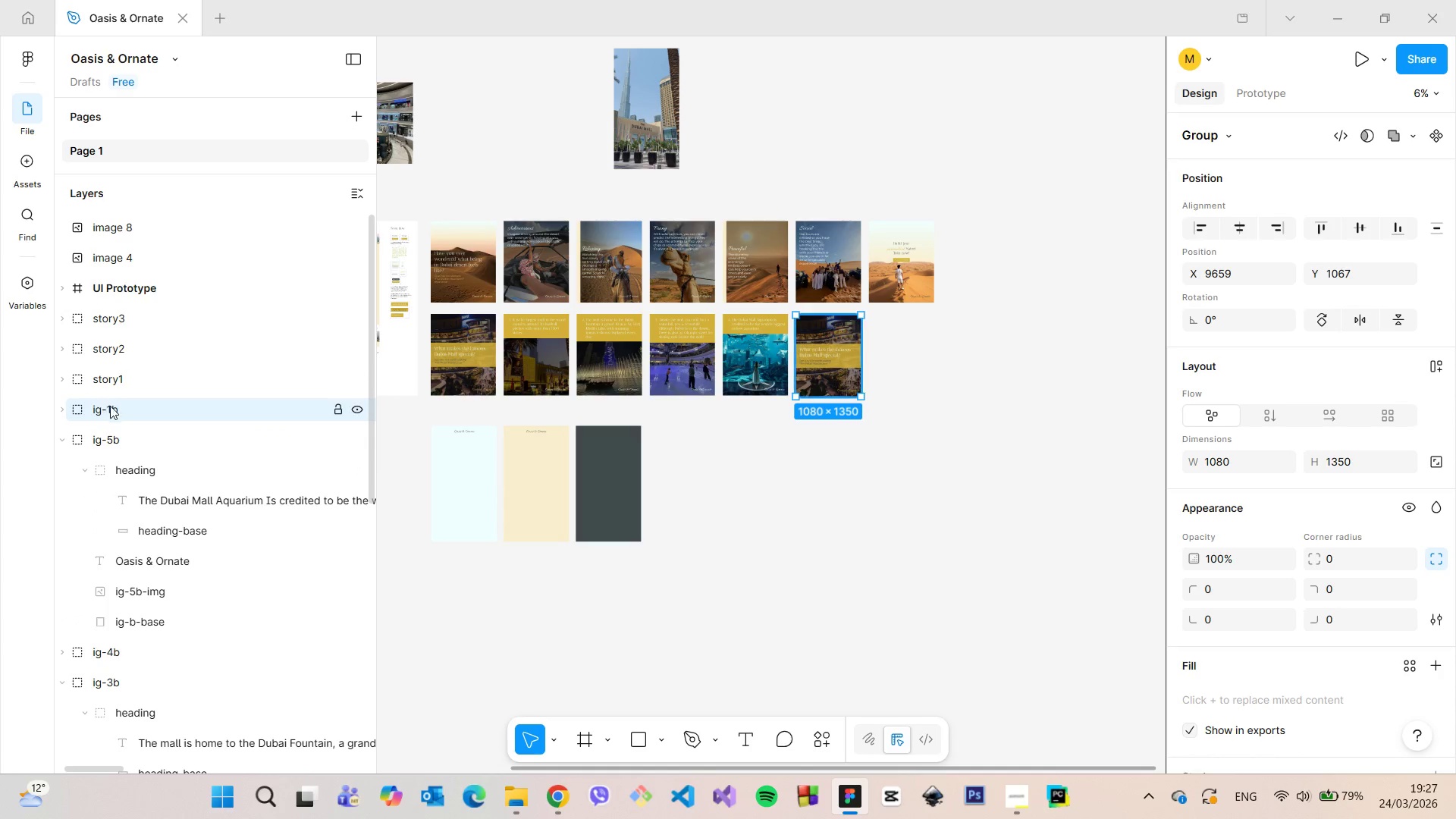 
scroll: coordinate [134, 350], scroll_direction: up, amount: 5.0
 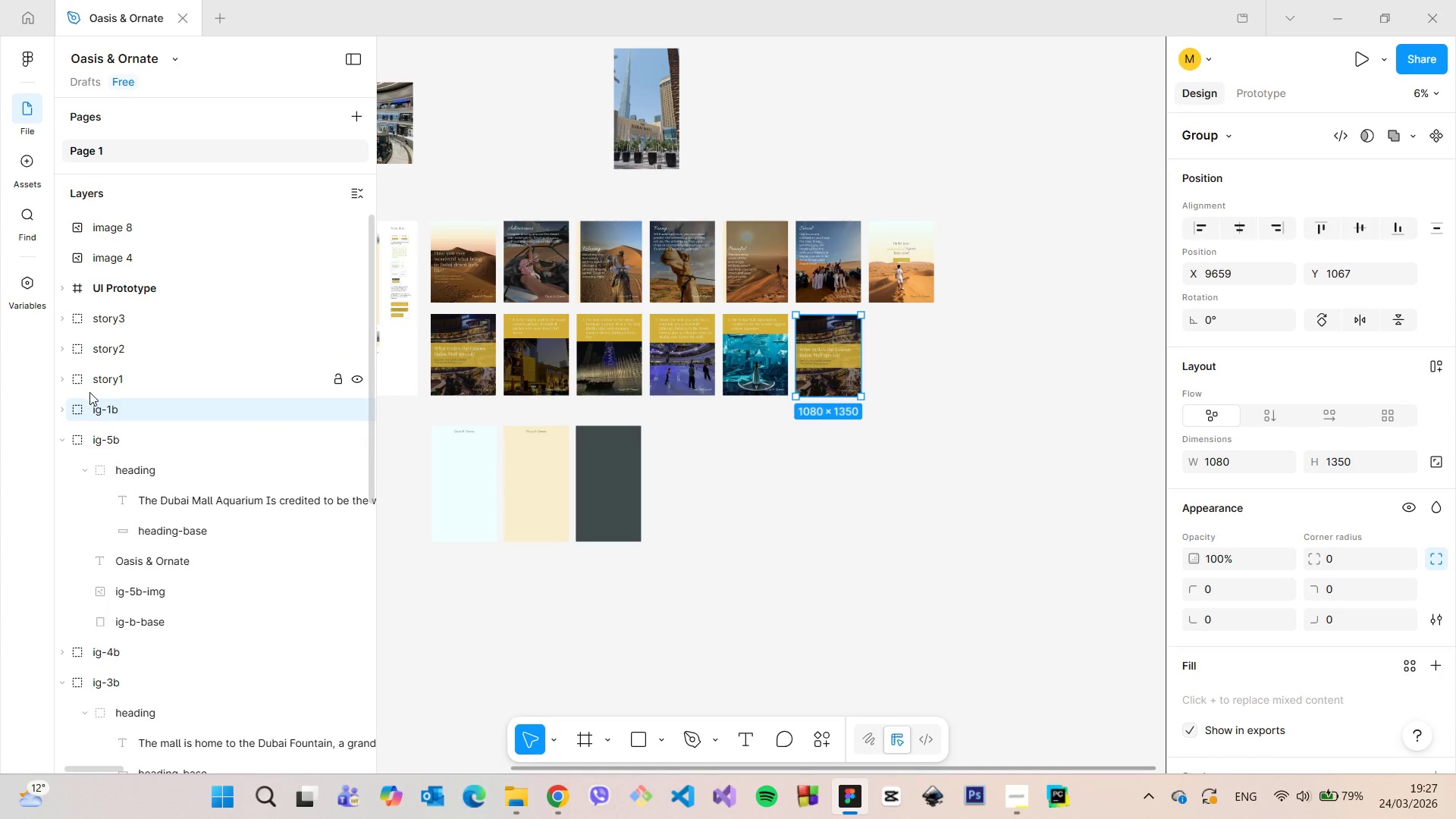 
double_click([111, 409])
 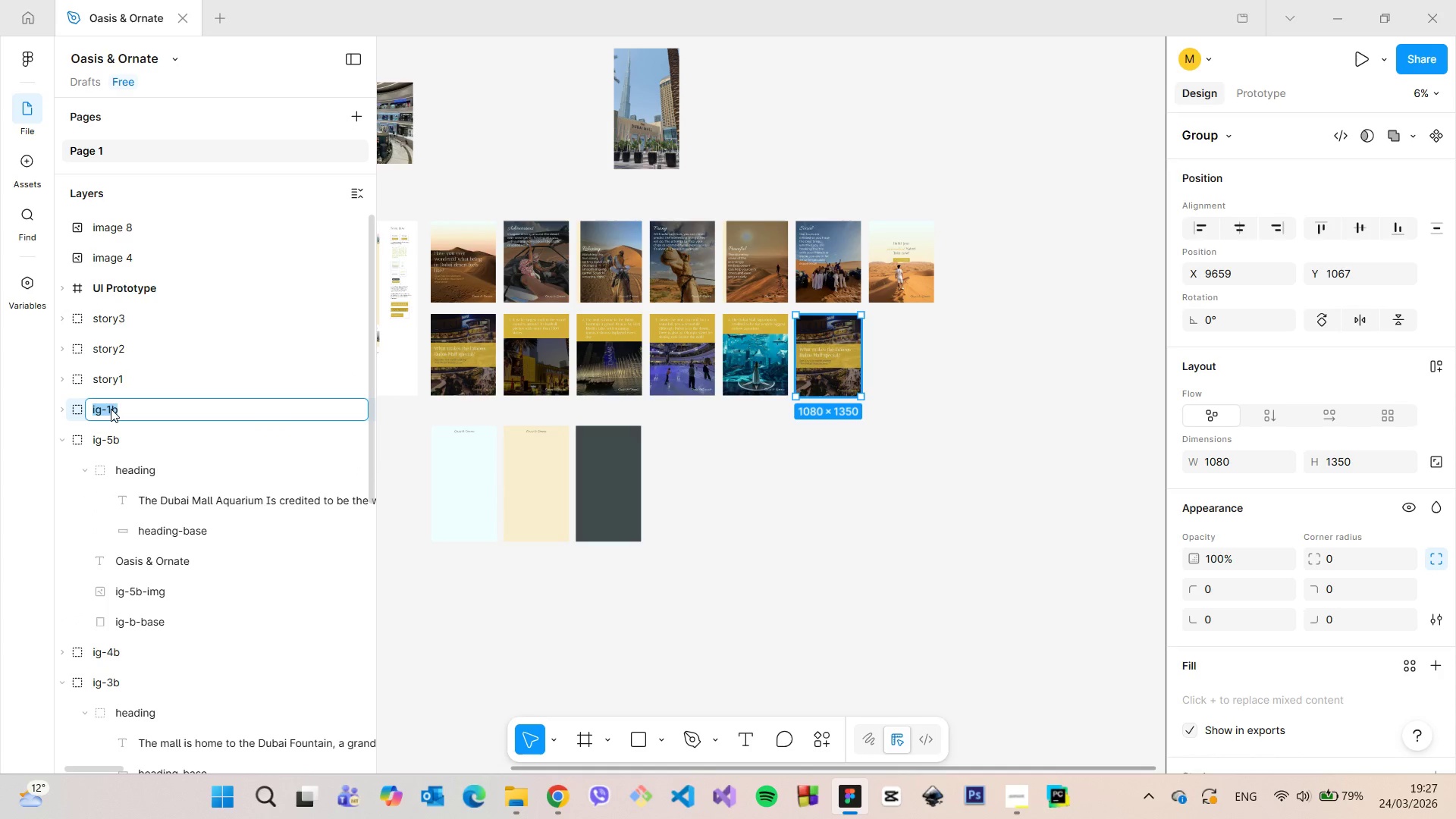 
left_click([111, 409])
 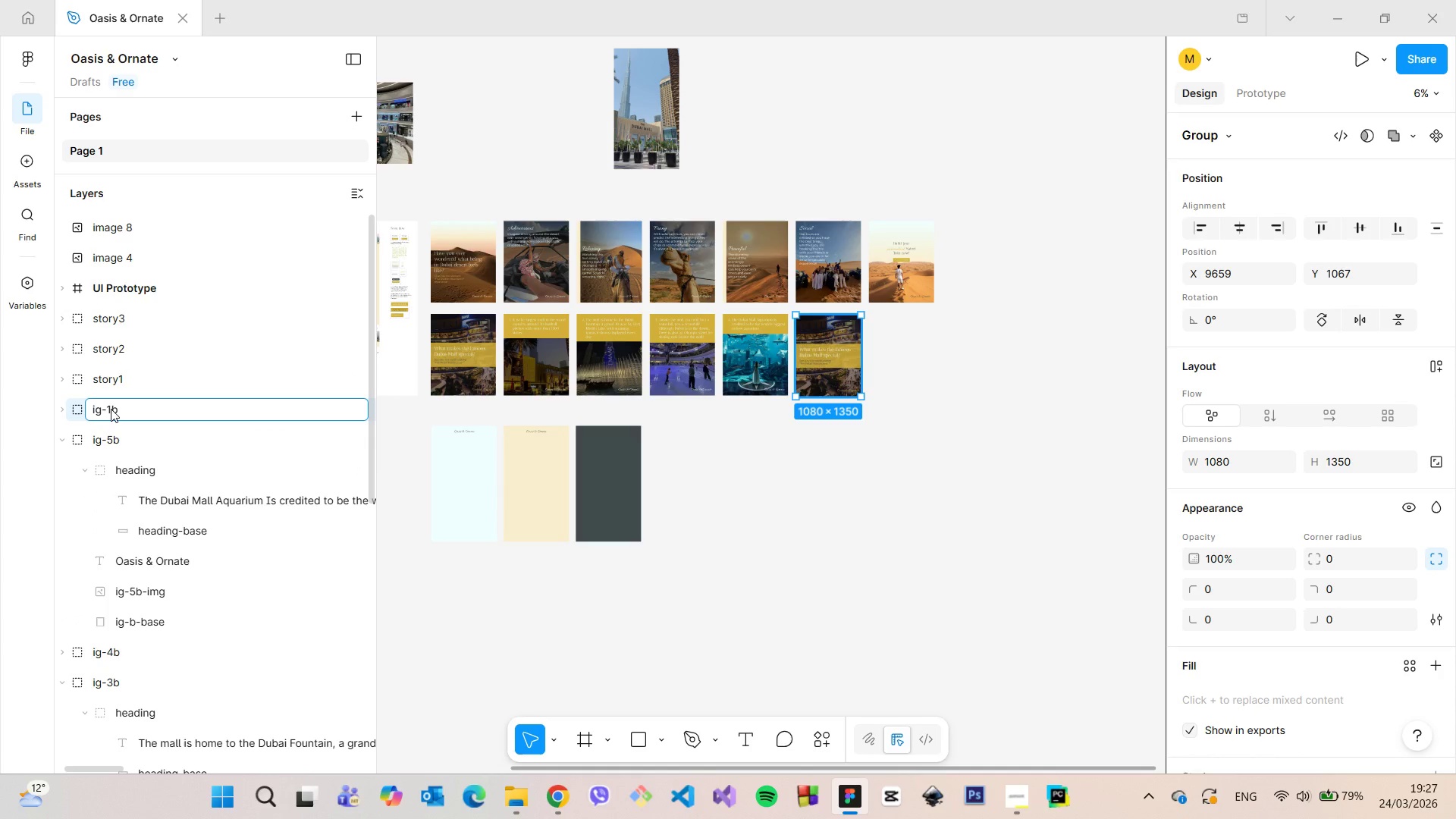 
key(Backspace)
 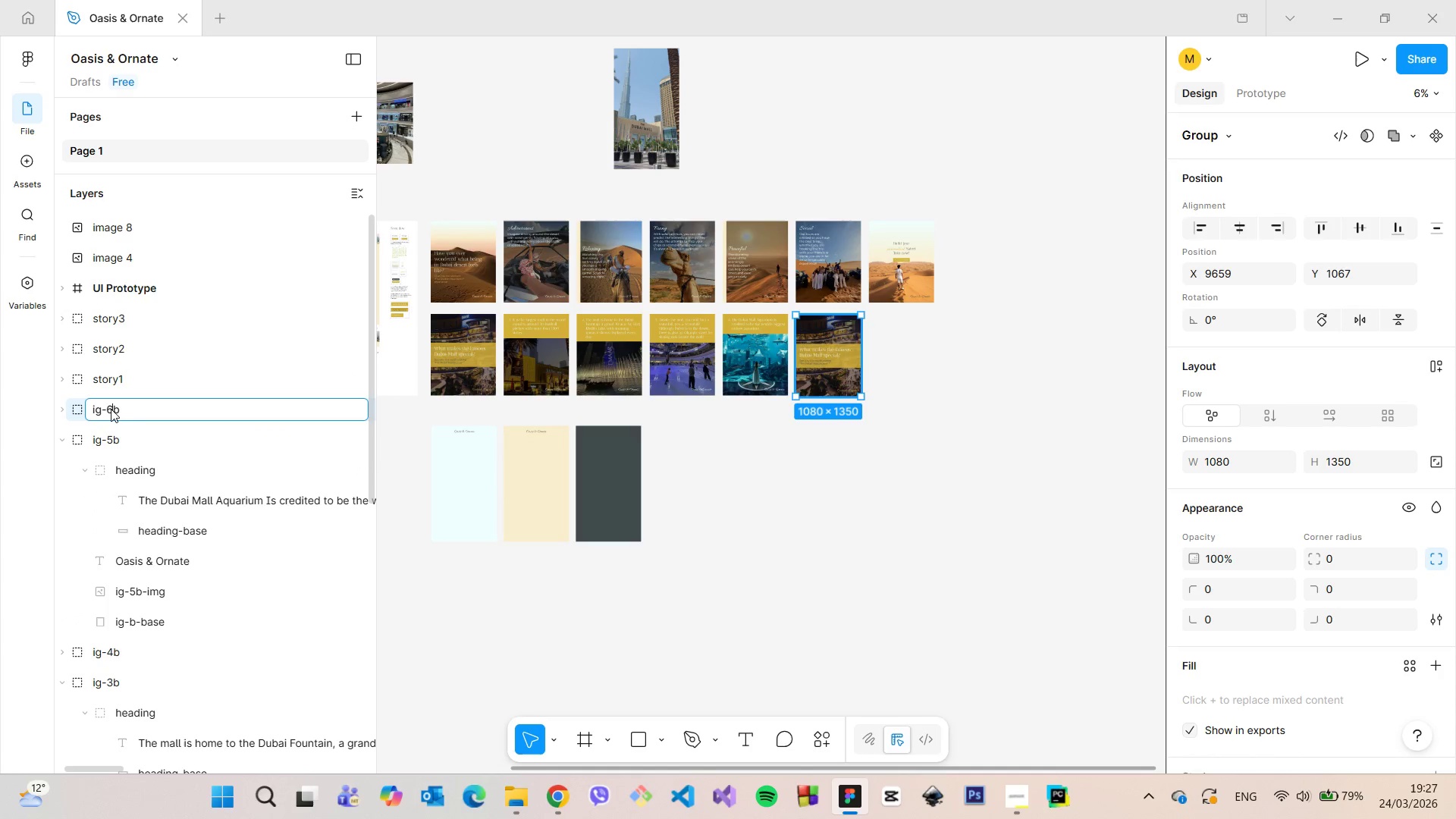 
key(6)
 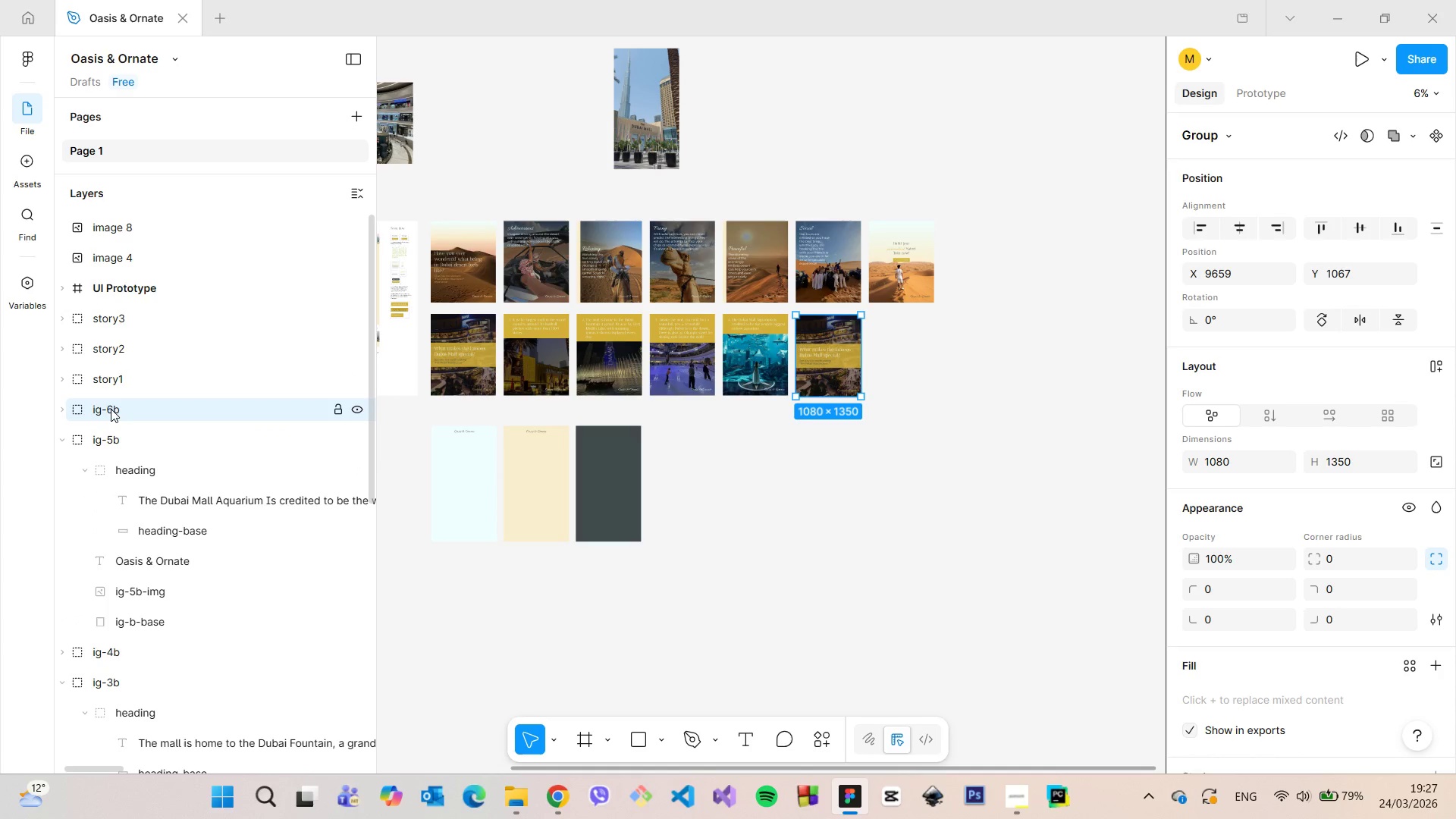 
key(Enter)
 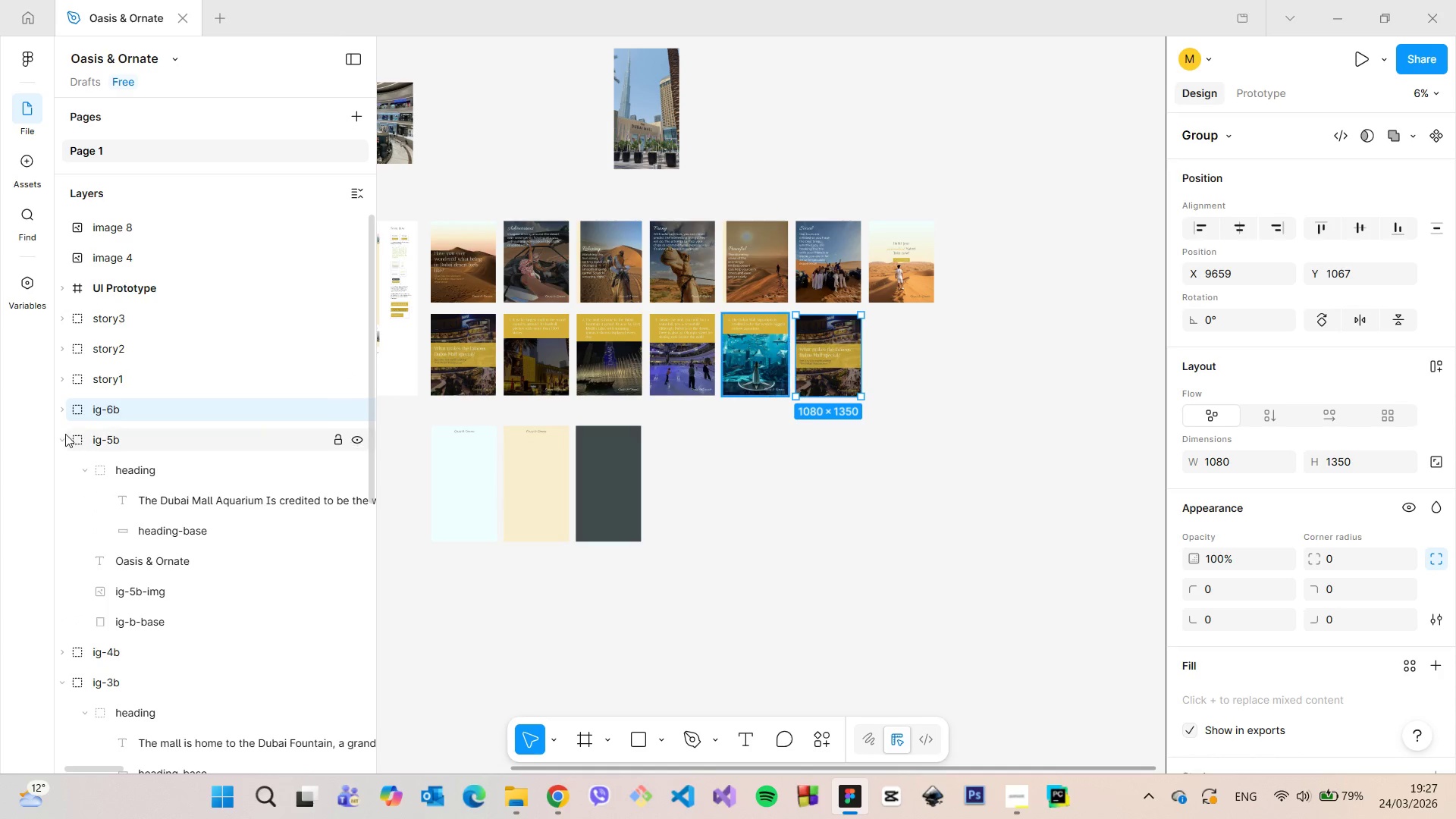 
left_click([58, 435])
 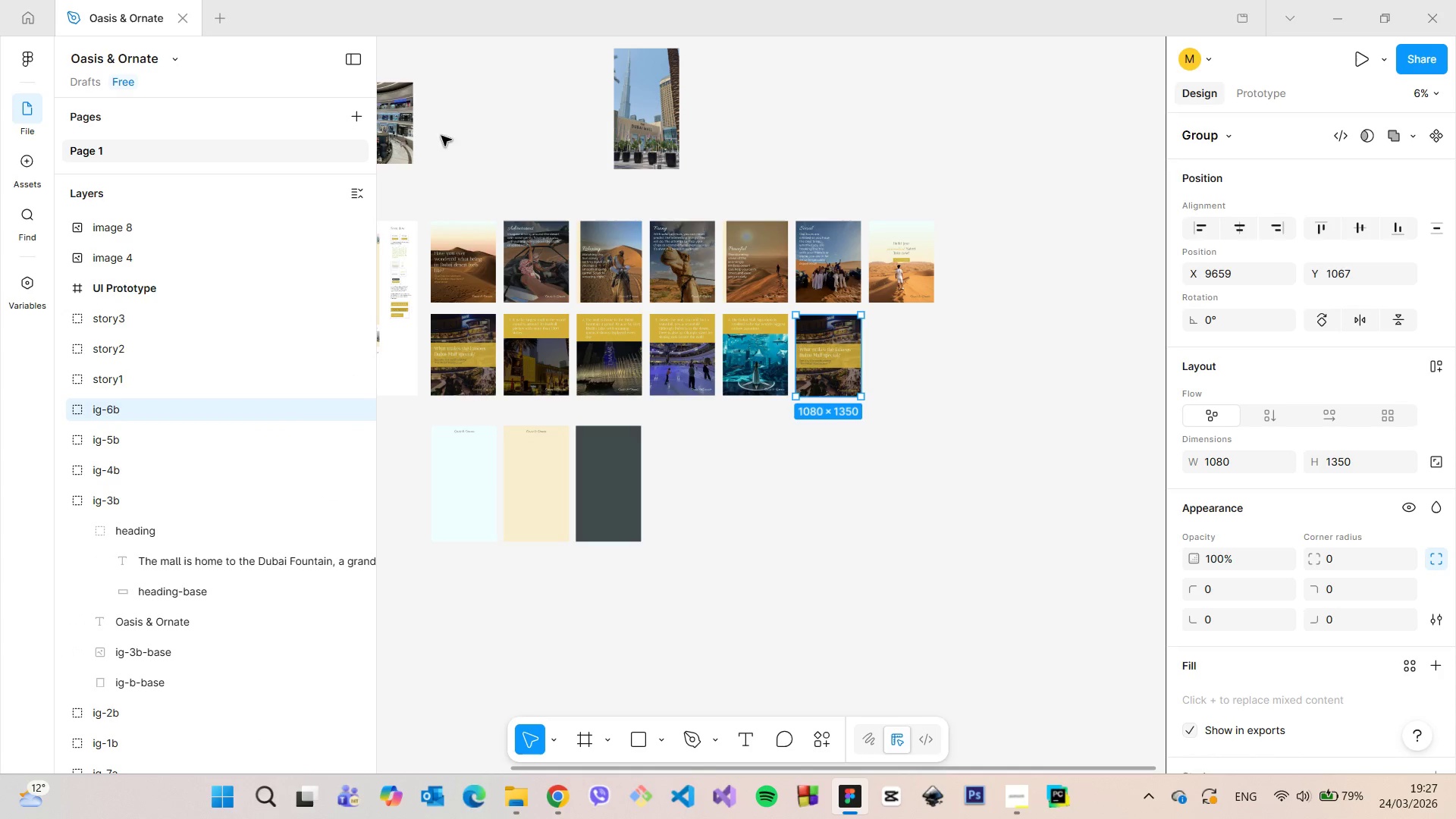 
left_click([402, 127])
 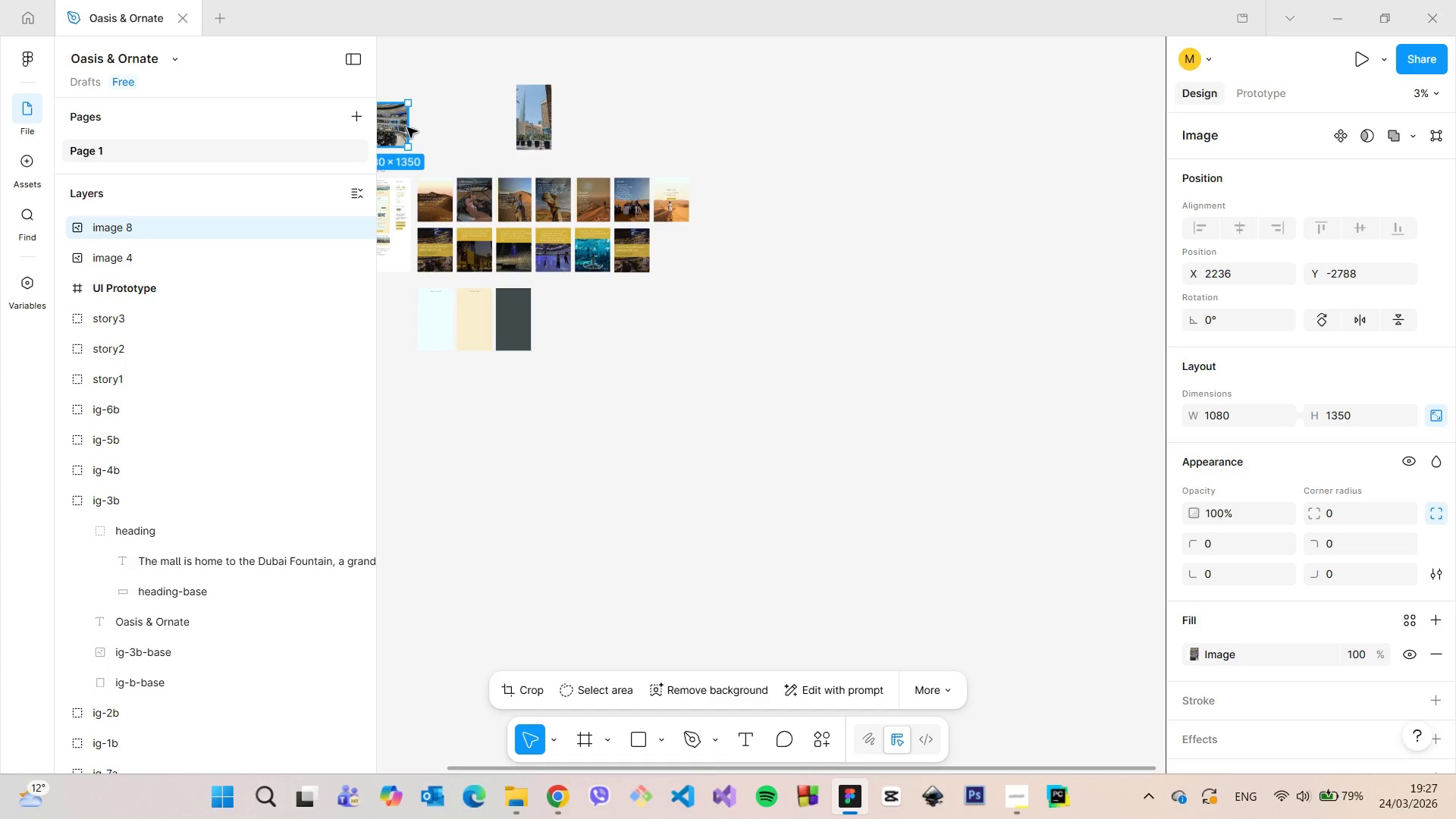 
scroll: coordinate [402, 127], scroll_direction: down, amount: 6.0
 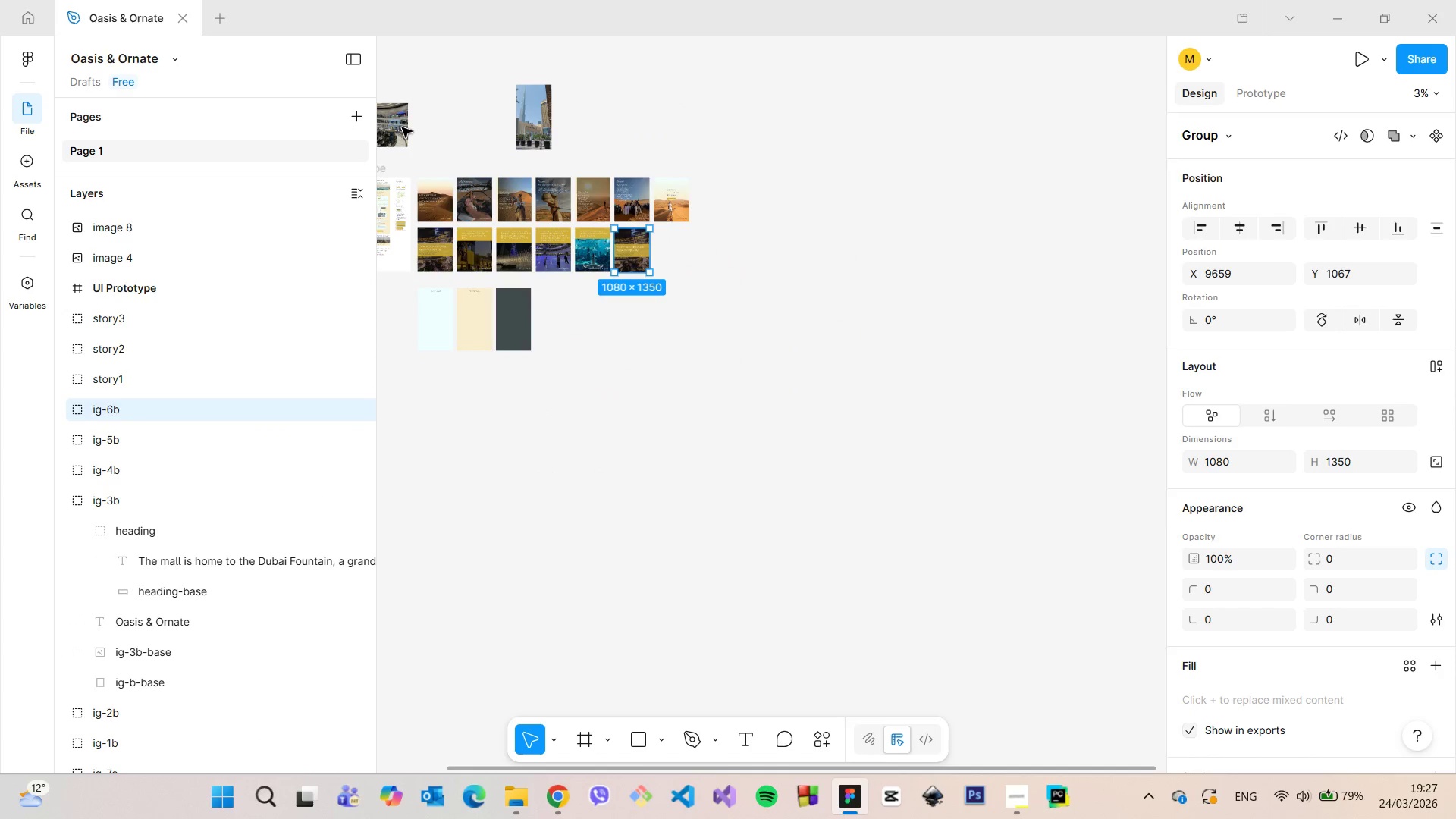 
key(Backspace)
 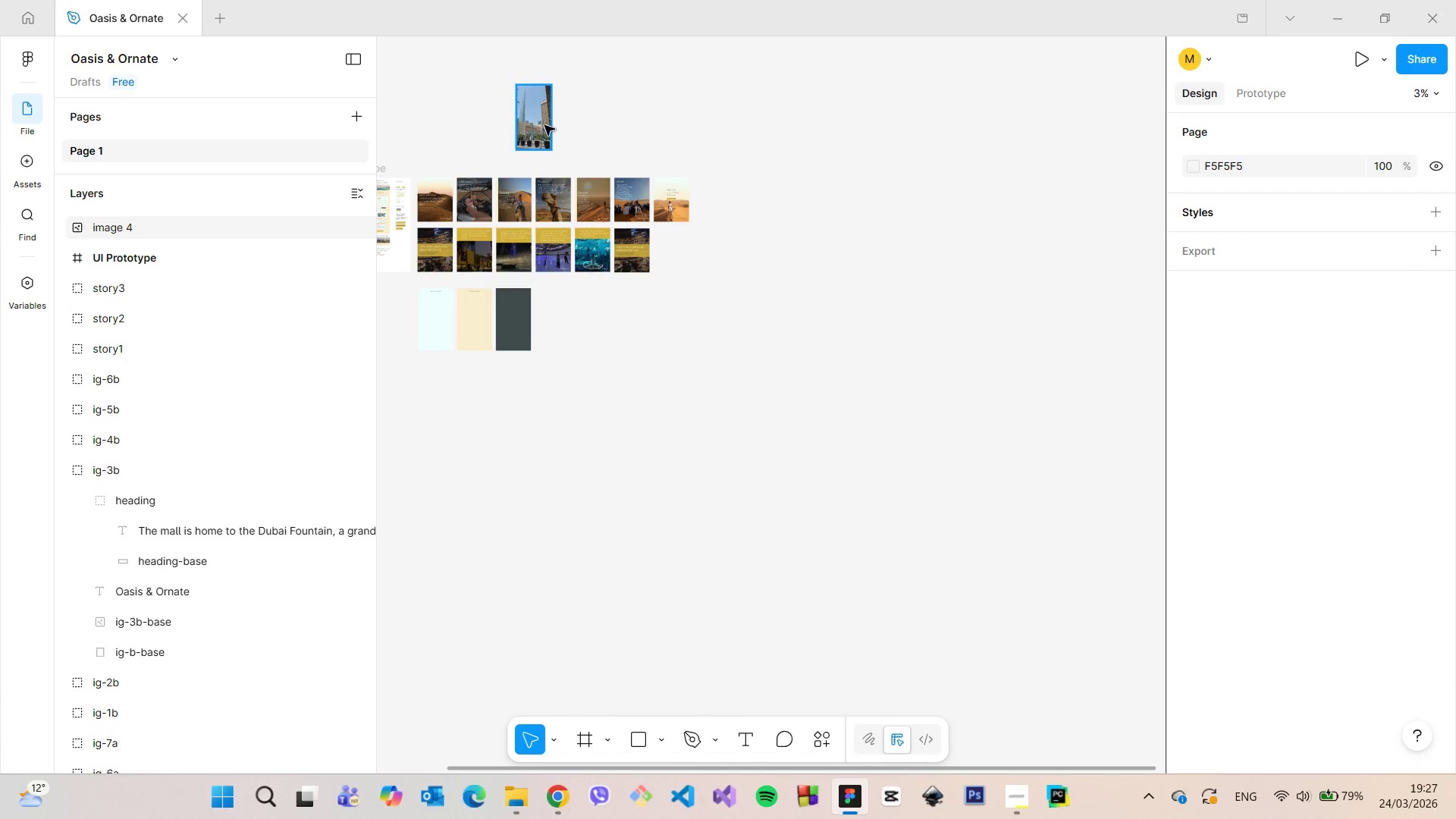 
left_click([544, 125])
 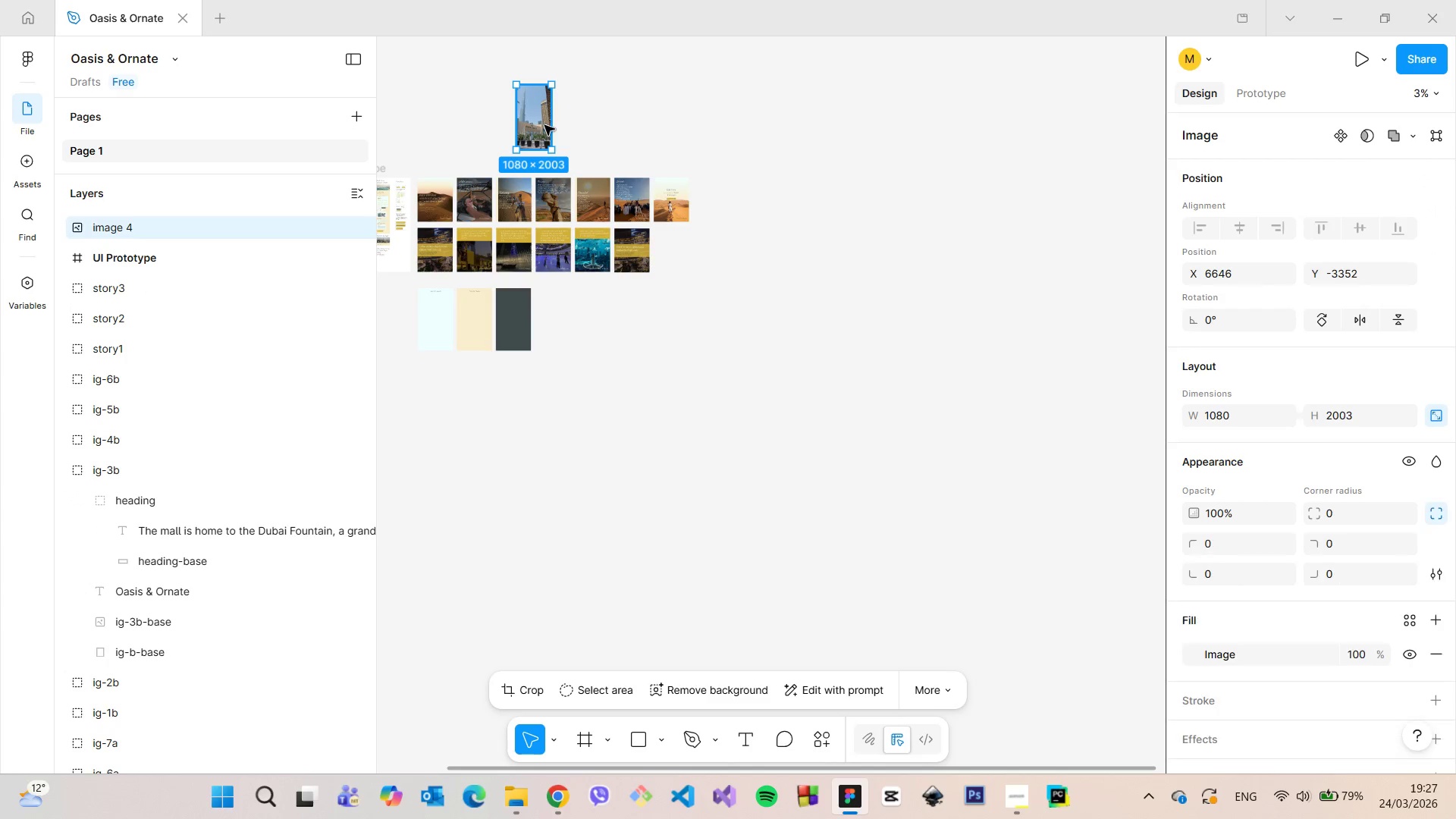 
key(Backspace)
 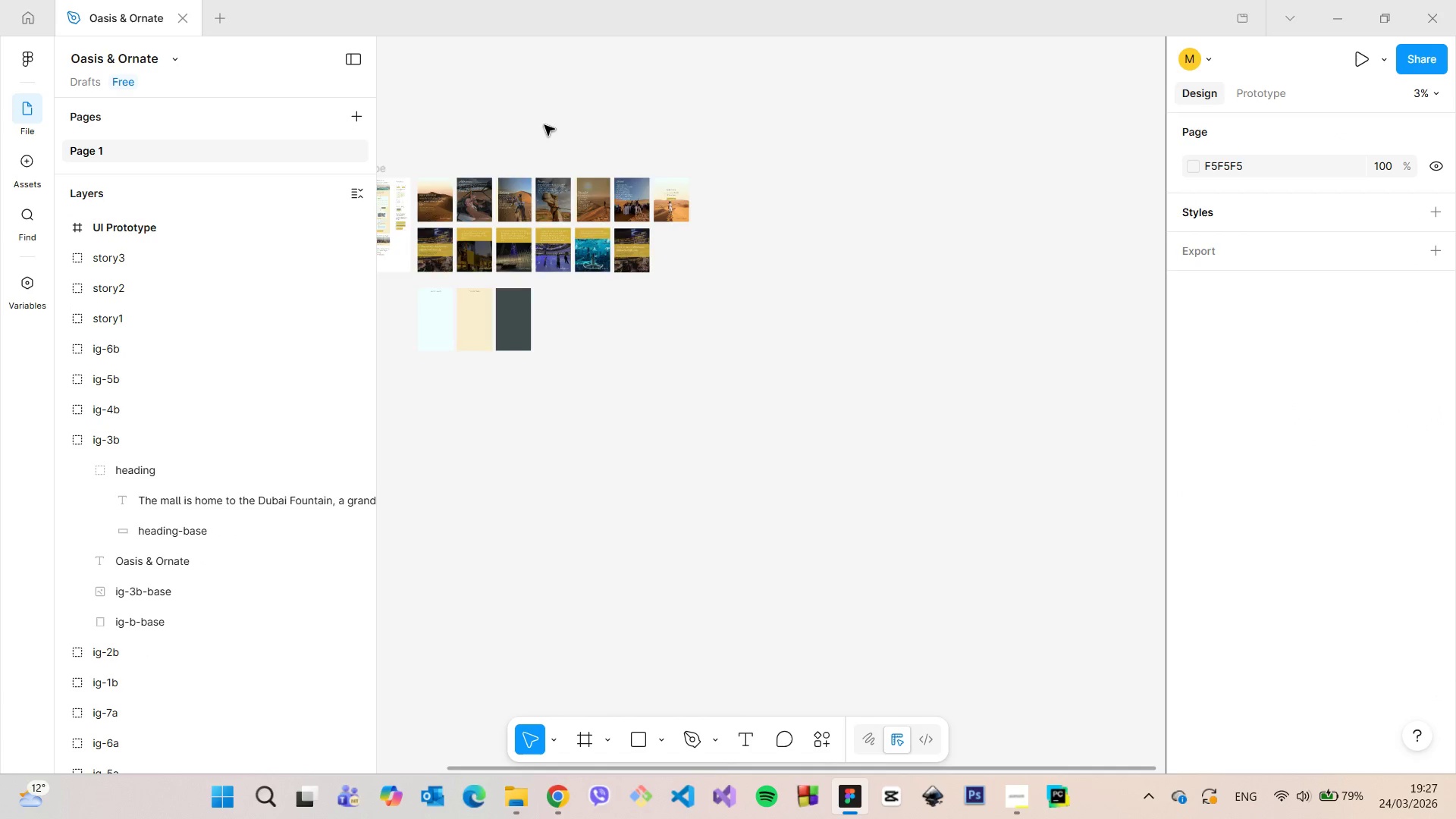 
scroll: coordinate [544, 125], scroll_direction: down, amount: 6.0
 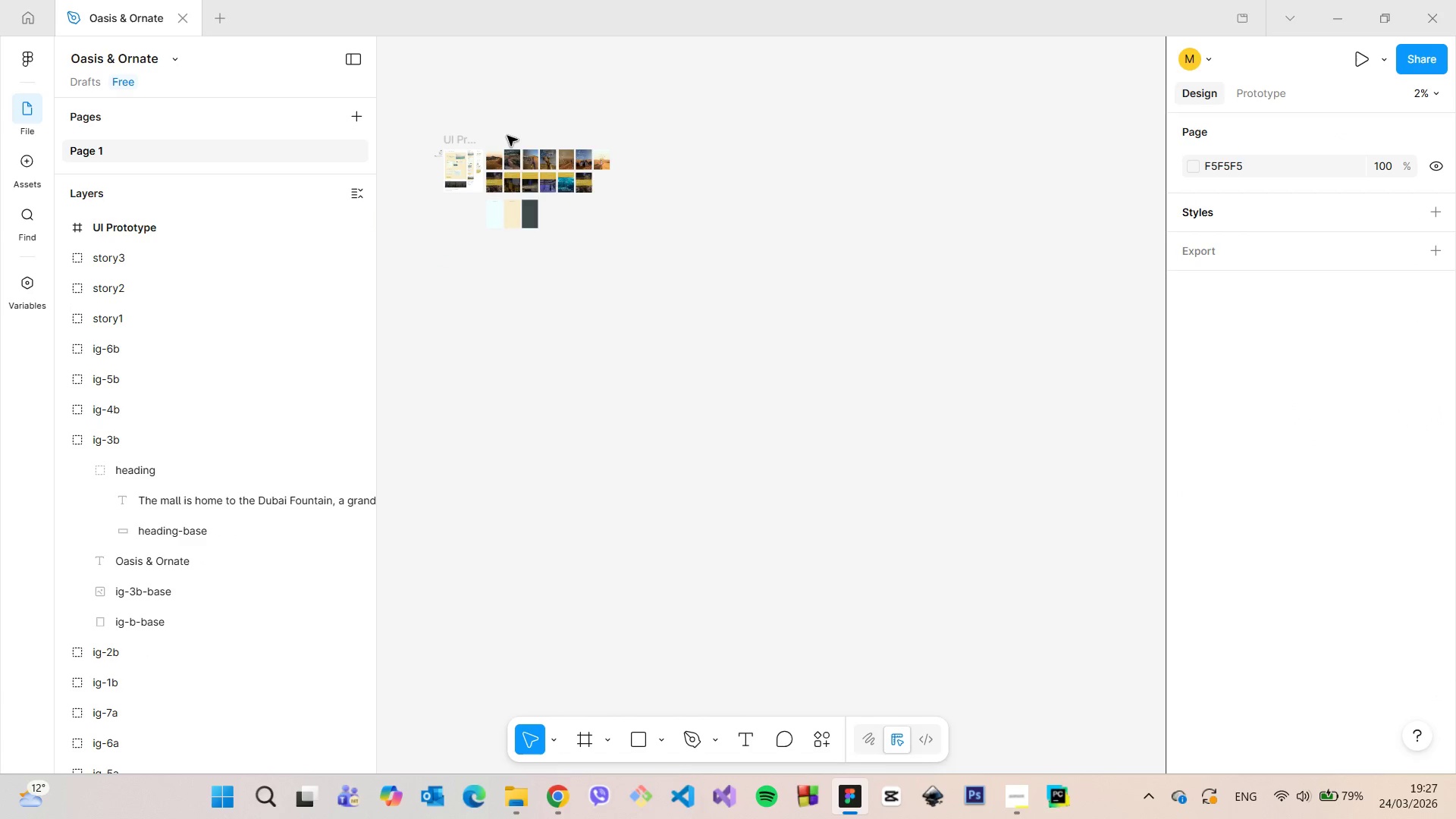 
scroll: coordinate [700, 150], scroll_direction: up, amount: 22.0
 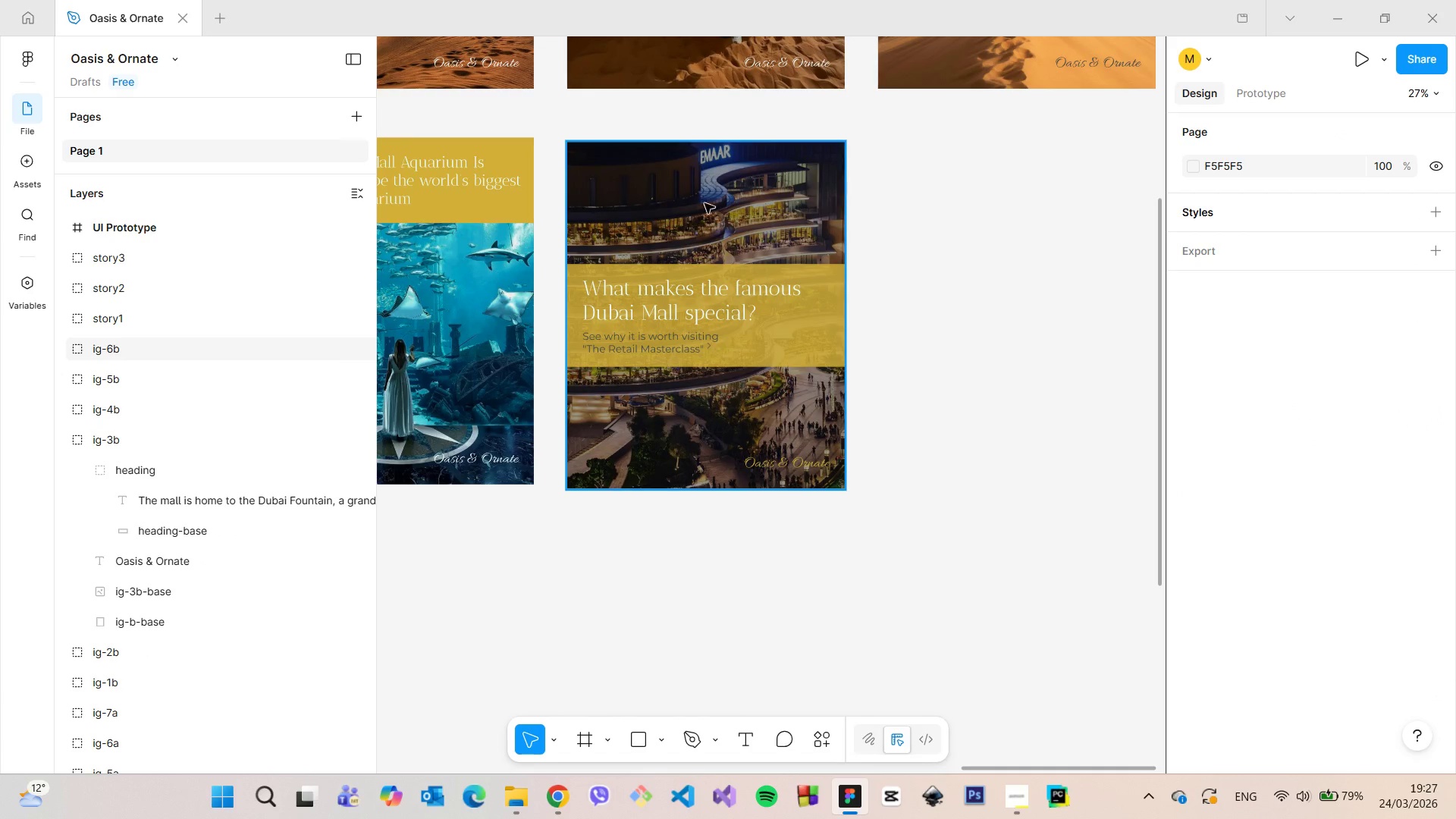 
left_click([704, 206])
 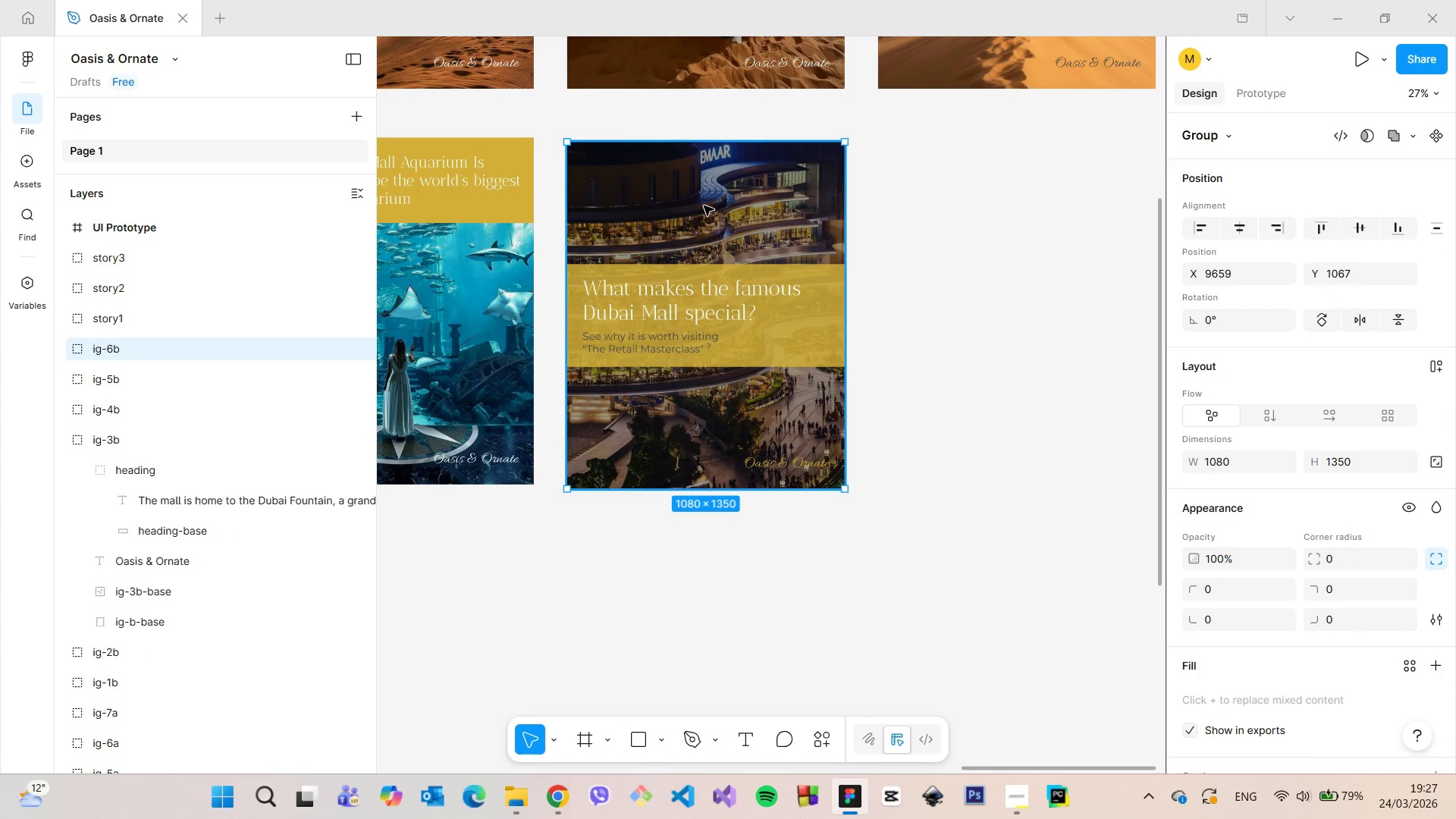 
left_click([704, 206])
 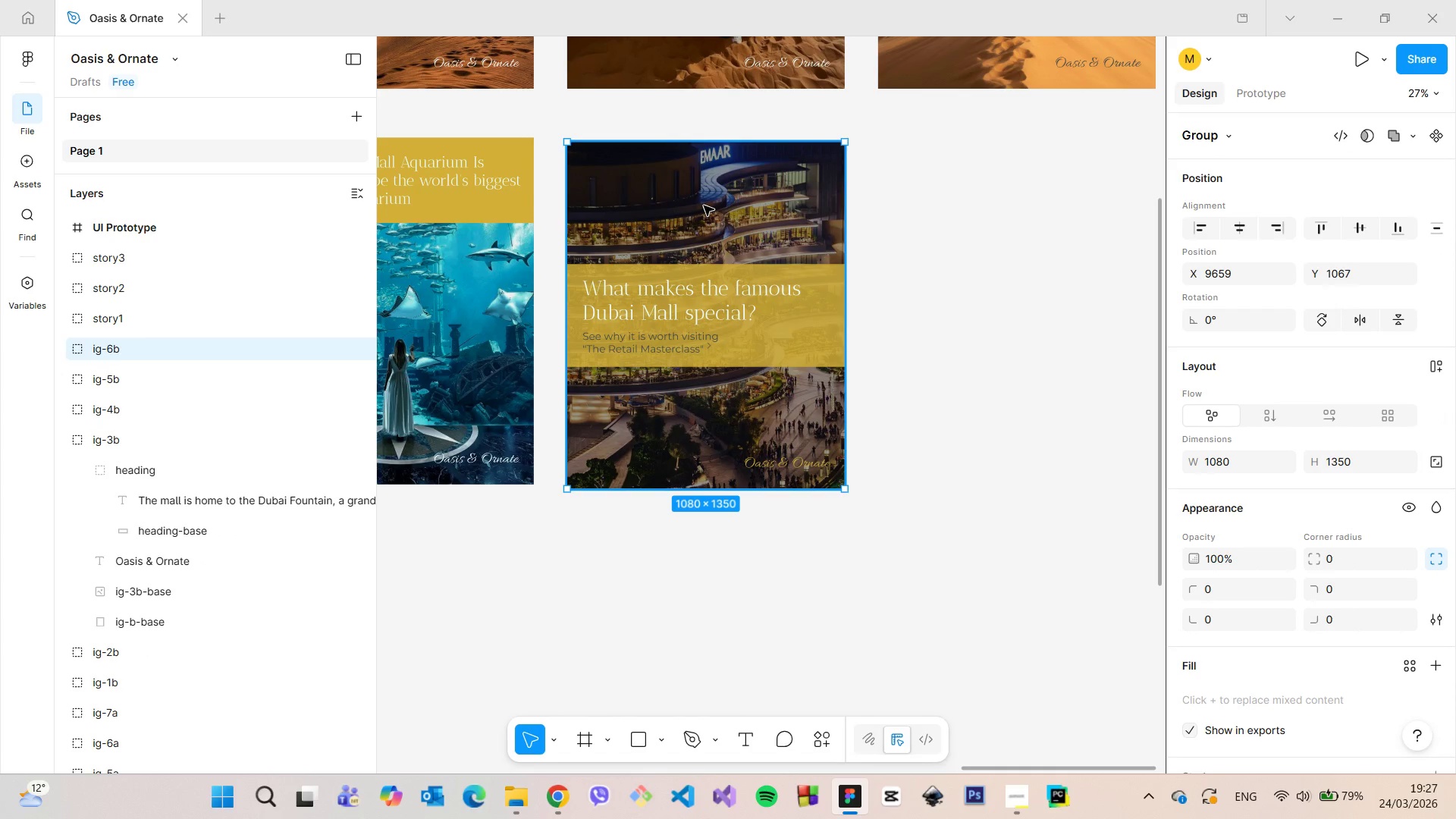 
double_click([704, 206])
 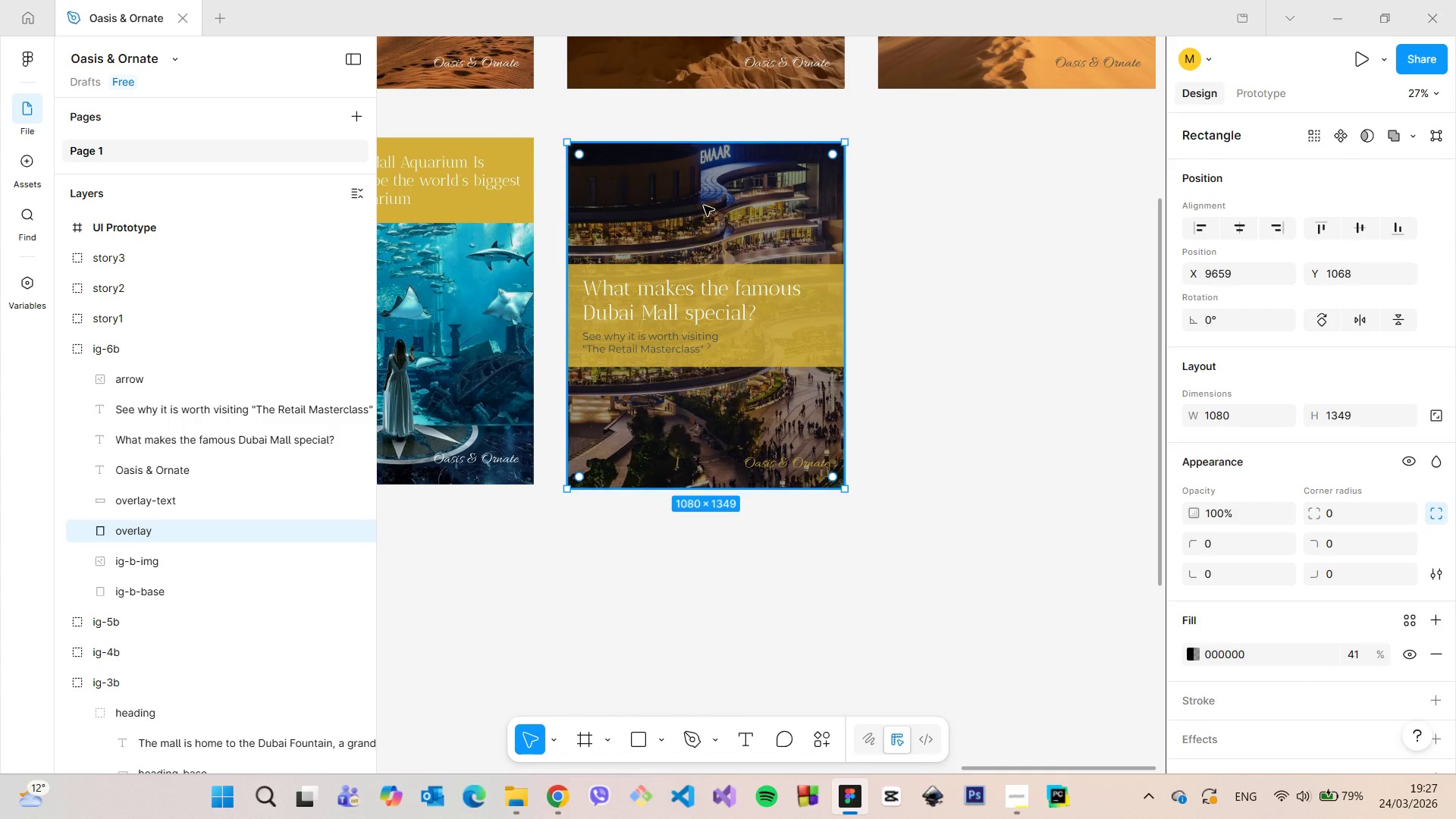 
key(Control+V)
 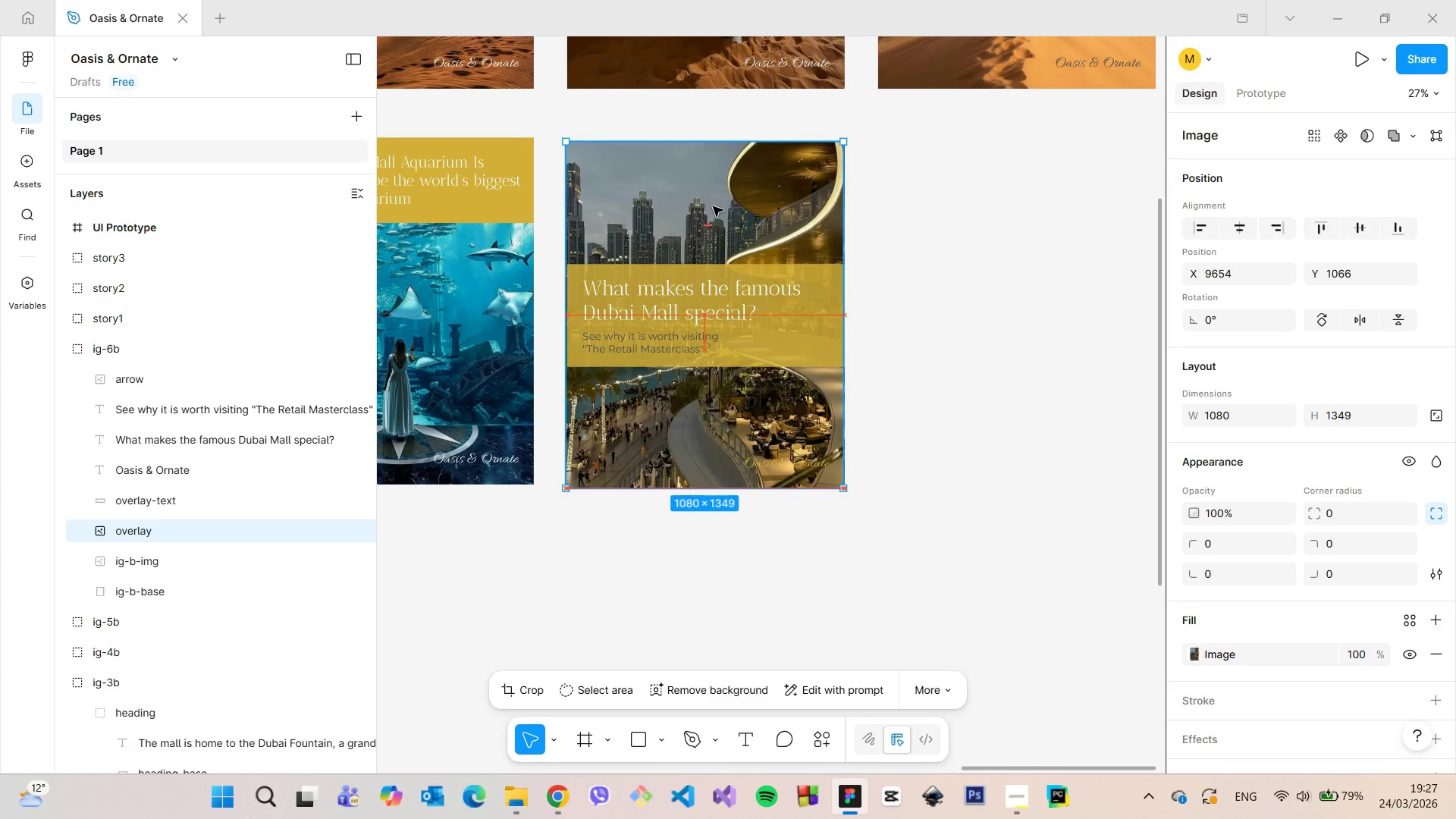 
wait(10.09)
 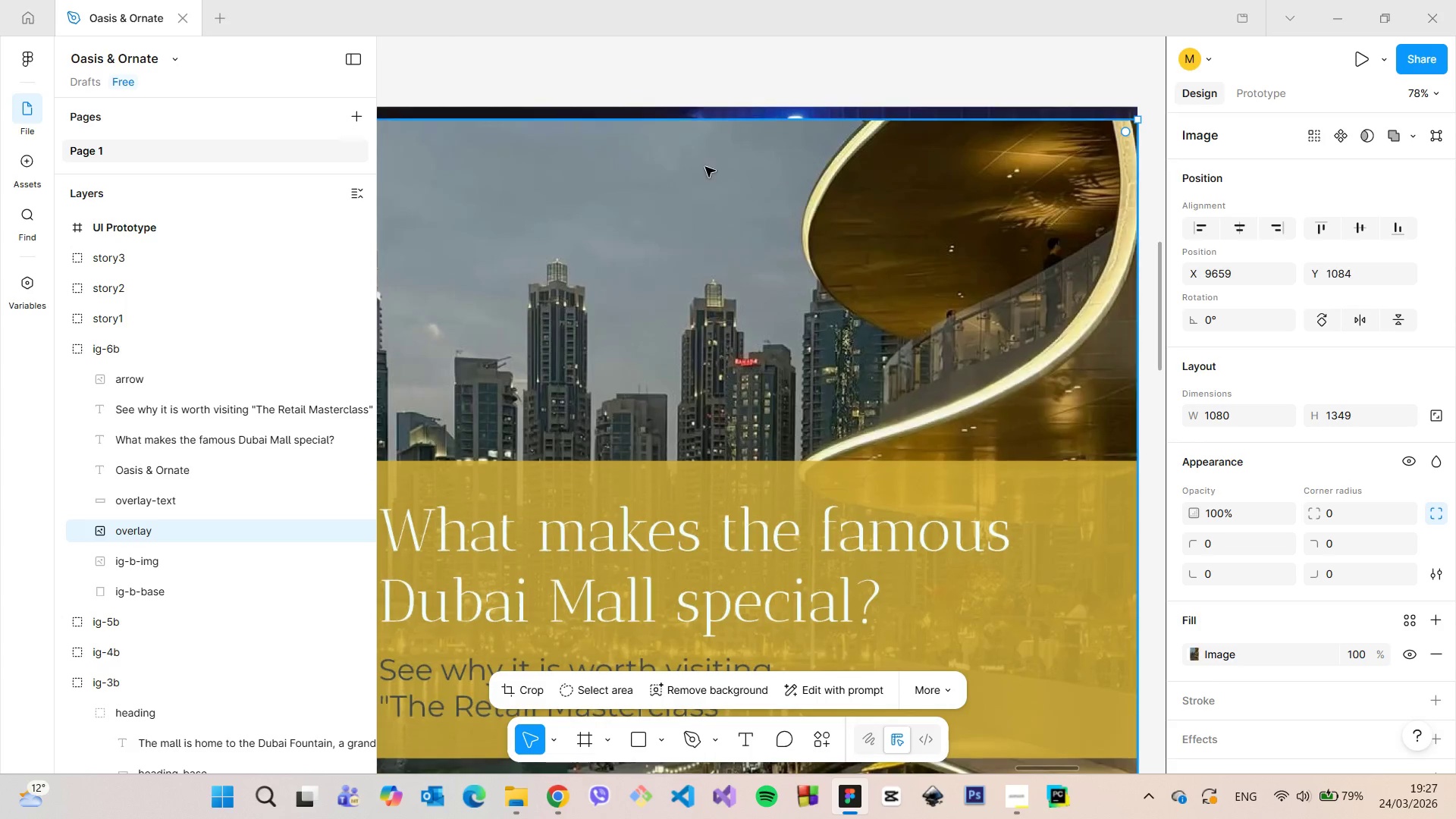 
left_click_drag(start_coordinate=[706, 167], to_coordinate=[706, 158])
 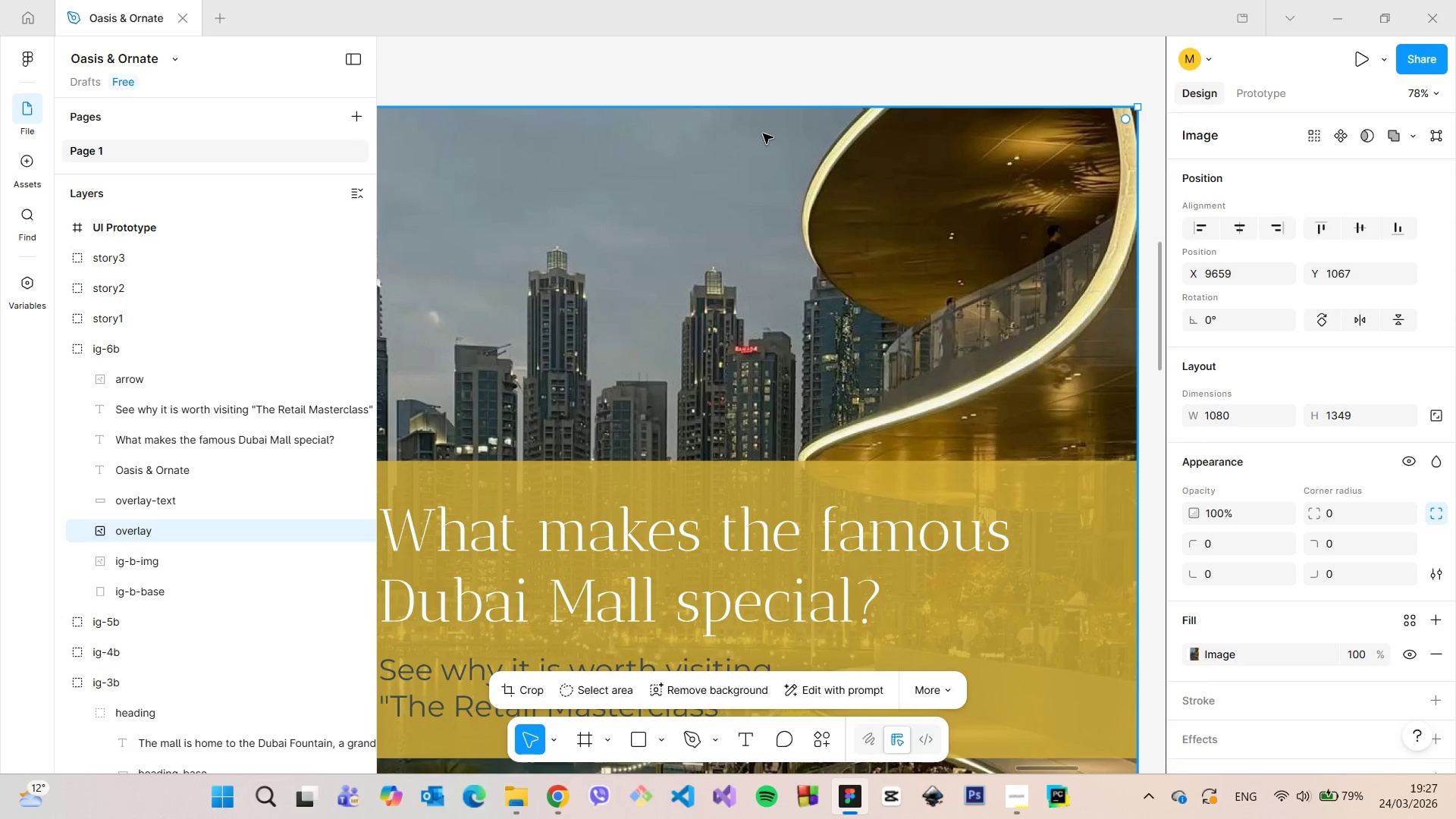 
scroll: coordinate [693, 163], scroll_direction: up, amount: 12.0
 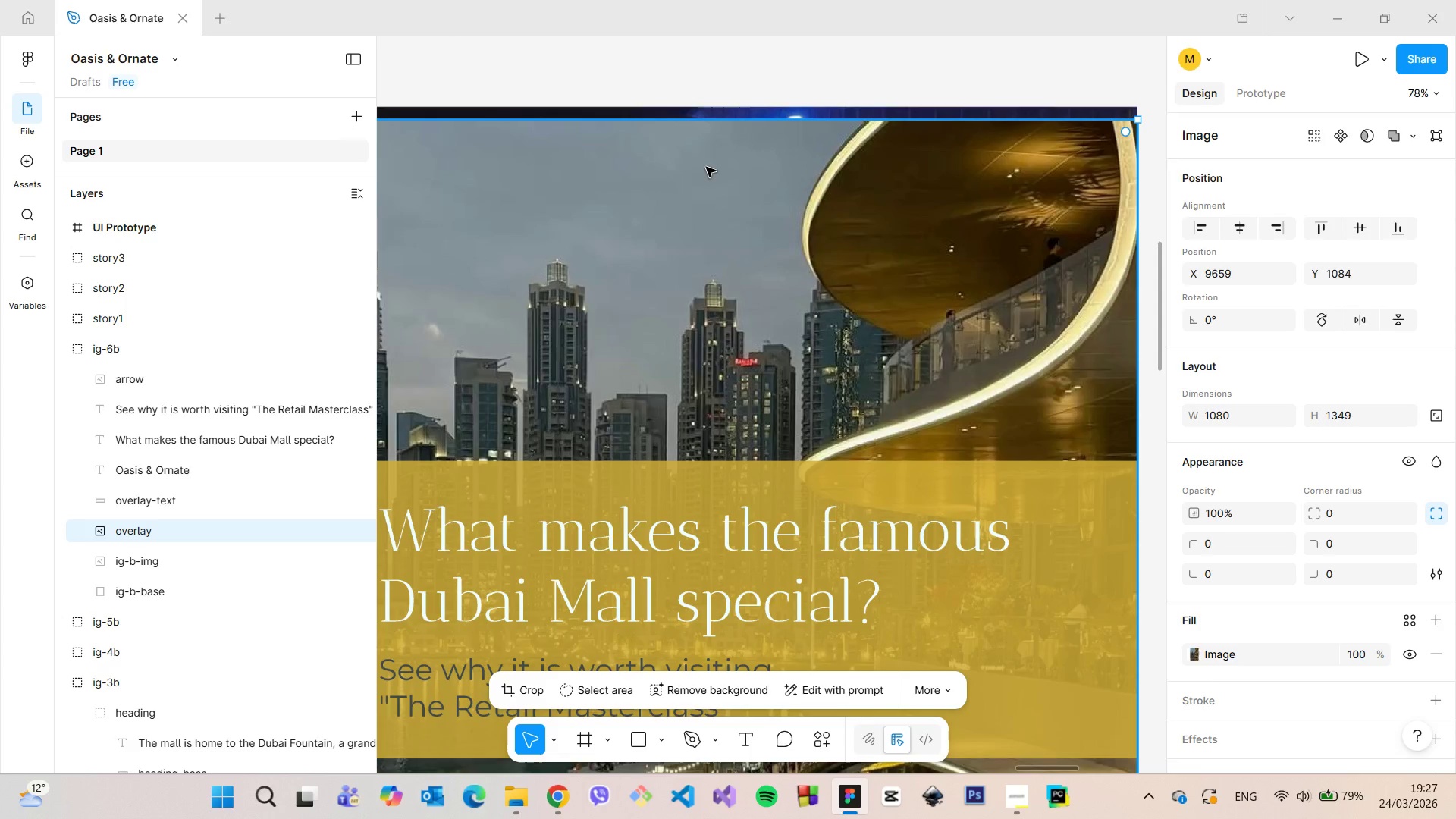 
scroll: coordinate [763, 133], scroll_direction: down, amount: 8.0
 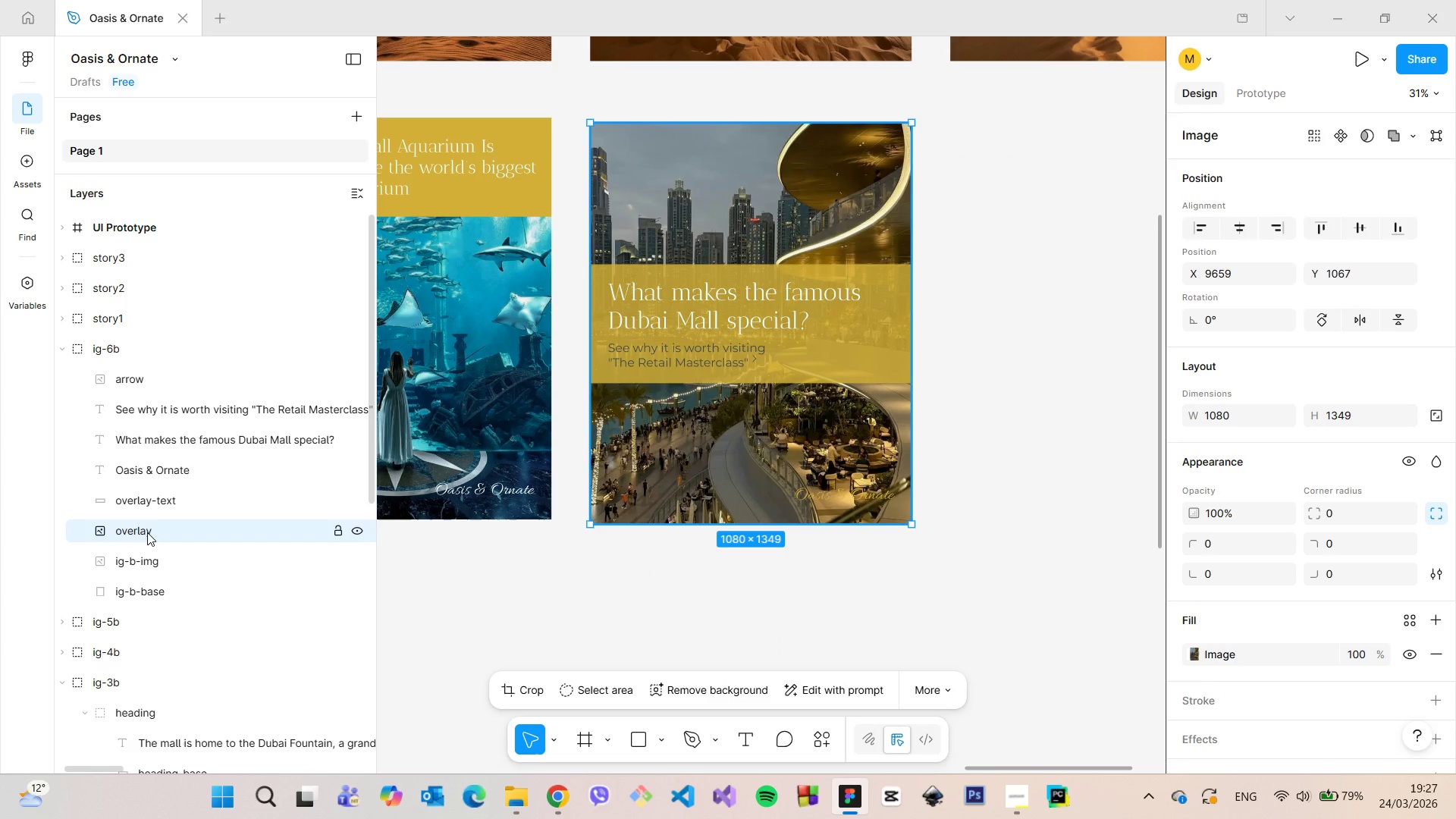 
wait(8.12)
 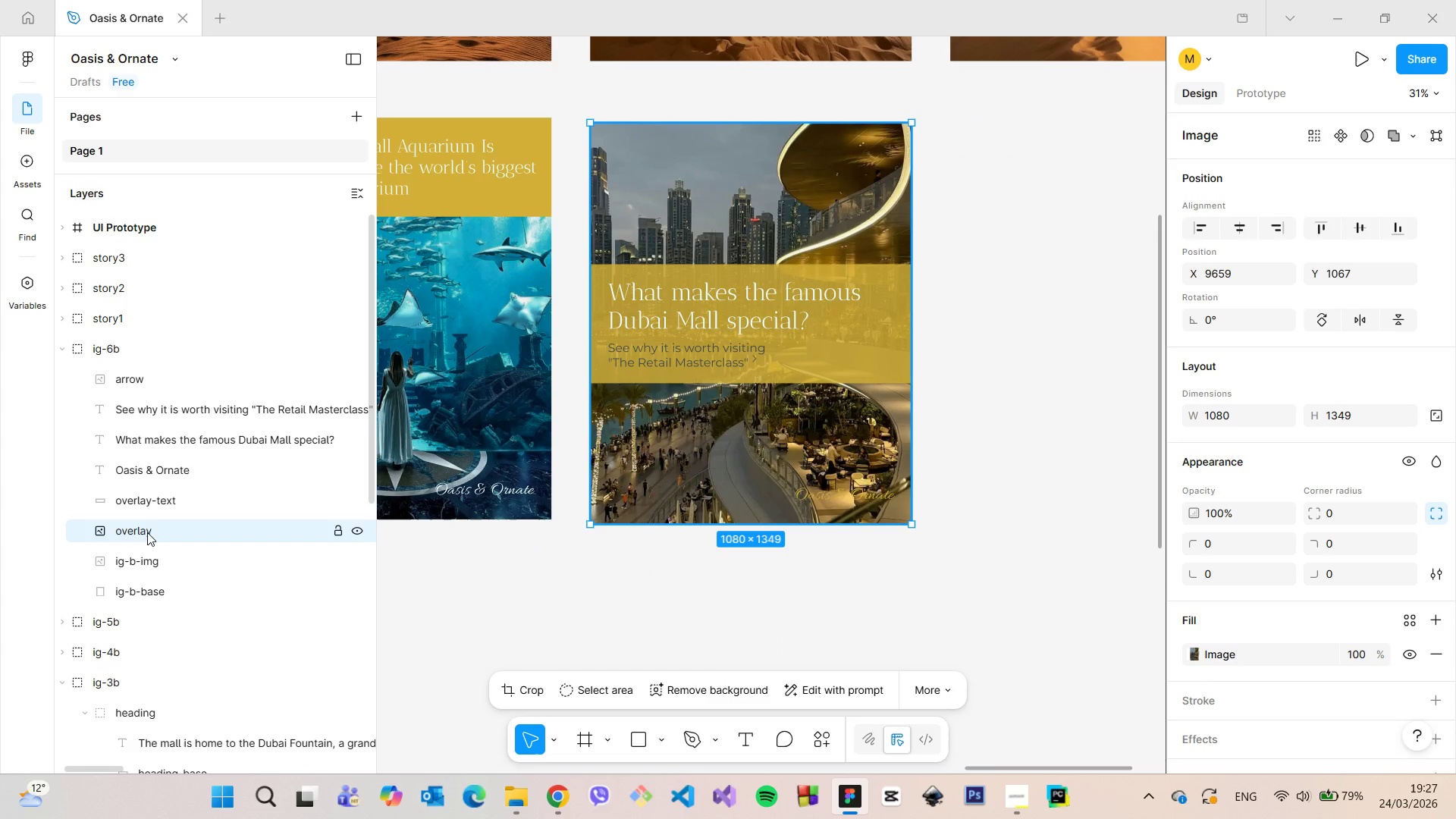 
double_click([167, 538])
 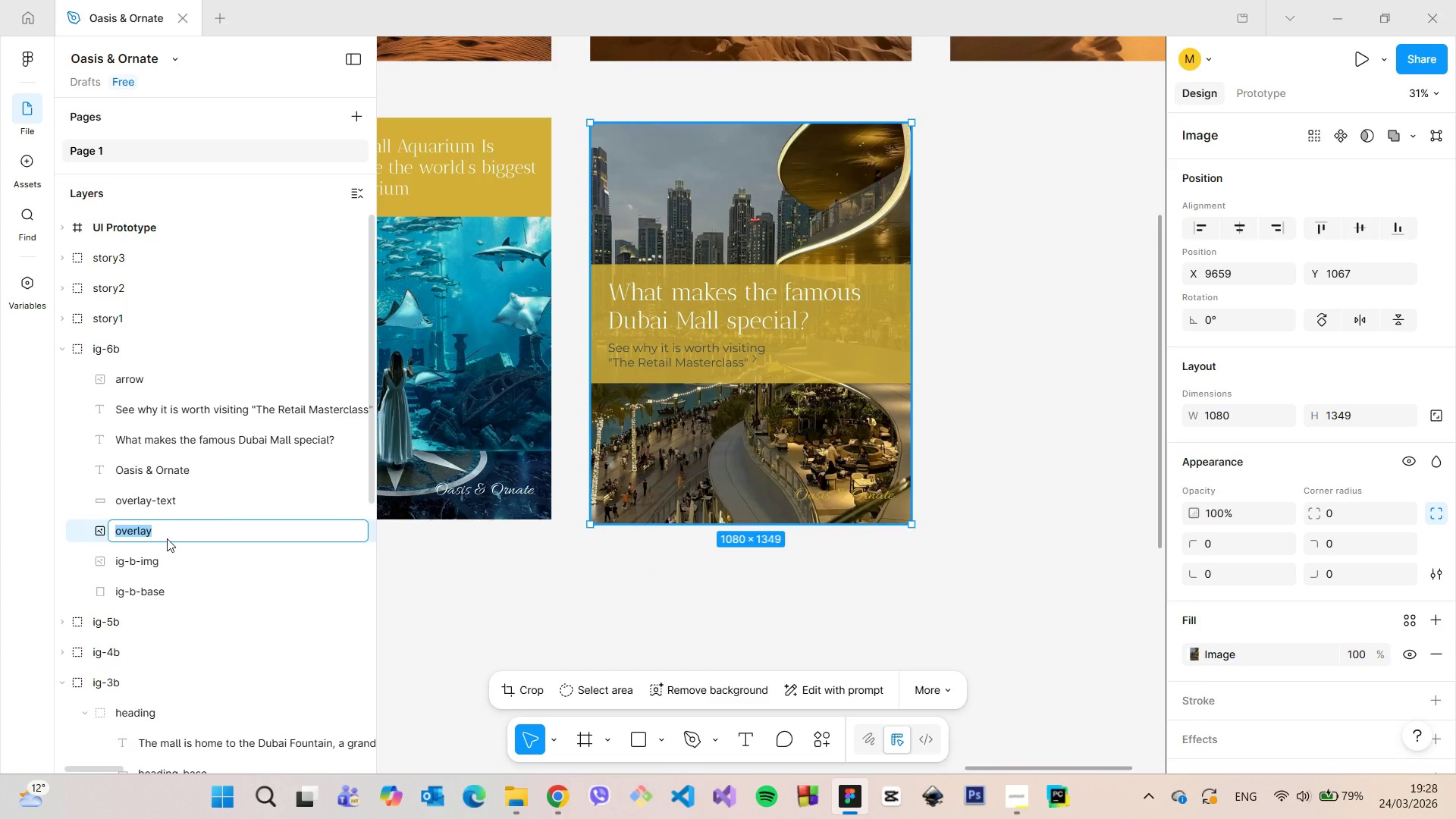 
type(ig-b)
key(Backspace)
type(b)
 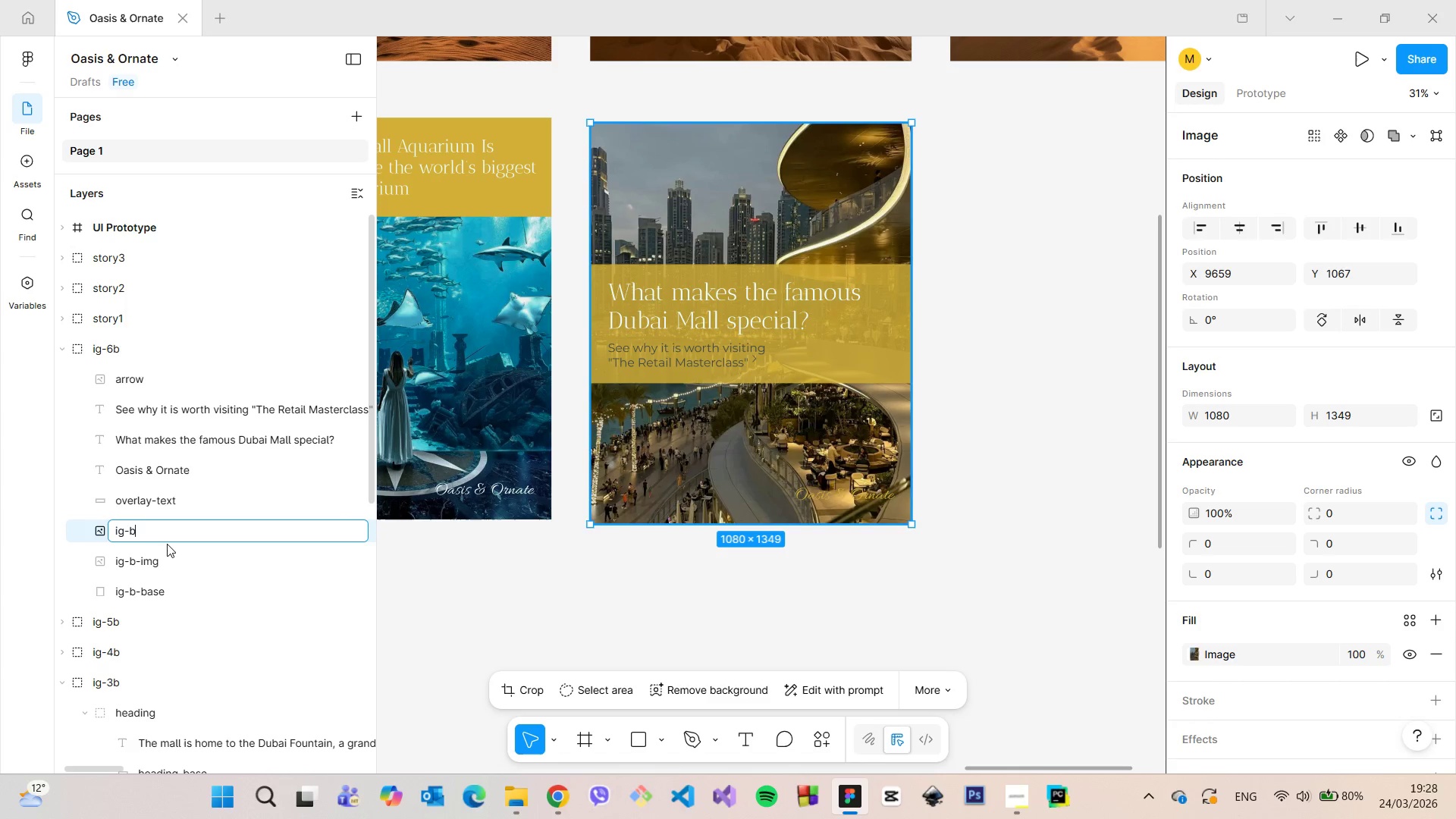 
key(Backspace)
type(6b-o)
key(Backspace)
type(img)
 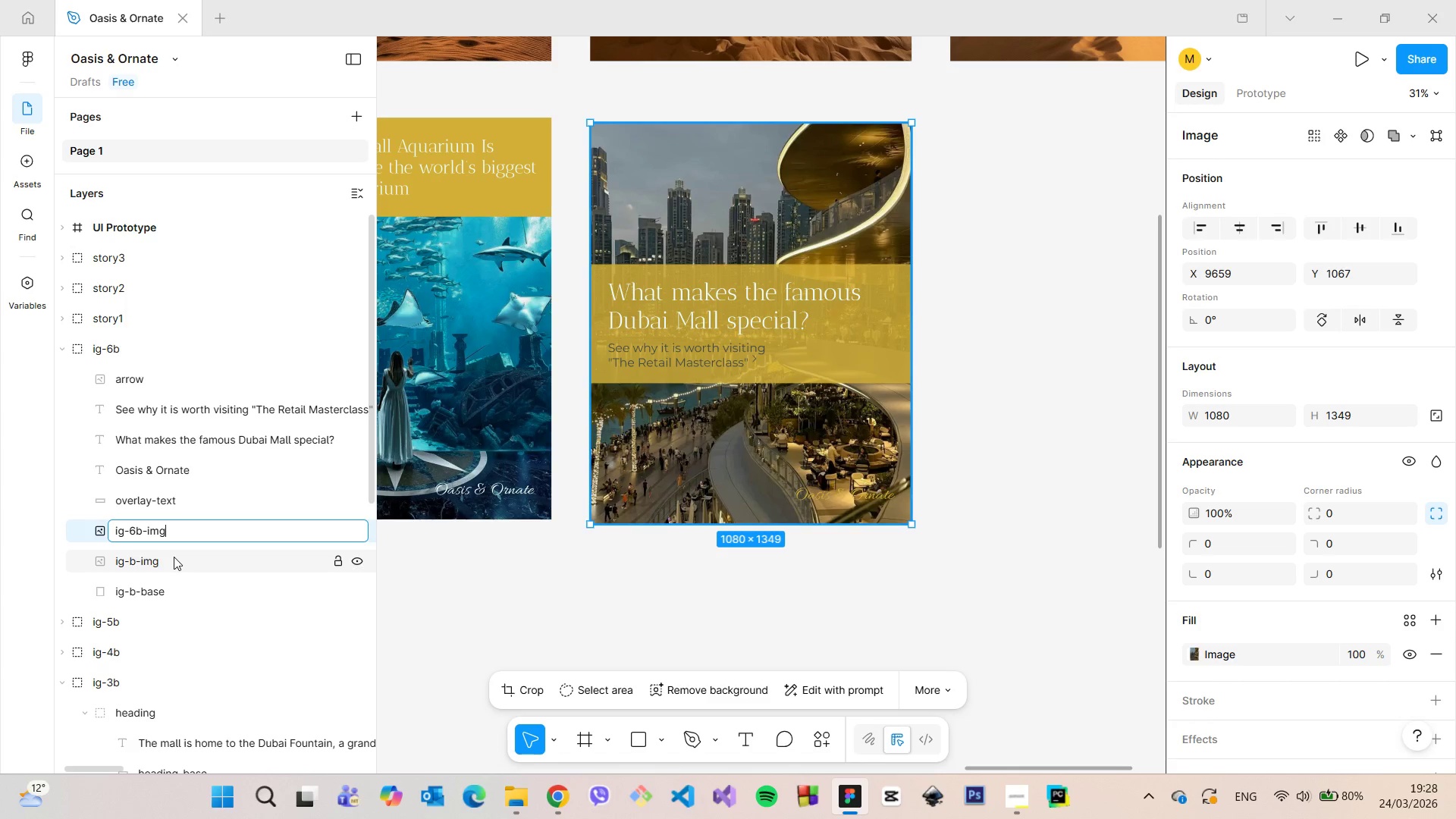 
key(Enter)
 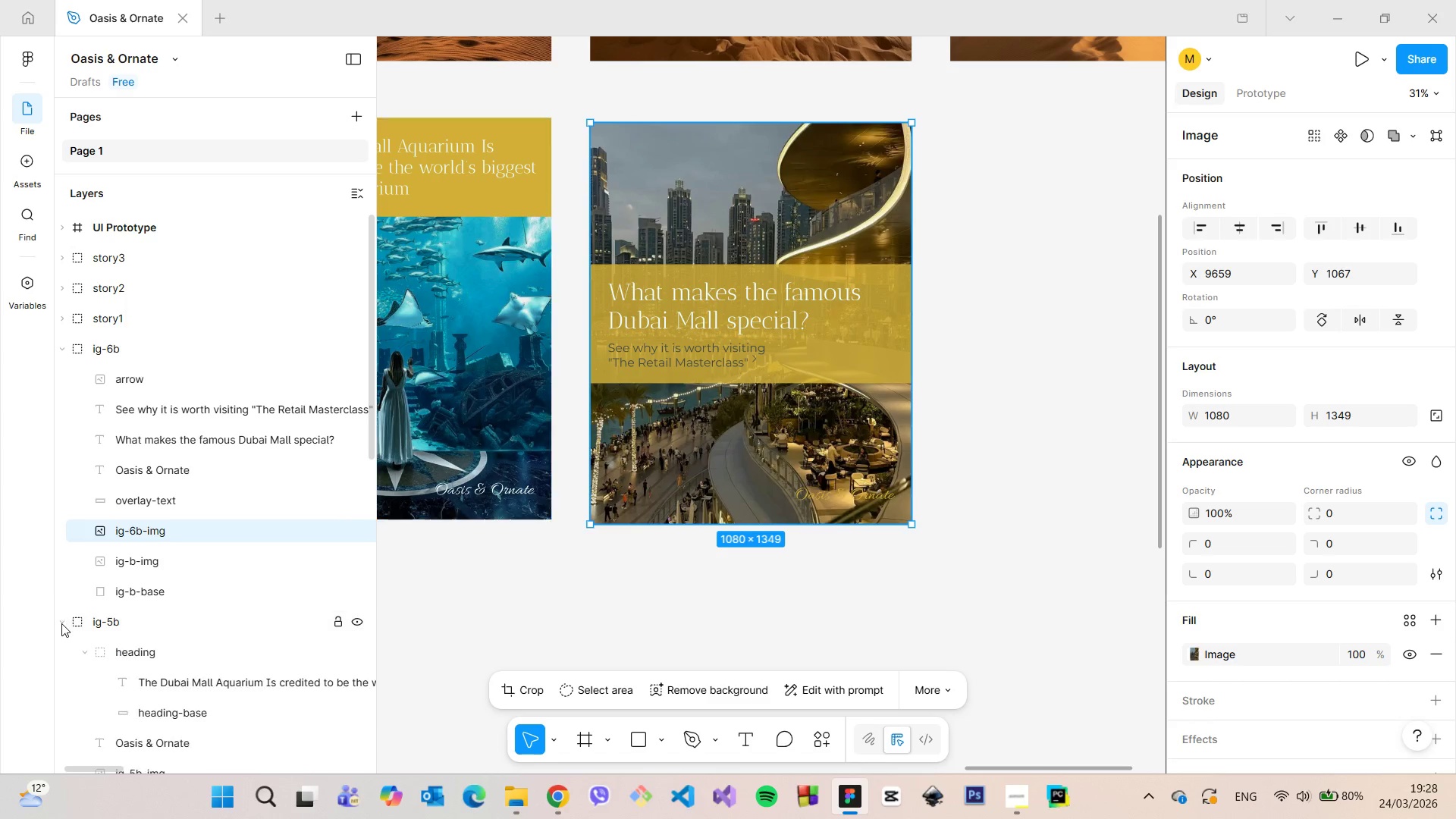 
scroll: coordinate [151, 647], scroll_direction: down, amount: 3.0
 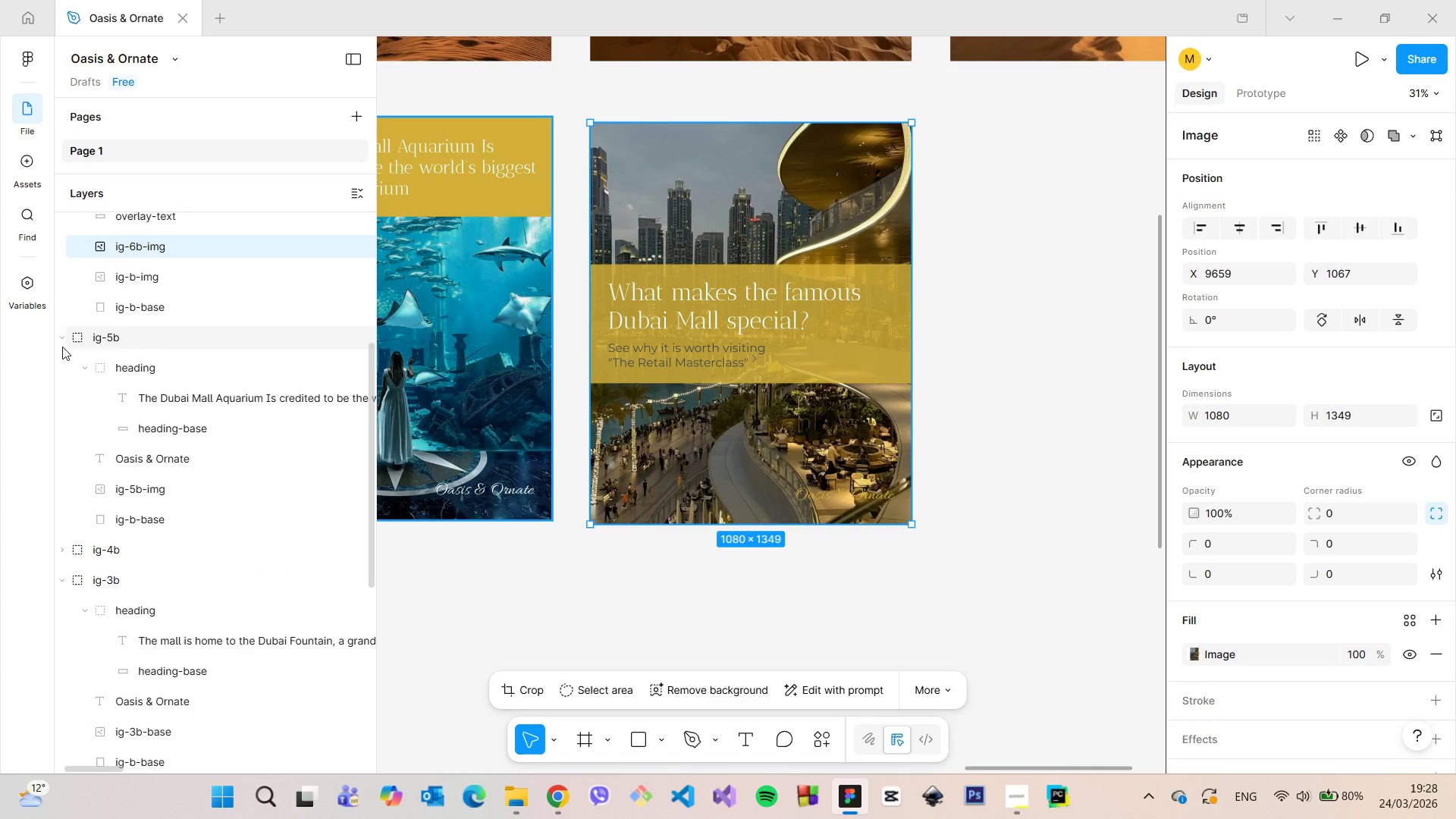 
left_click([60, 343])
 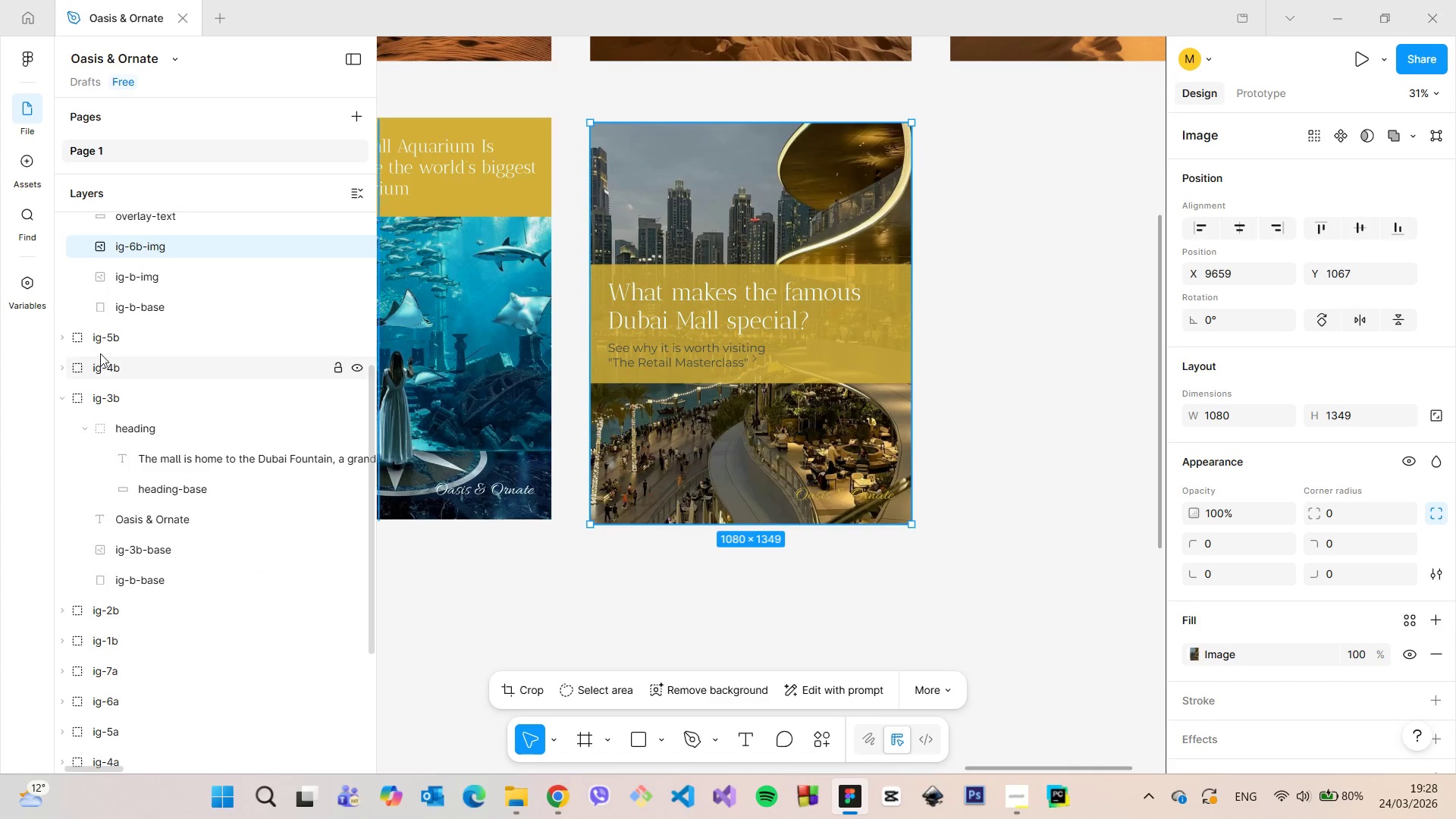 
scroll: coordinate [103, 355], scroll_direction: up, amount: 2.0
 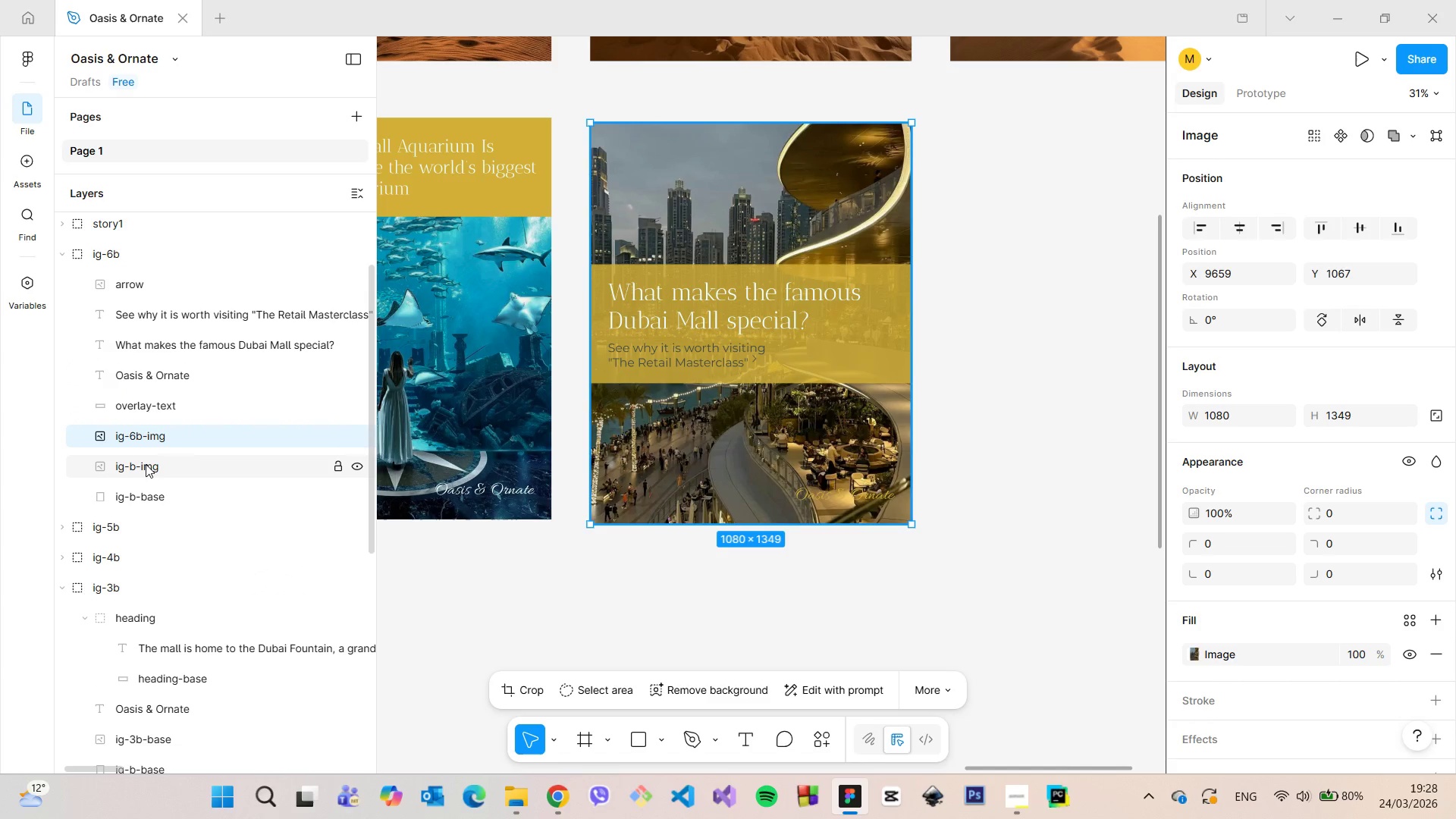 
left_click([146, 464])
 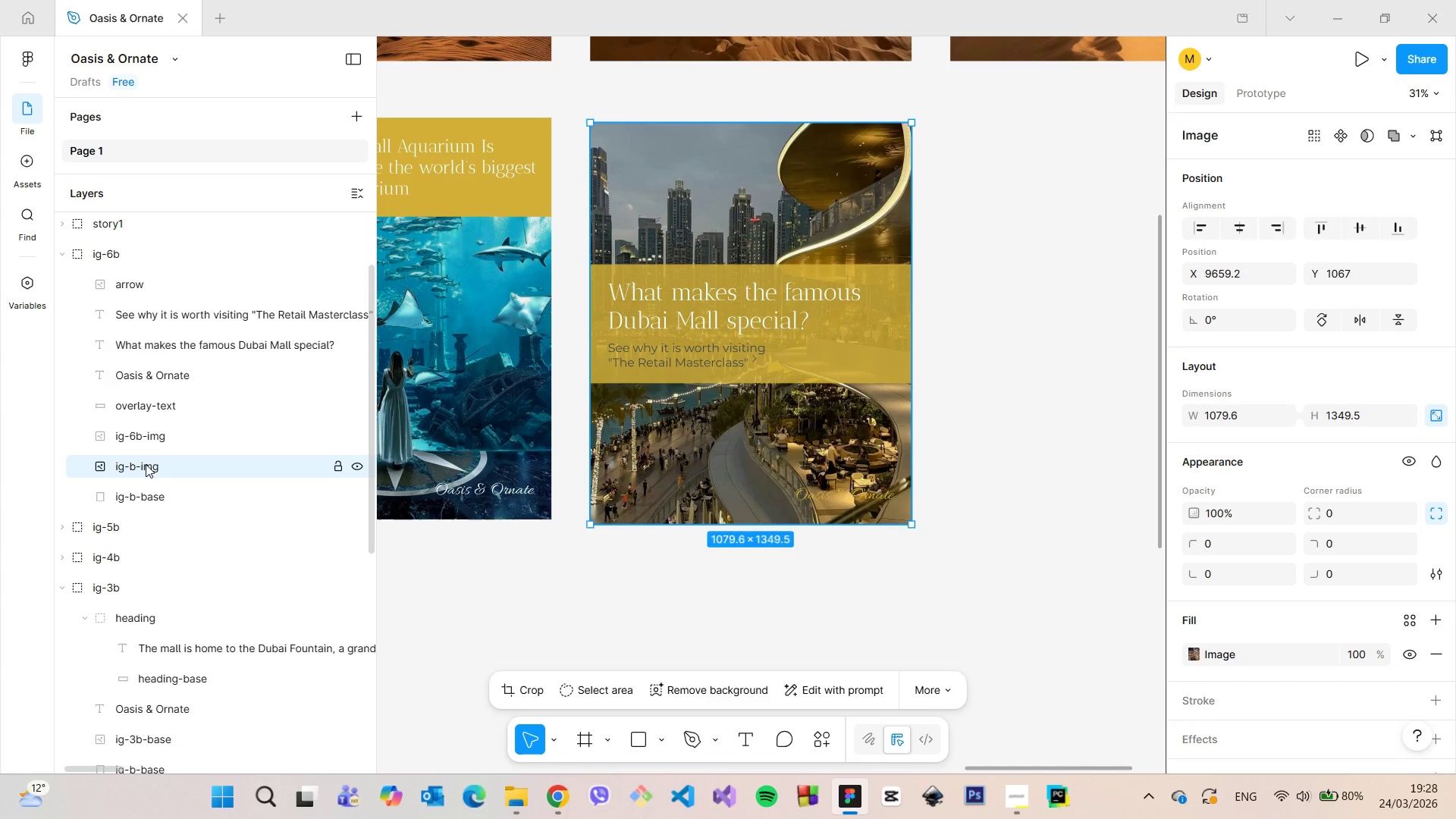 
key(Backspace)
 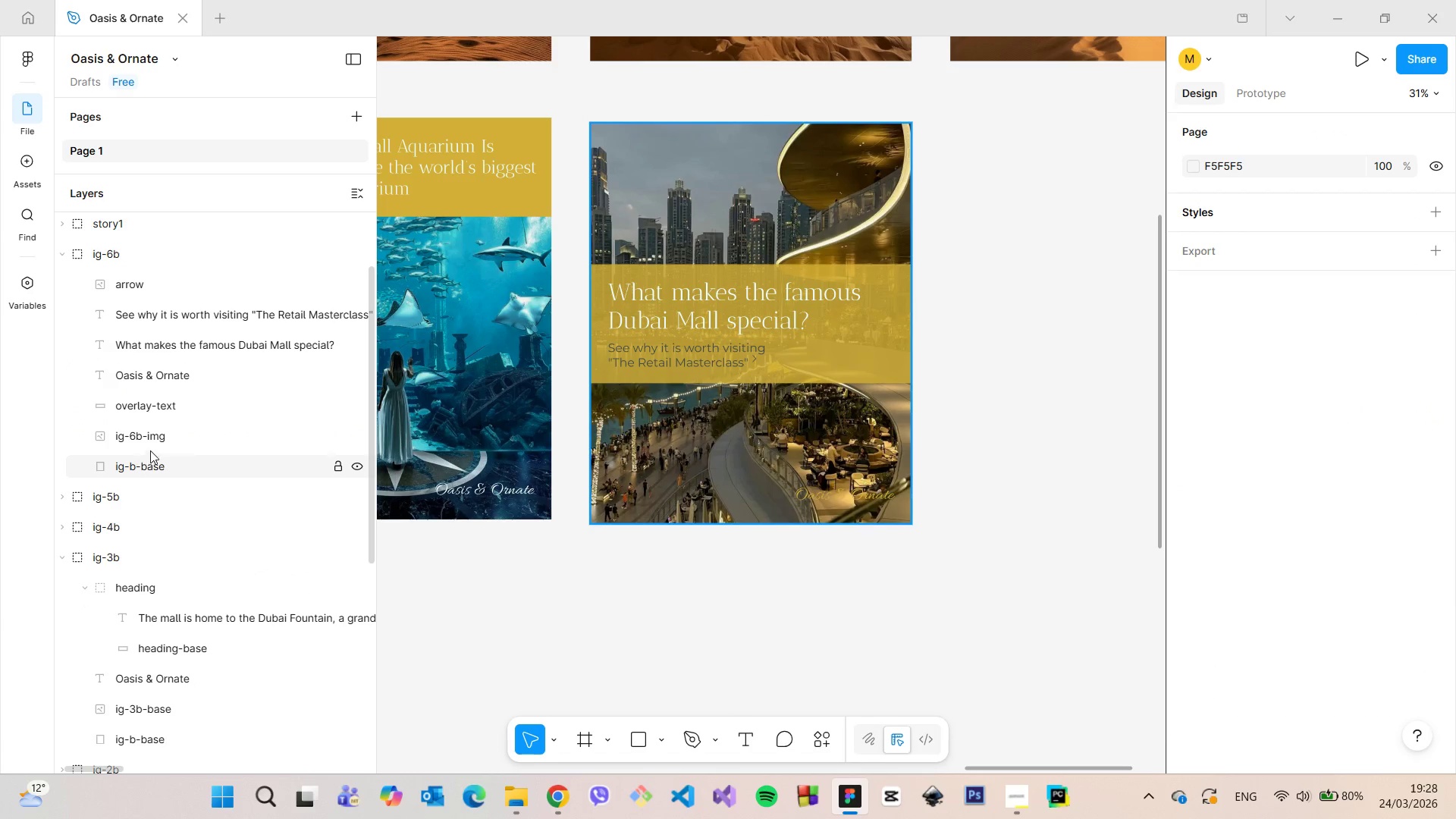 
left_click([151, 444])
 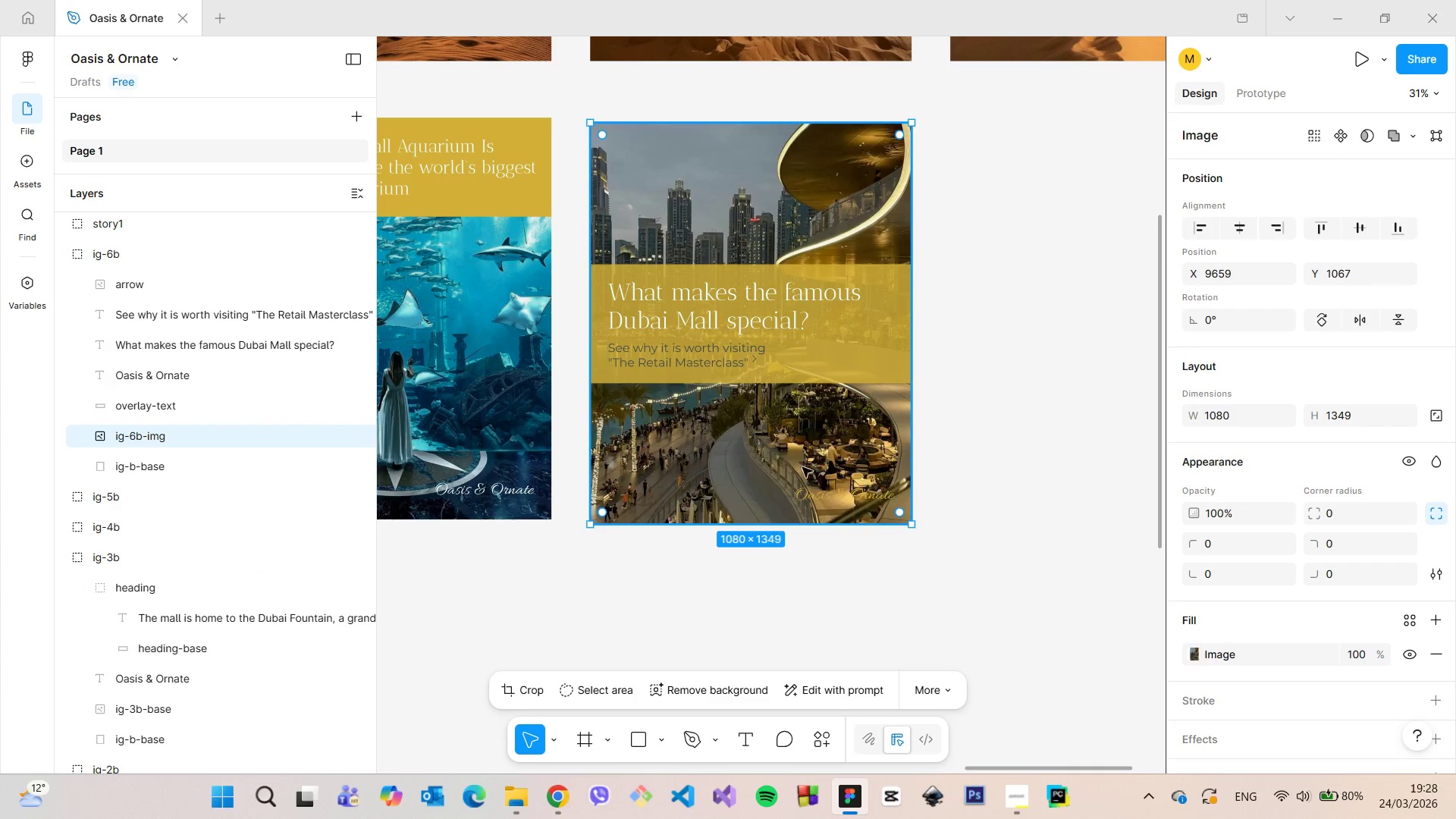 
left_click_drag(start_coordinate=[1354, 416], to_coordinate=[1339, 416])
 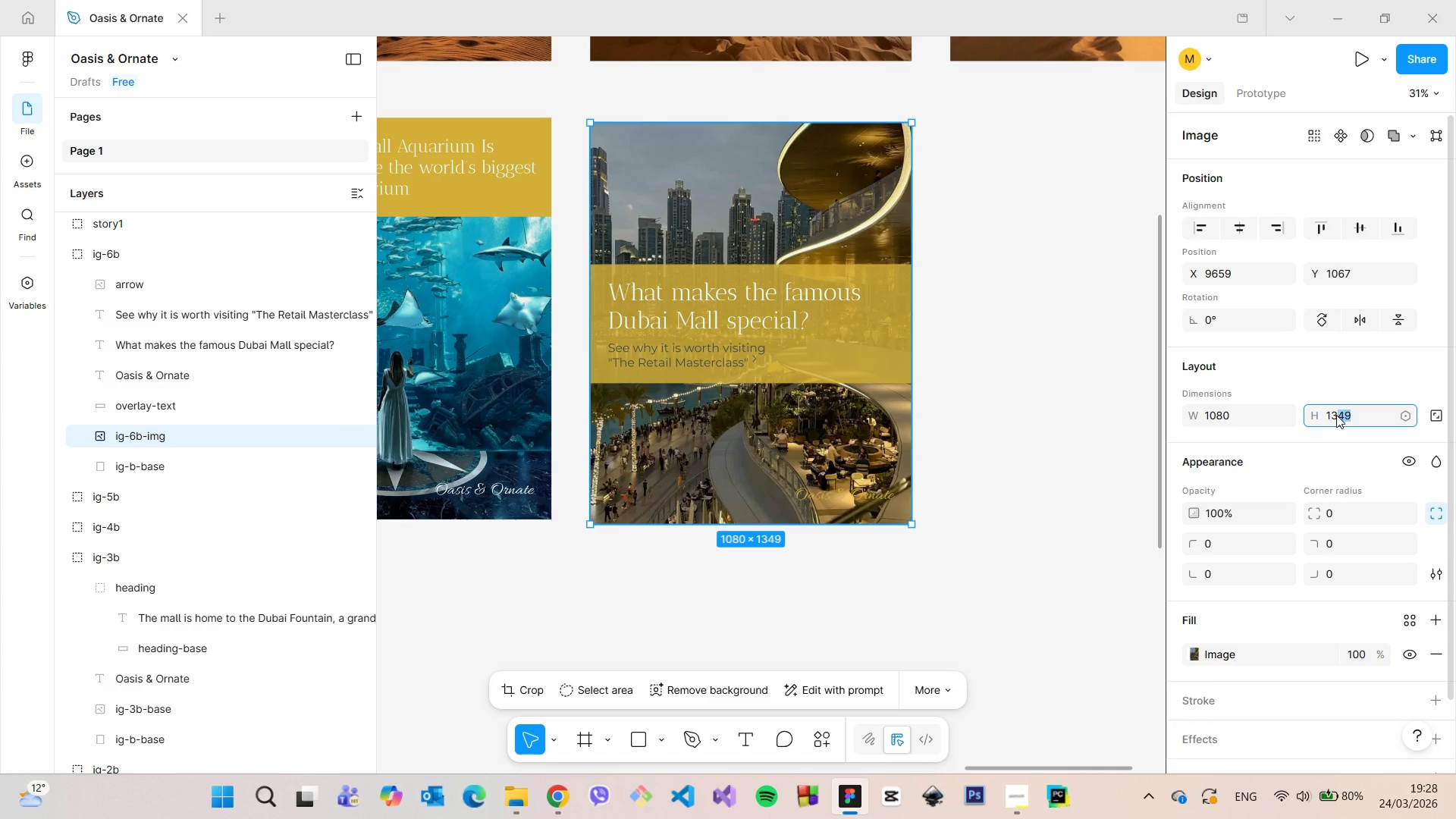 
type(50)
 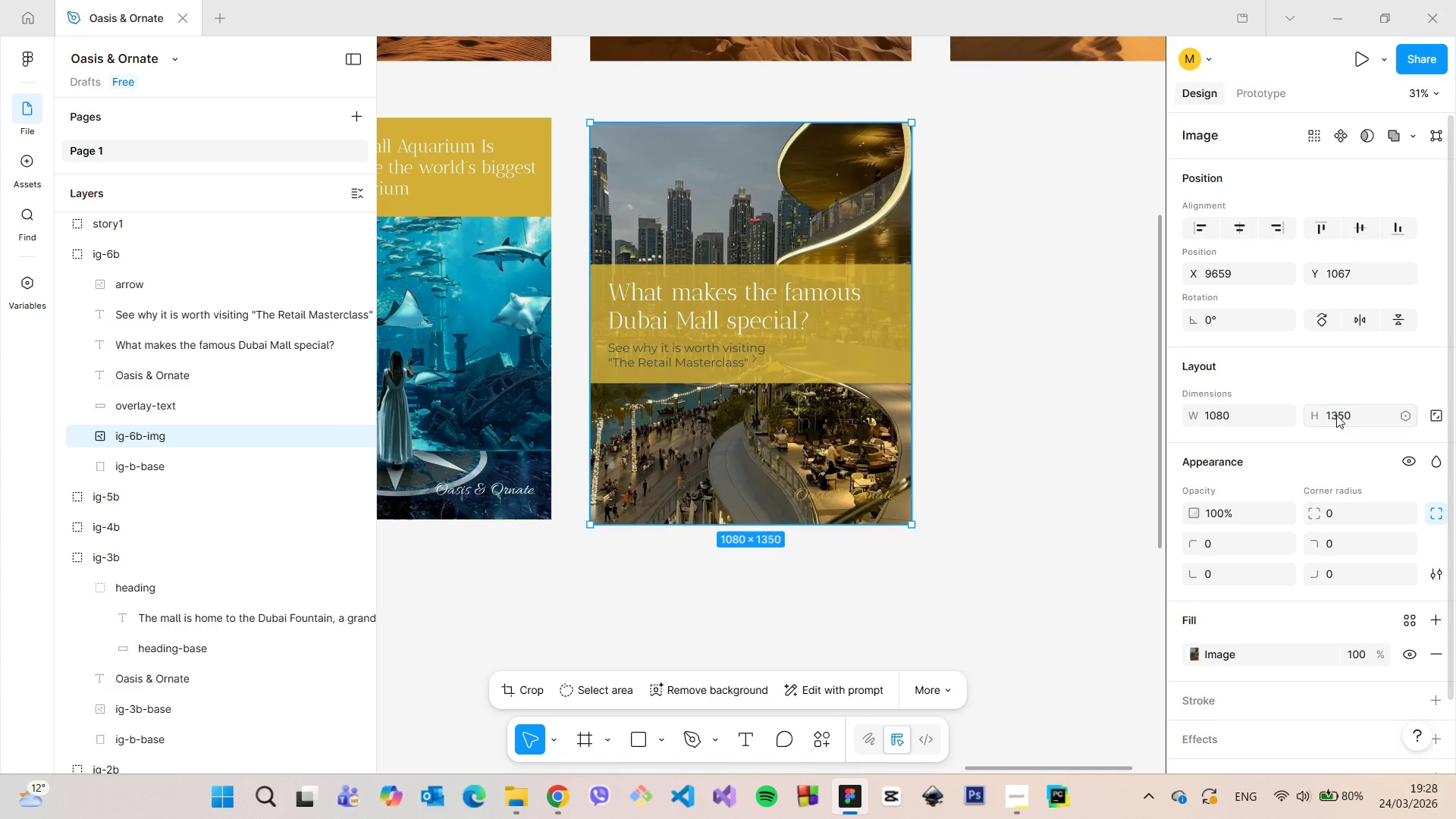 
key(Enter)
 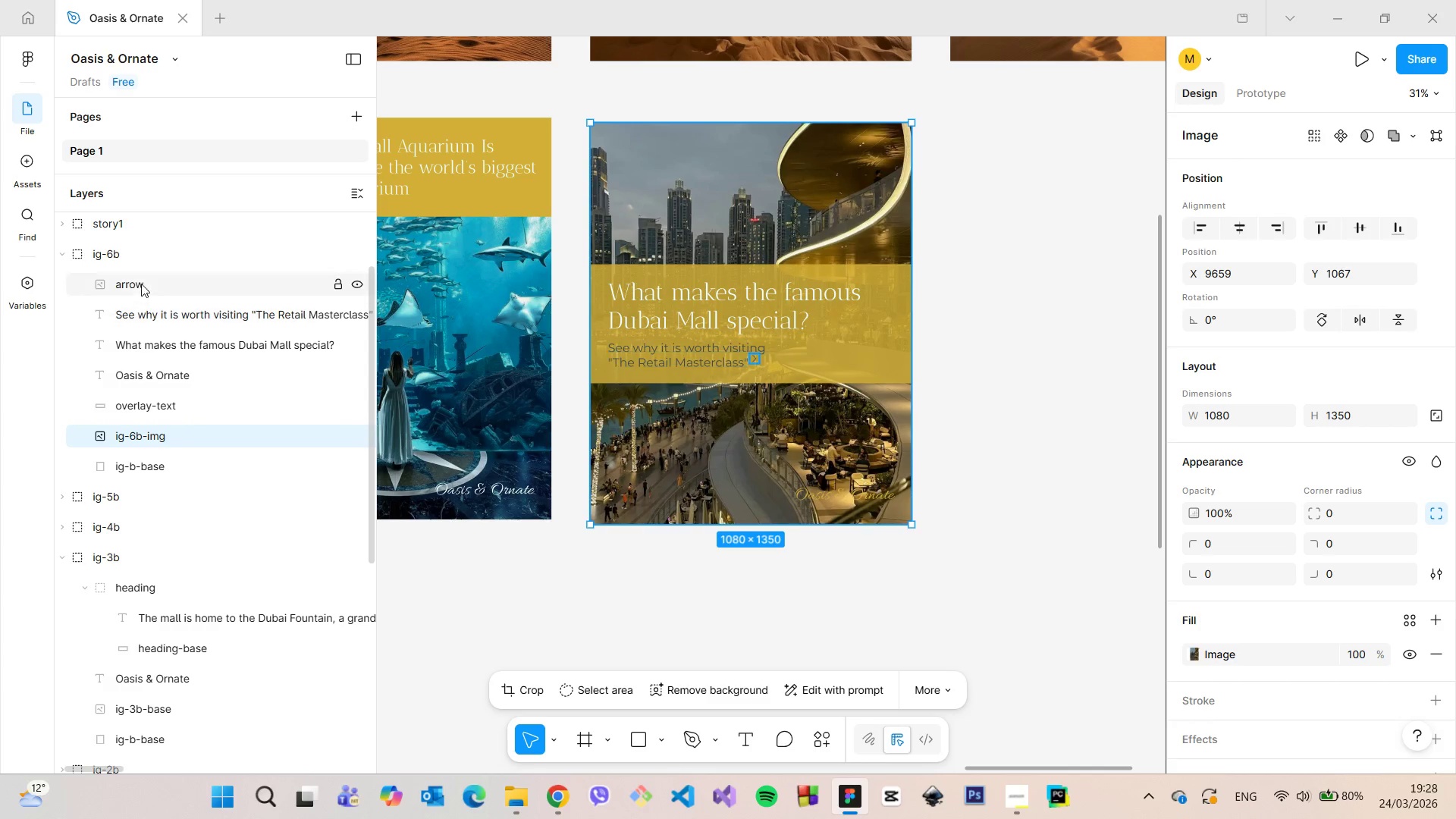 
left_click([134, 259])
 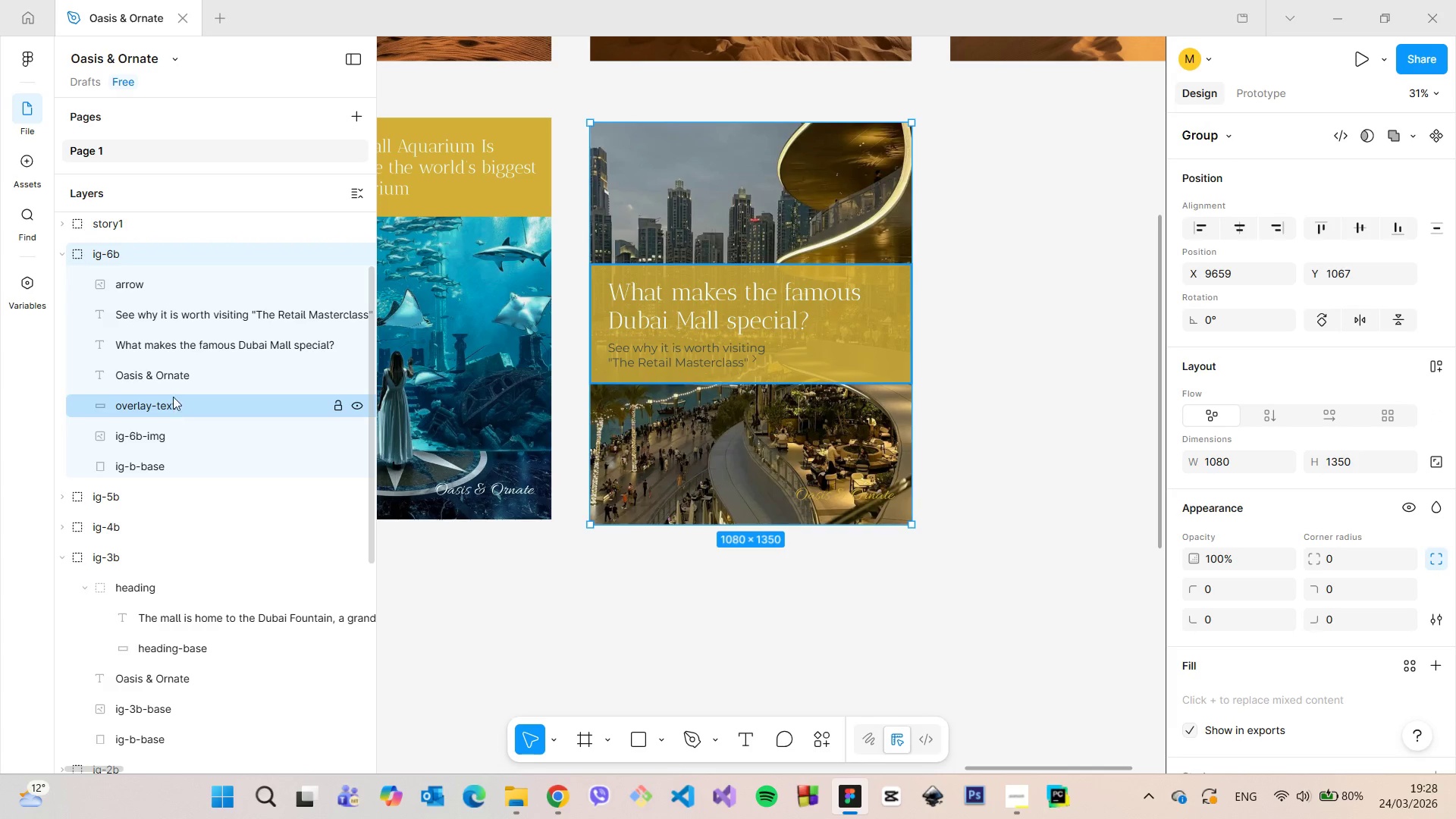 
wait(7.53)
 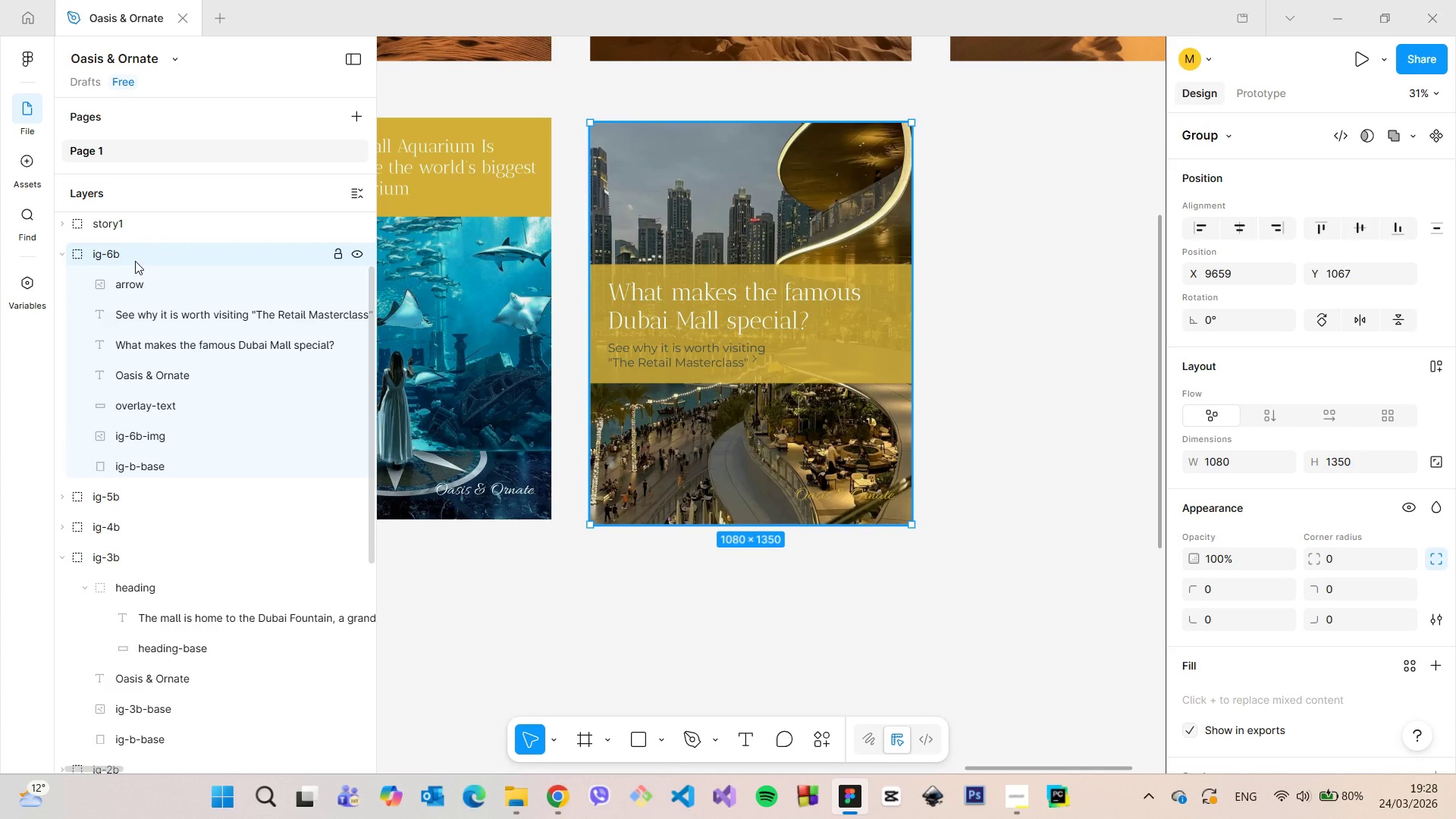 
left_click([180, 430])
 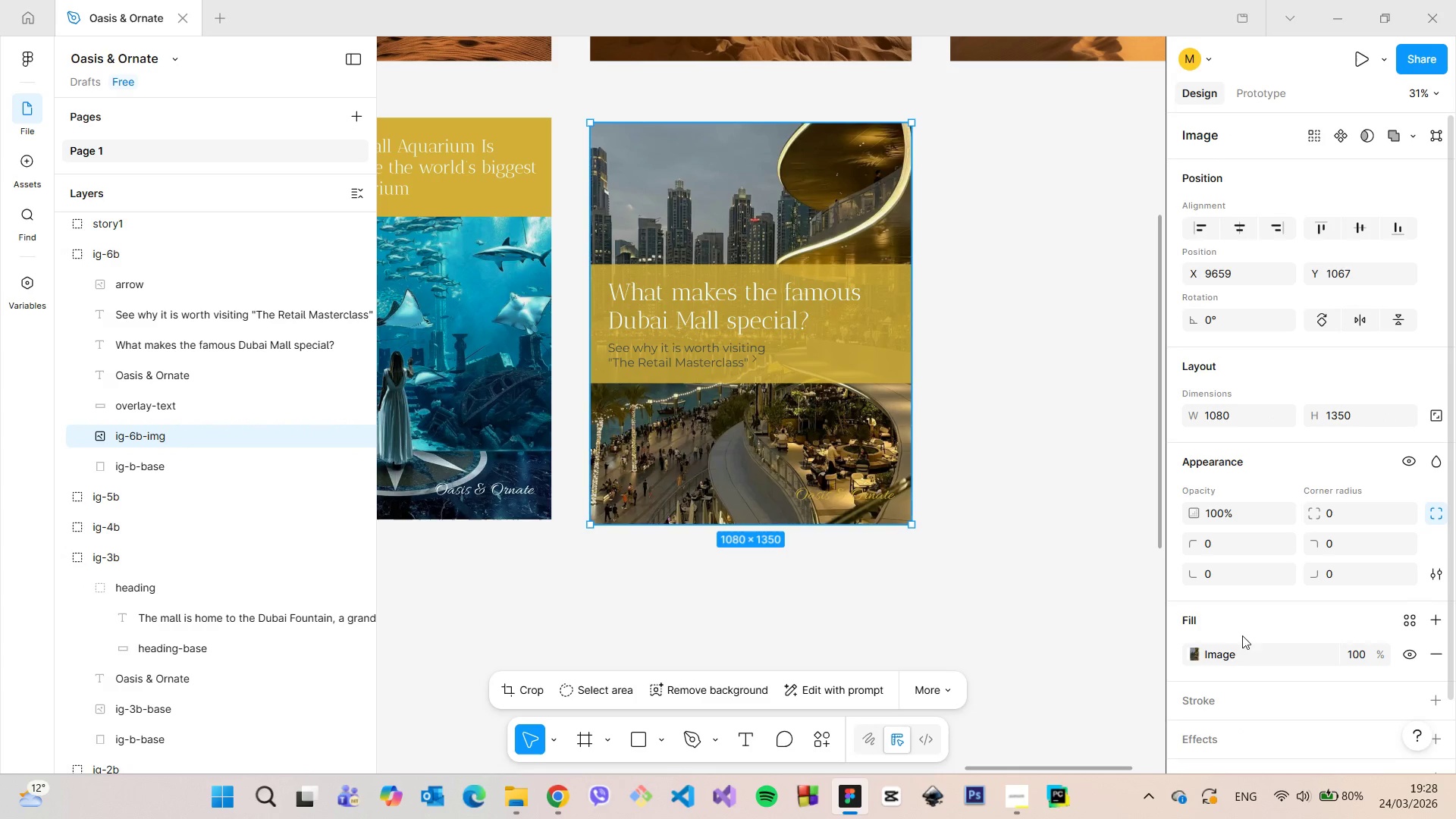 
left_click([1193, 651])
 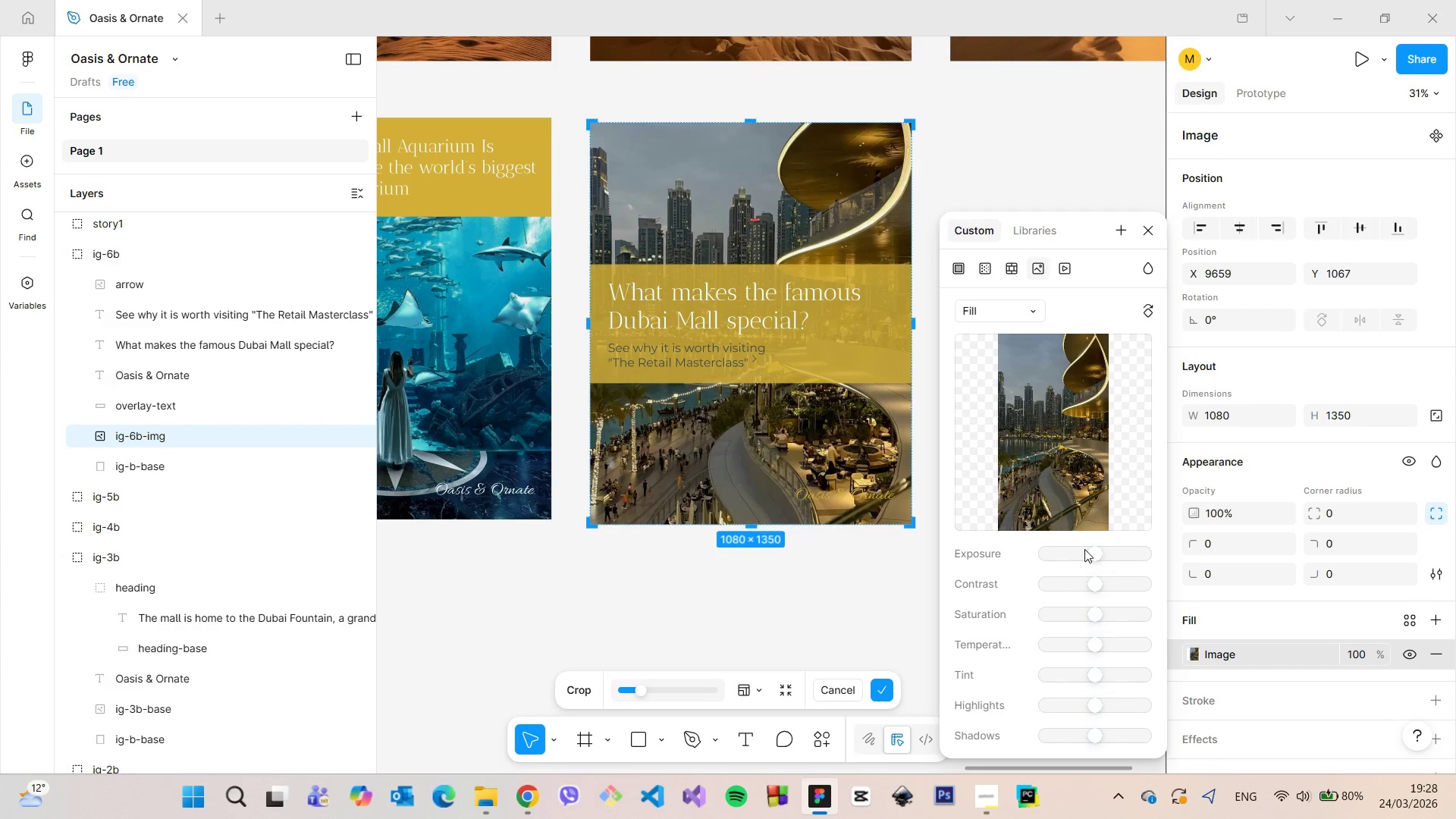 
double_click([1083, 549])
 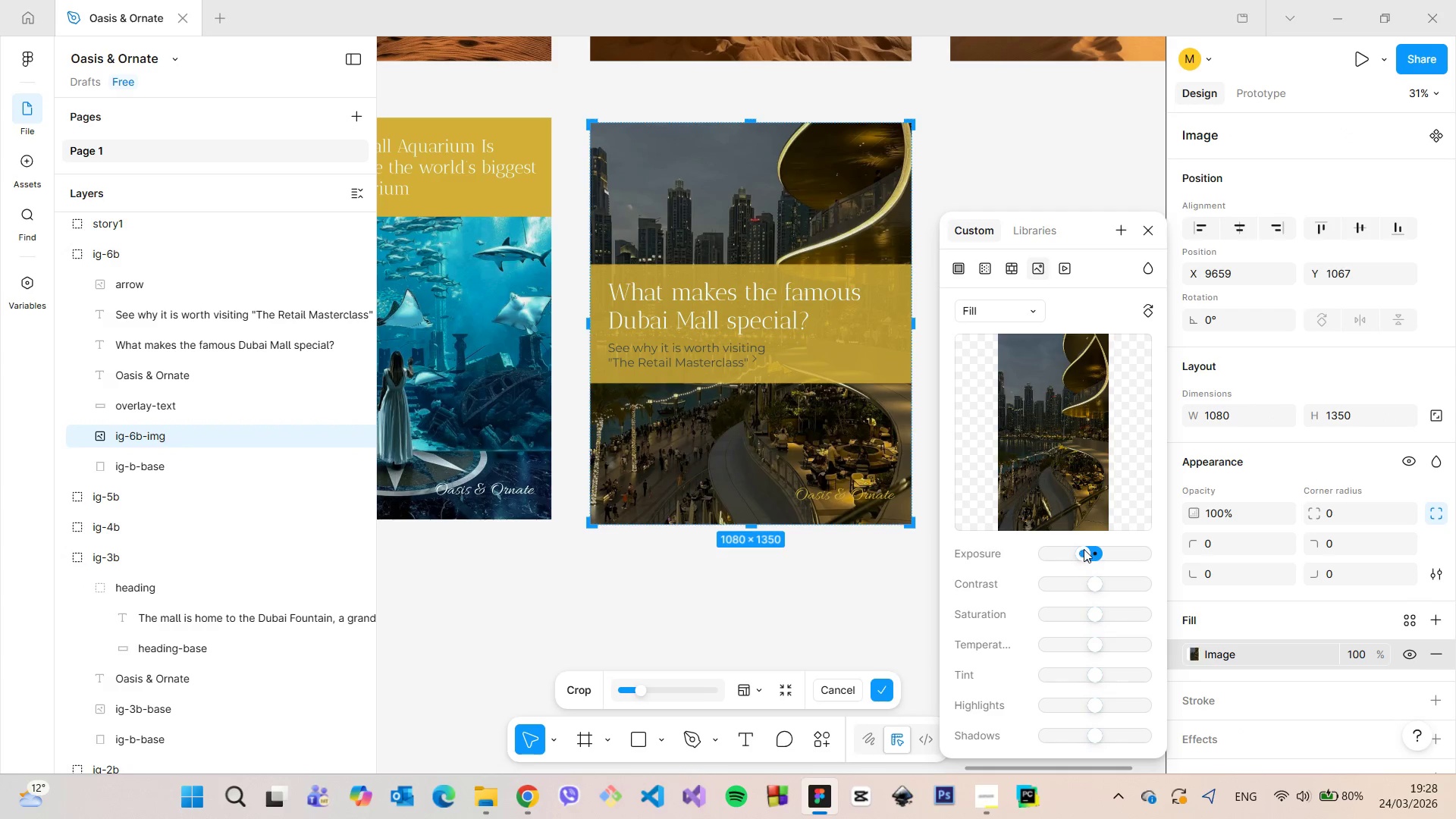 
left_click_drag(start_coordinate=[1084, 549], to_coordinate=[1091, 556])
 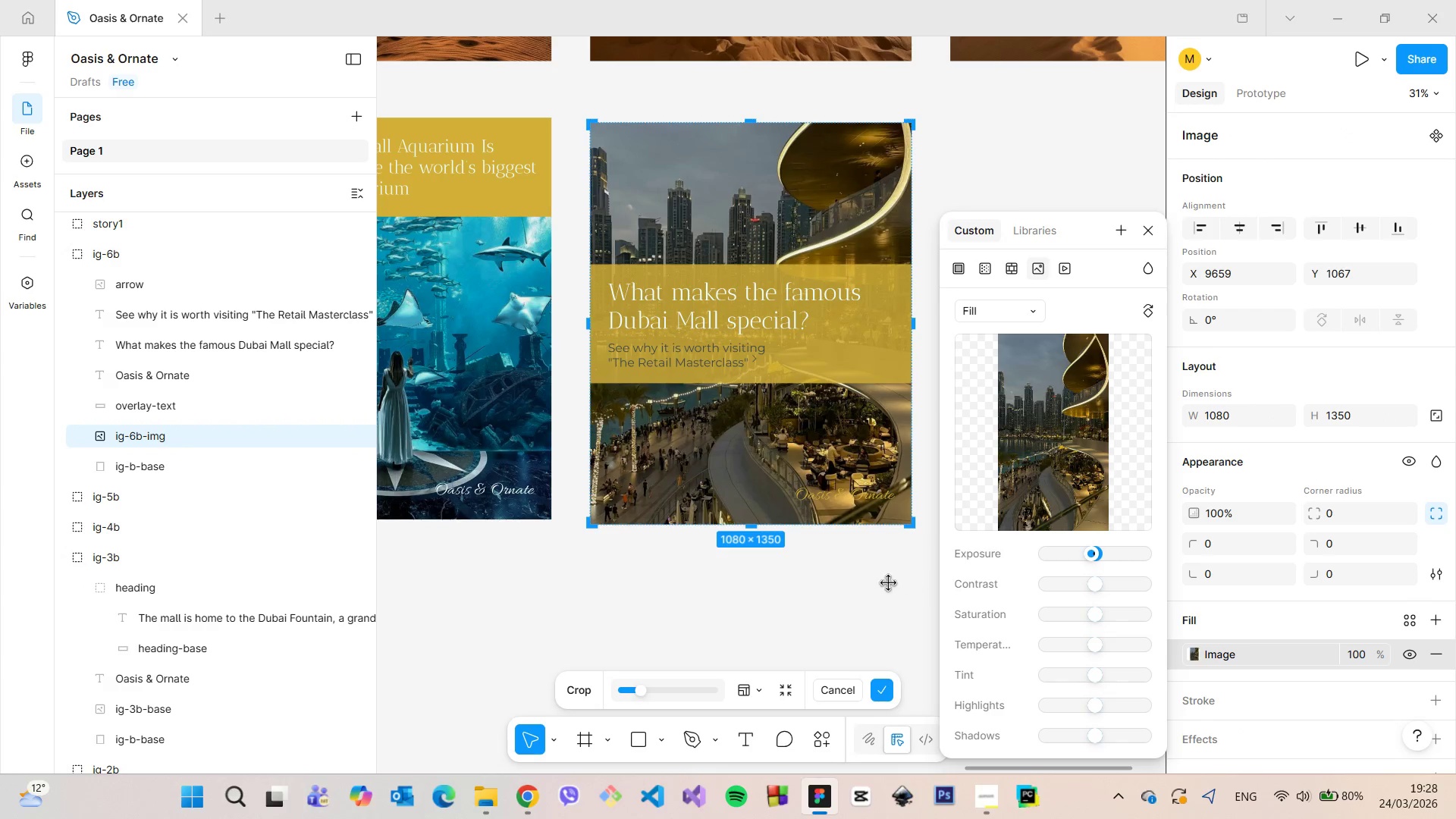 
left_click([889, 583])
 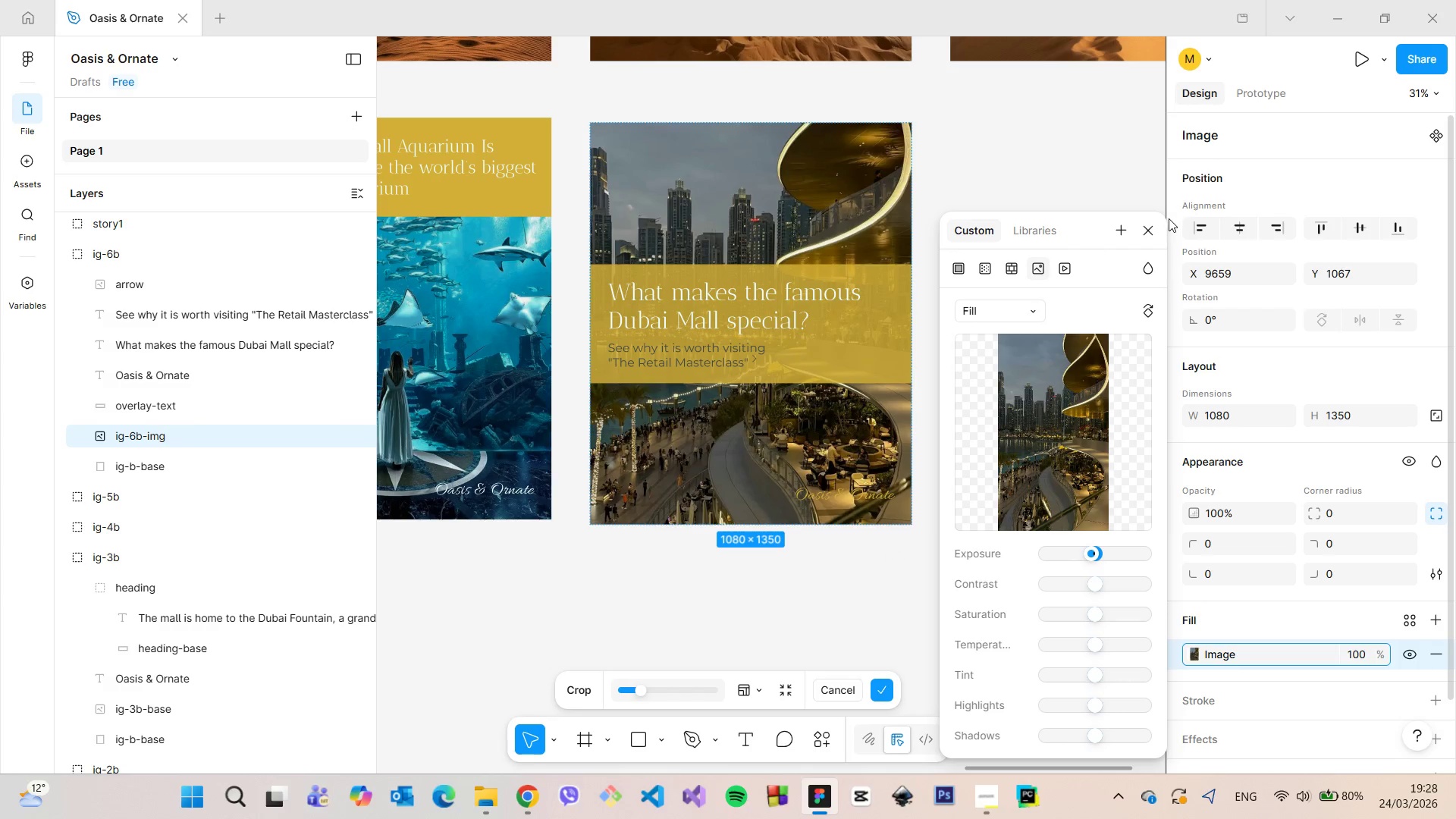 
left_click([1150, 221])
 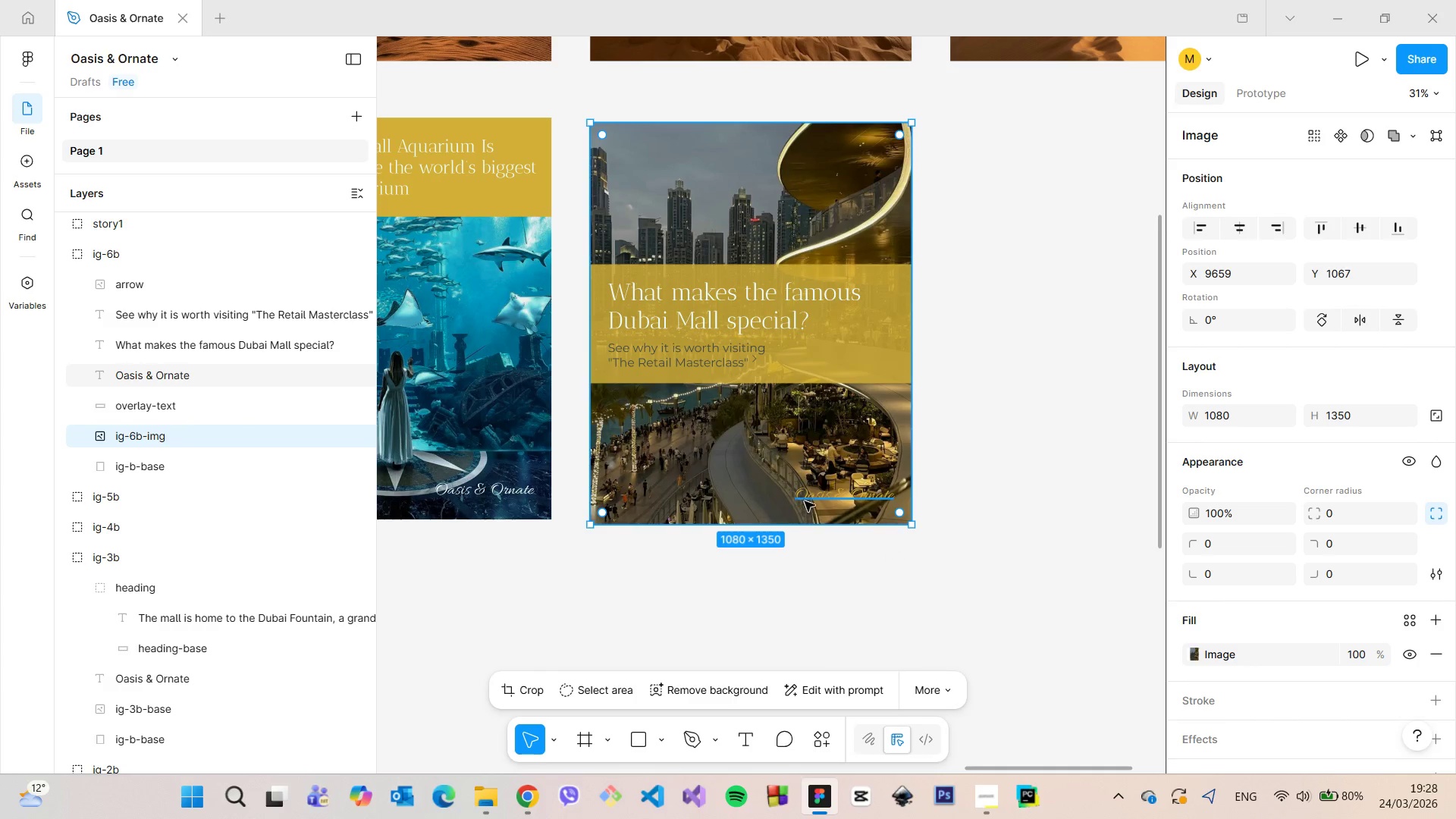 
left_click([813, 497])
 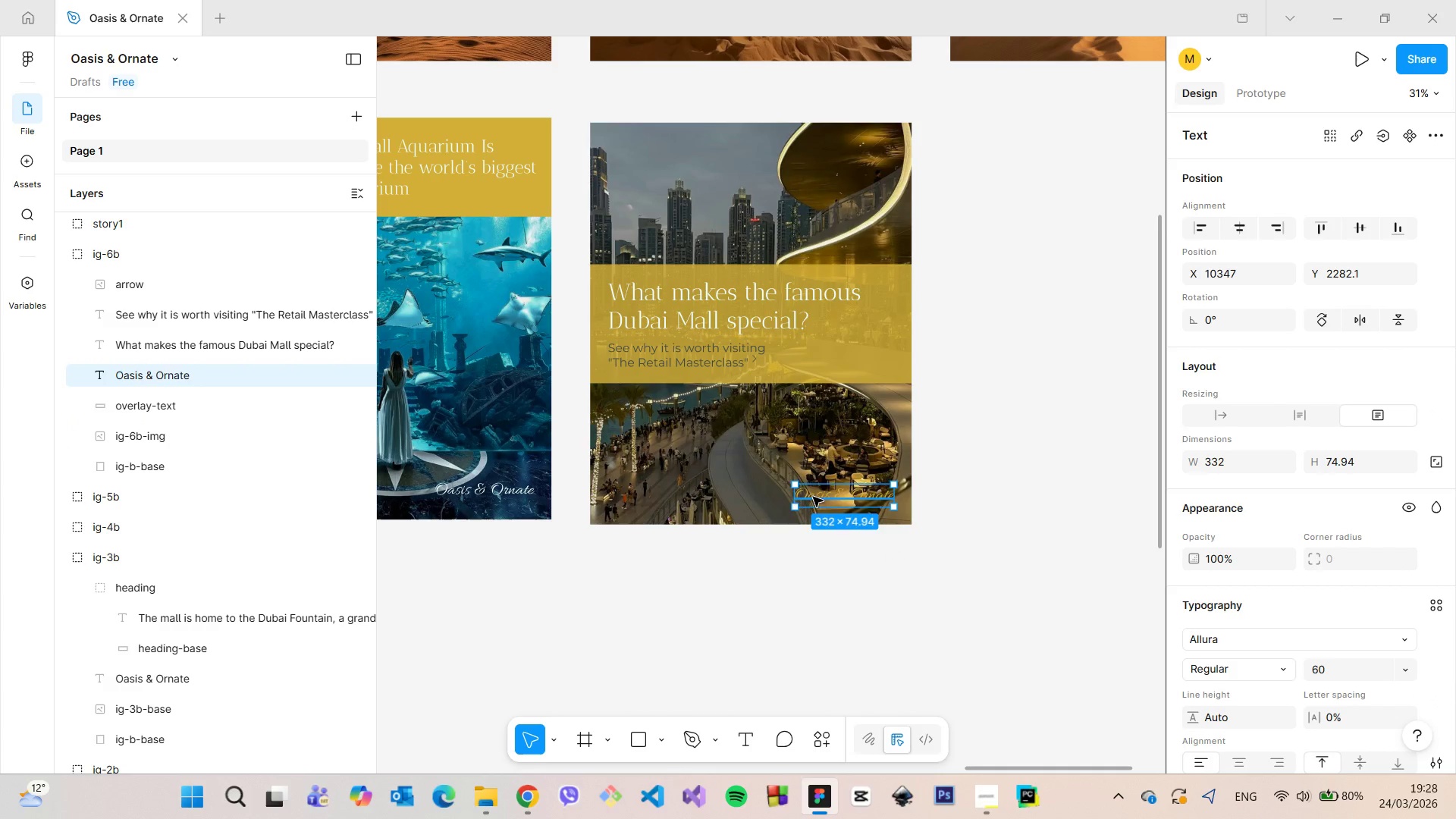 
double_click([813, 497])
 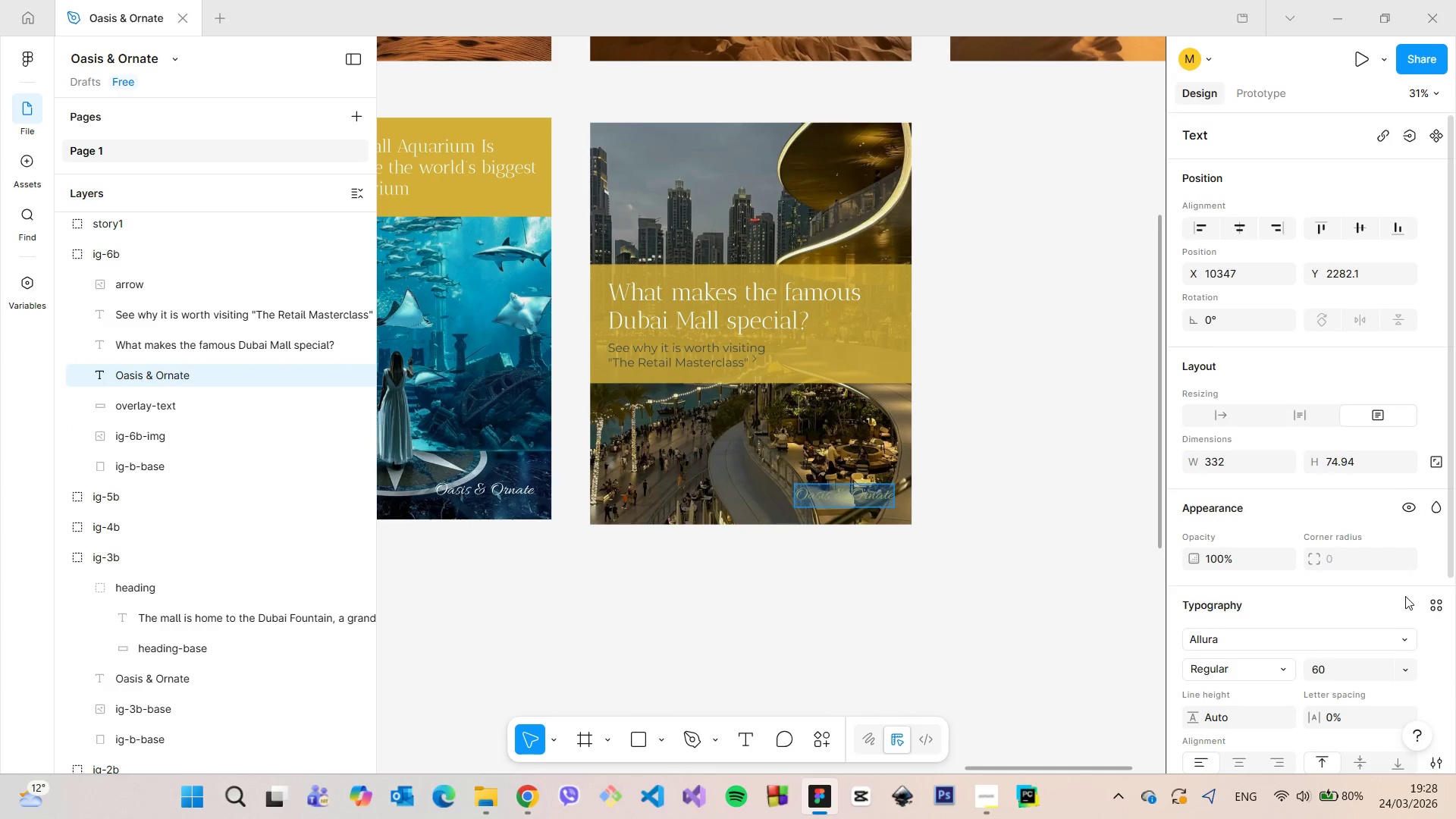 
scroll: coordinate [1401, 596], scroll_direction: down, amount: 4.0
 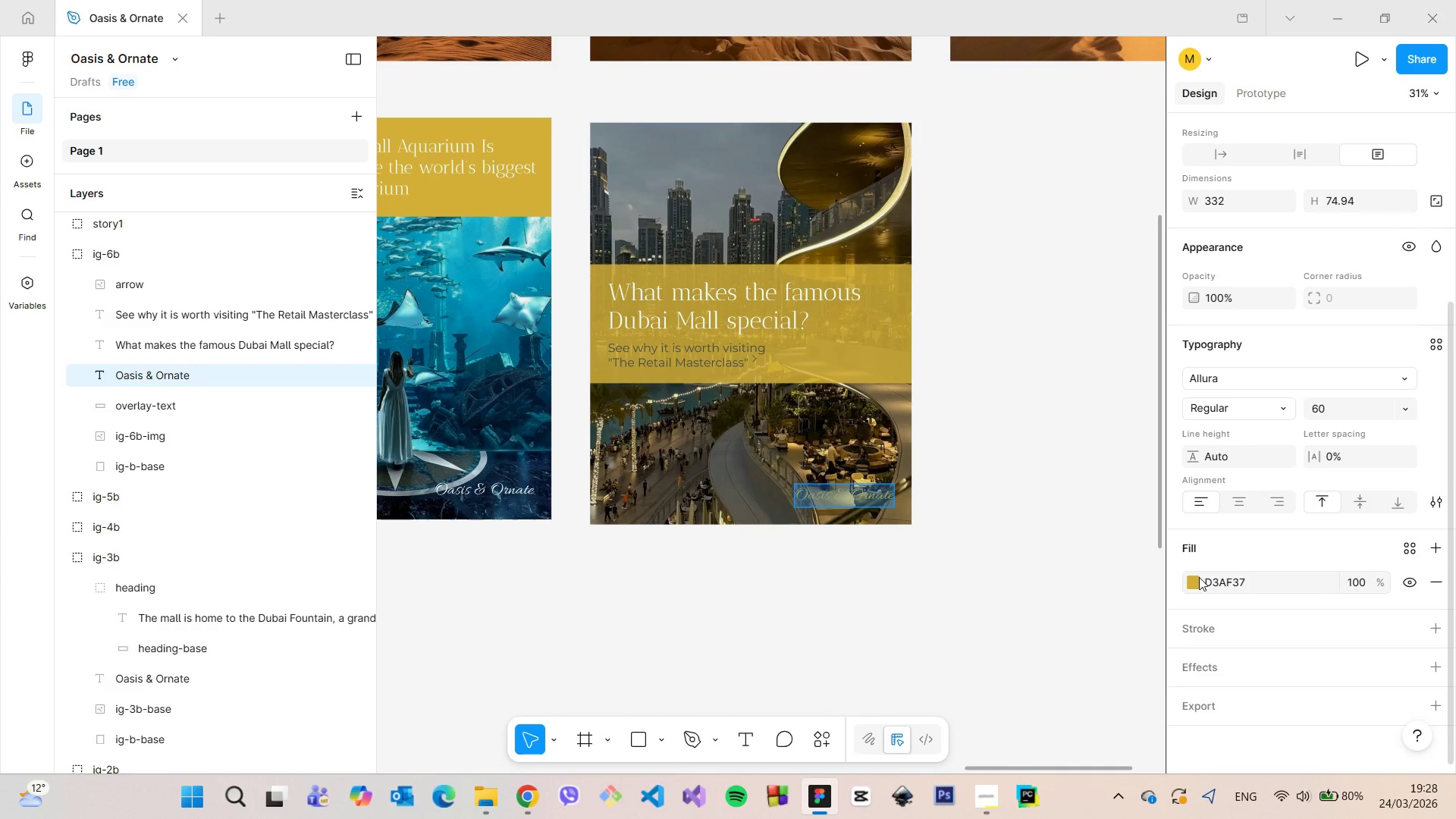 
left_click([1195, 579])
 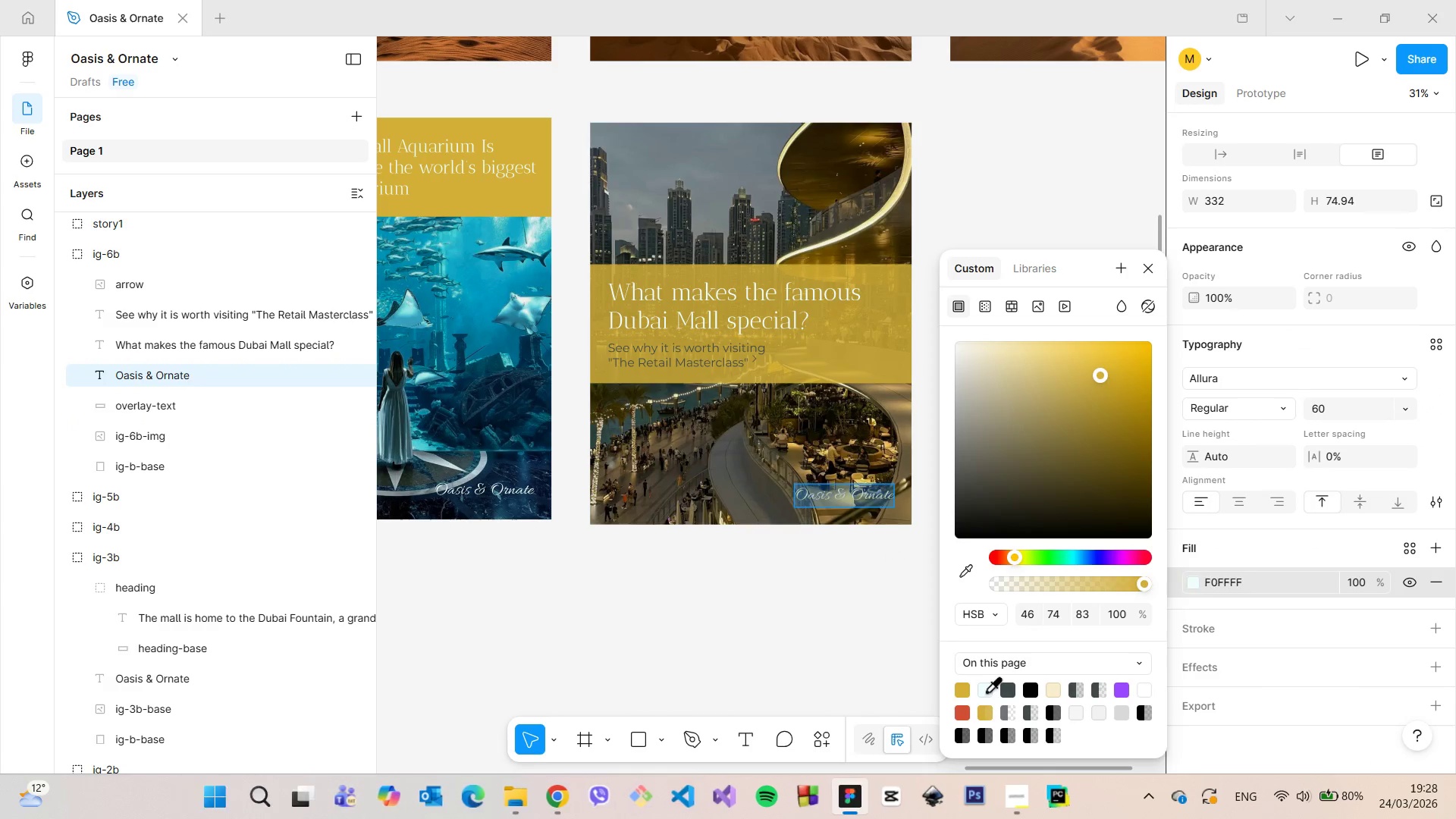 
double_click([814, 606])
 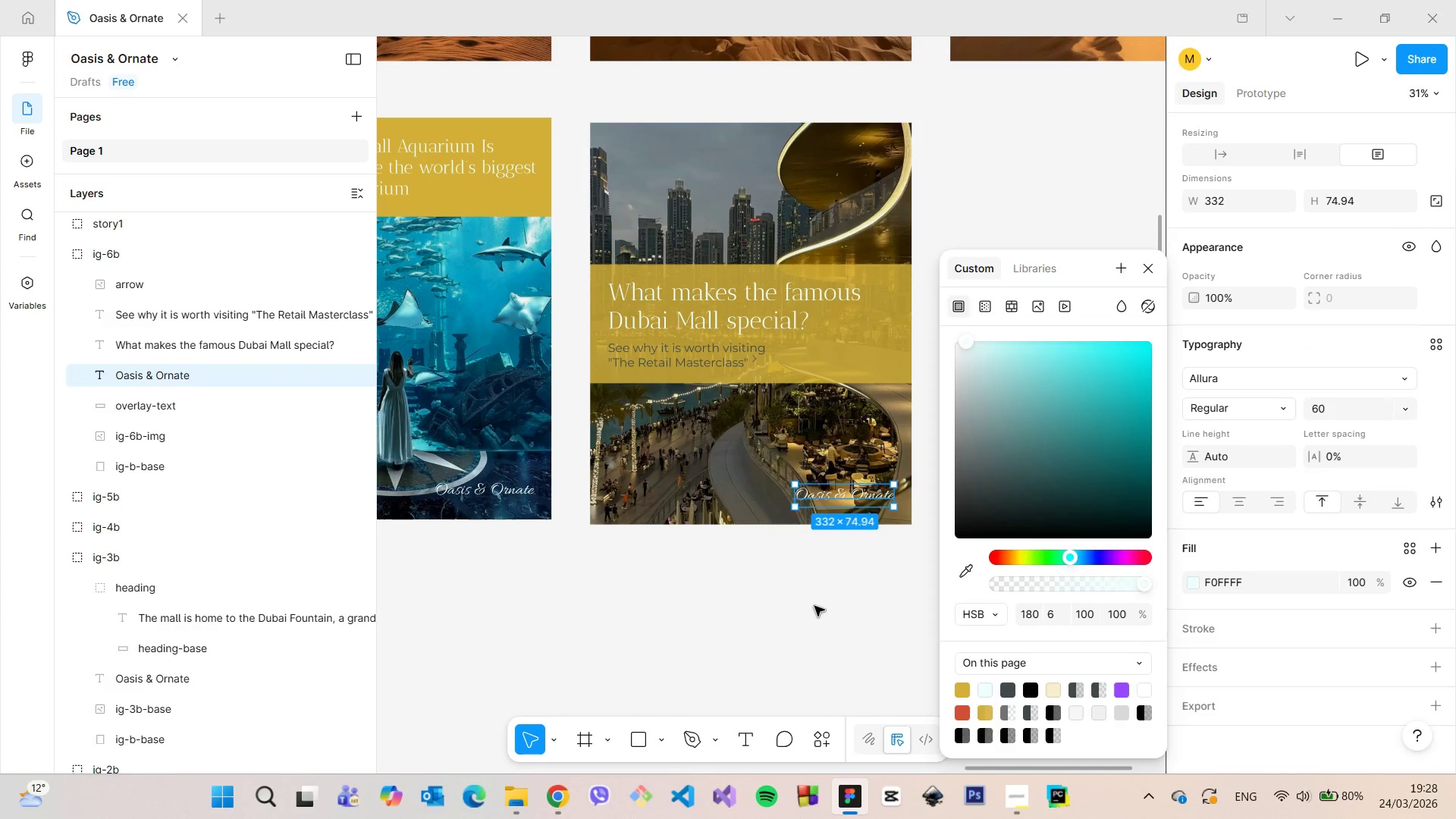 
triple_click([814, 606])
 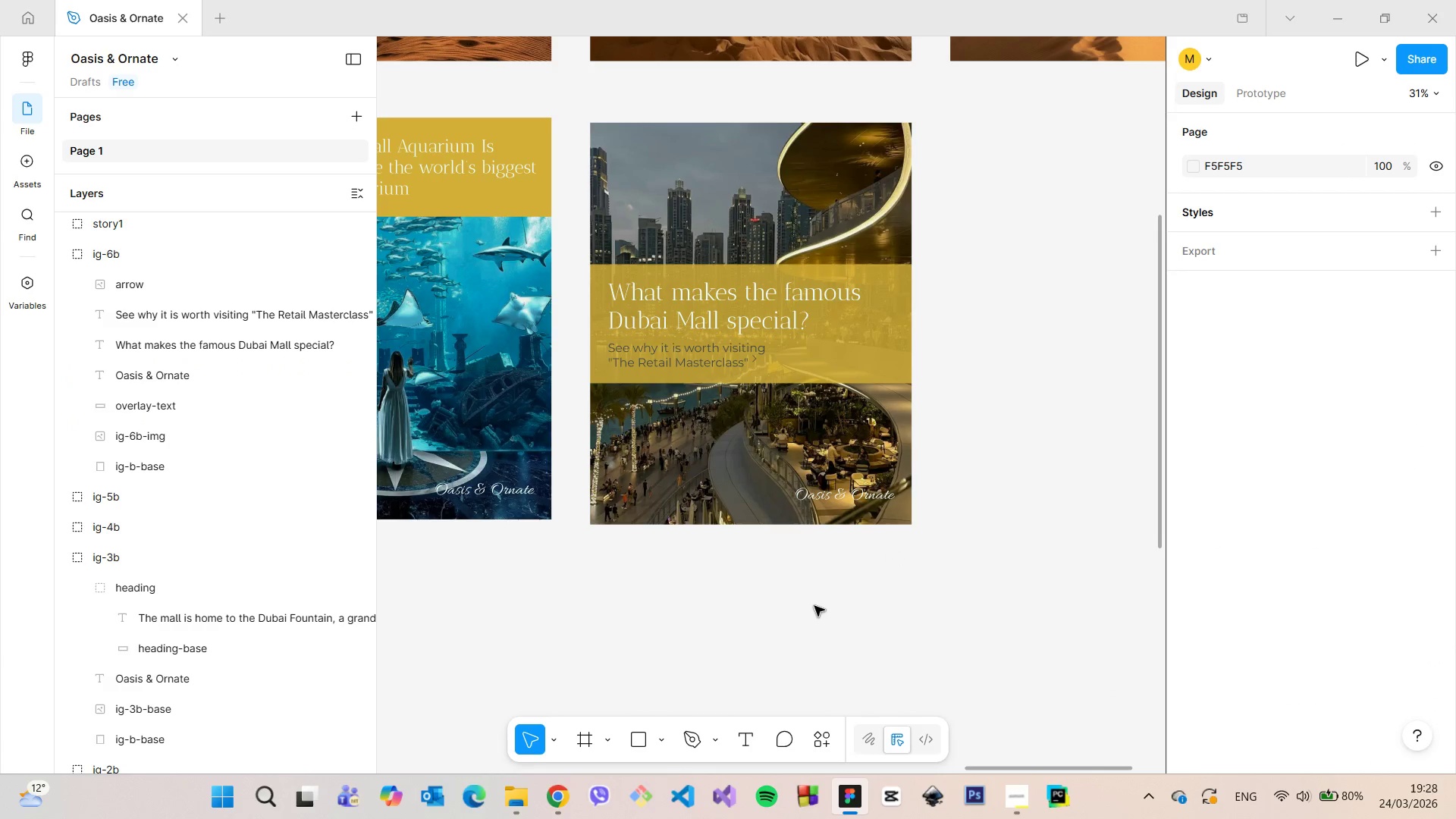 
scroll: coordinate [815, 604], scroll_direction: down, amount: 19.0
 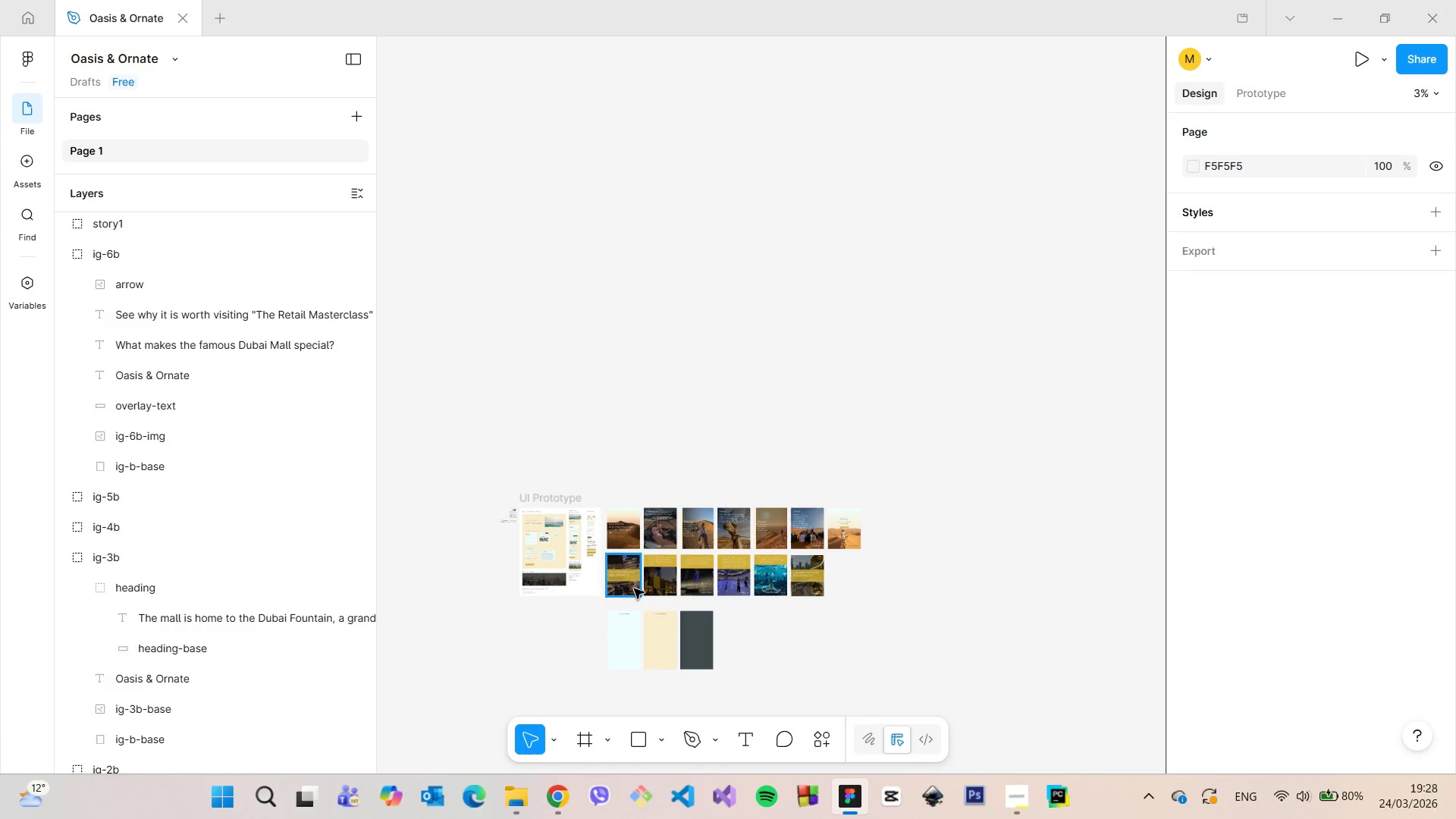 
scroll: coordinate [657, 600], scroll_direction: up, amount: 29.0
 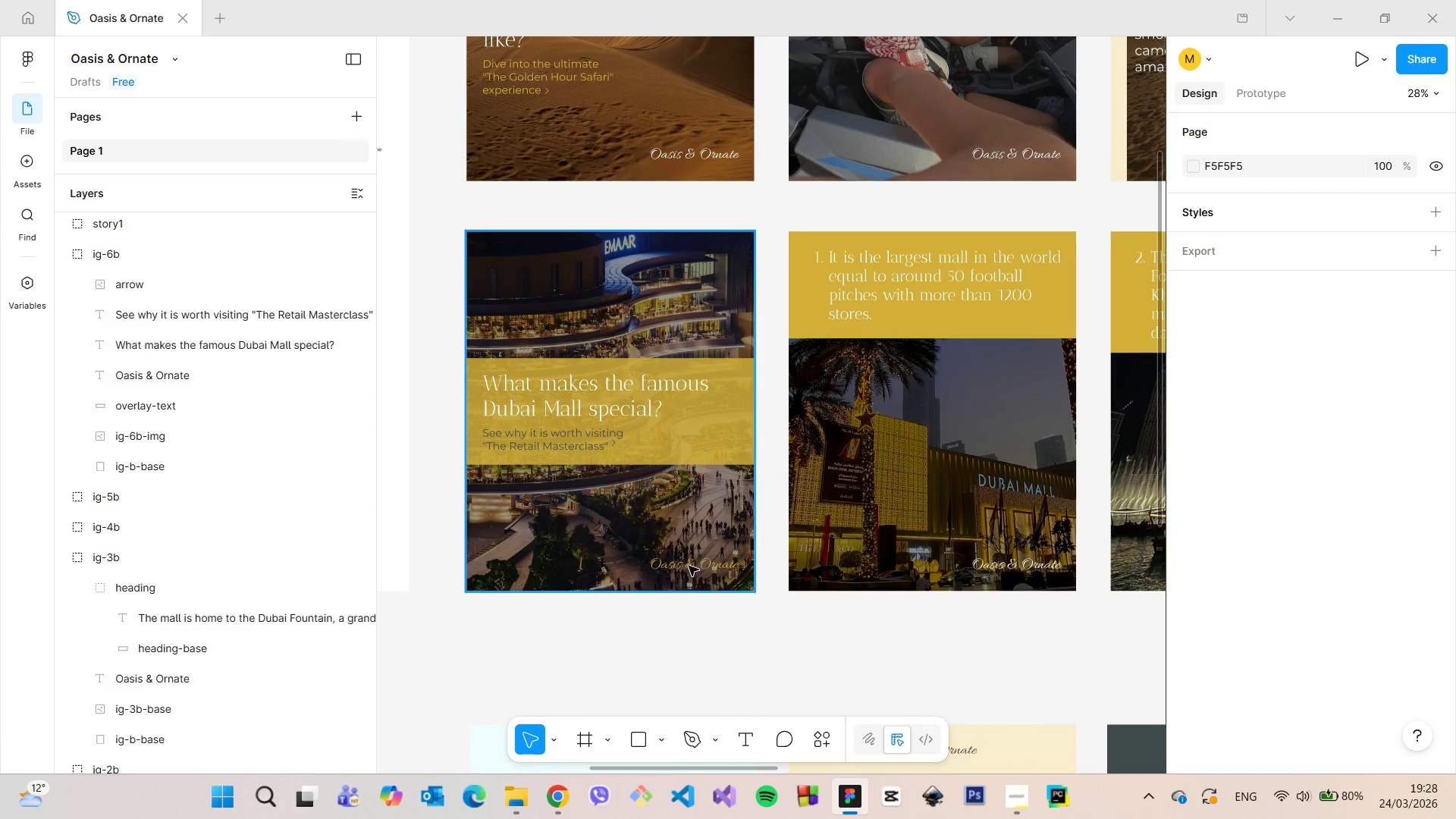 
double_click([689, 566])
 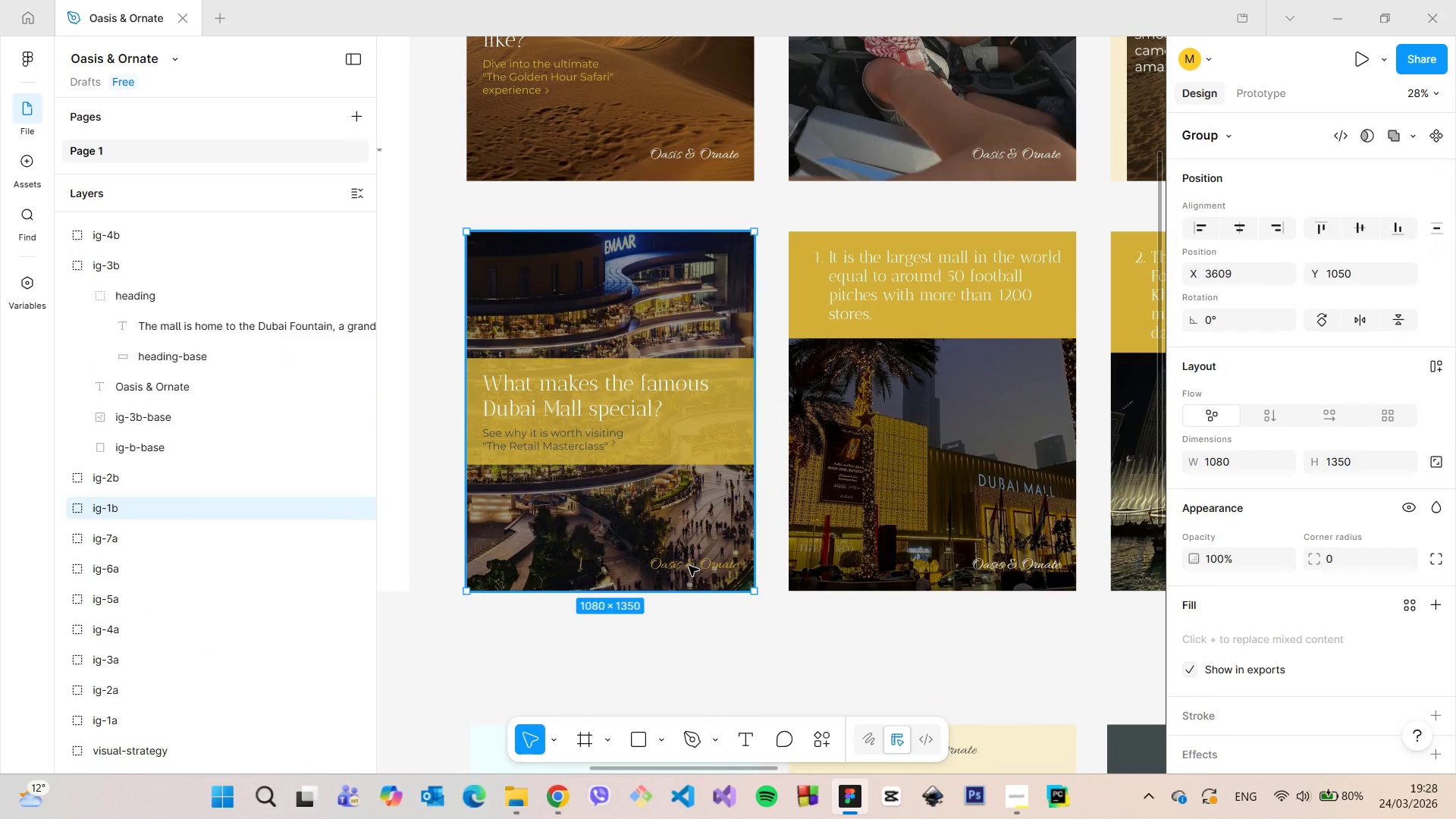 
triple_click([689, 566])
 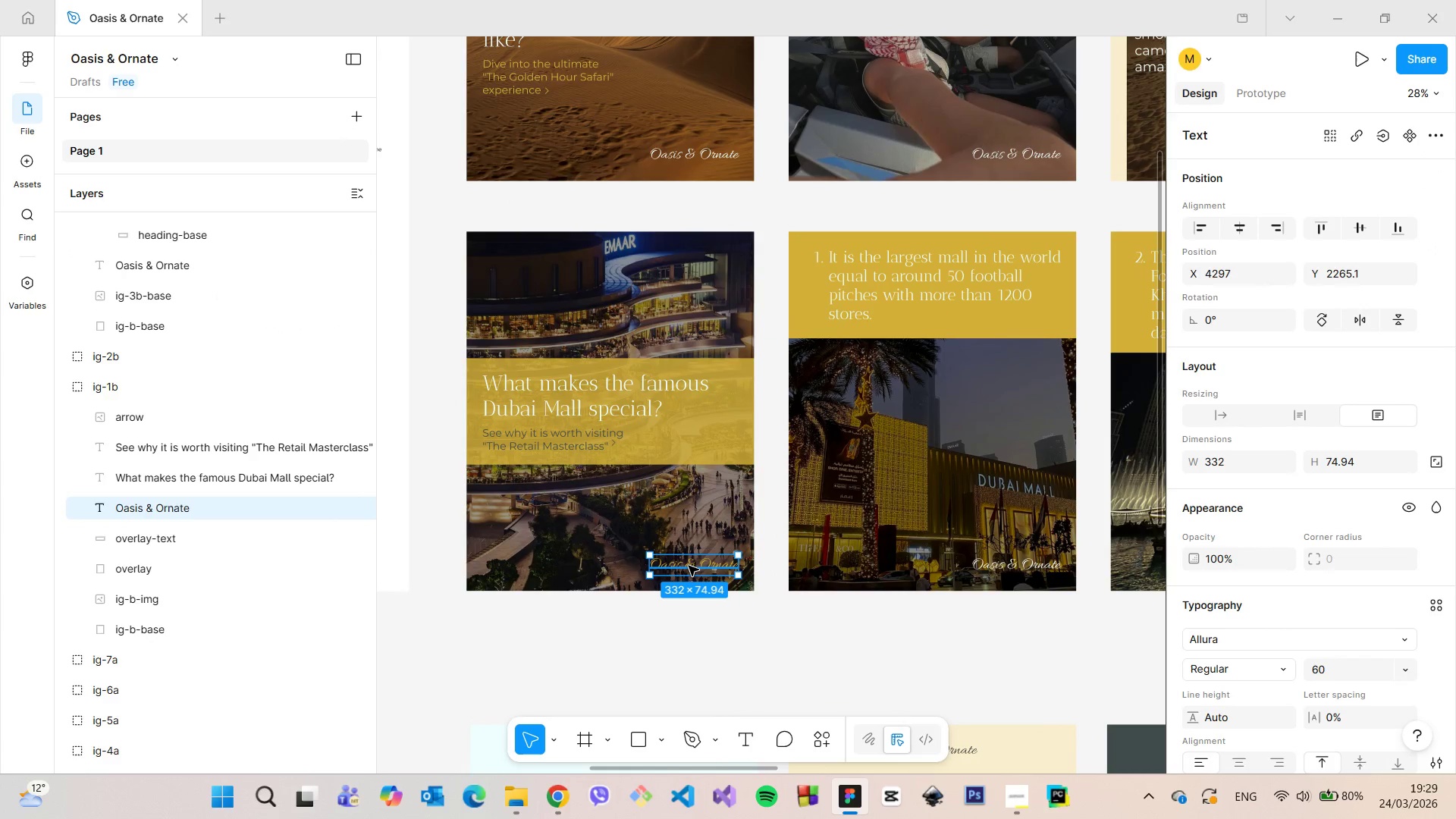 
double_click([689, 566])
 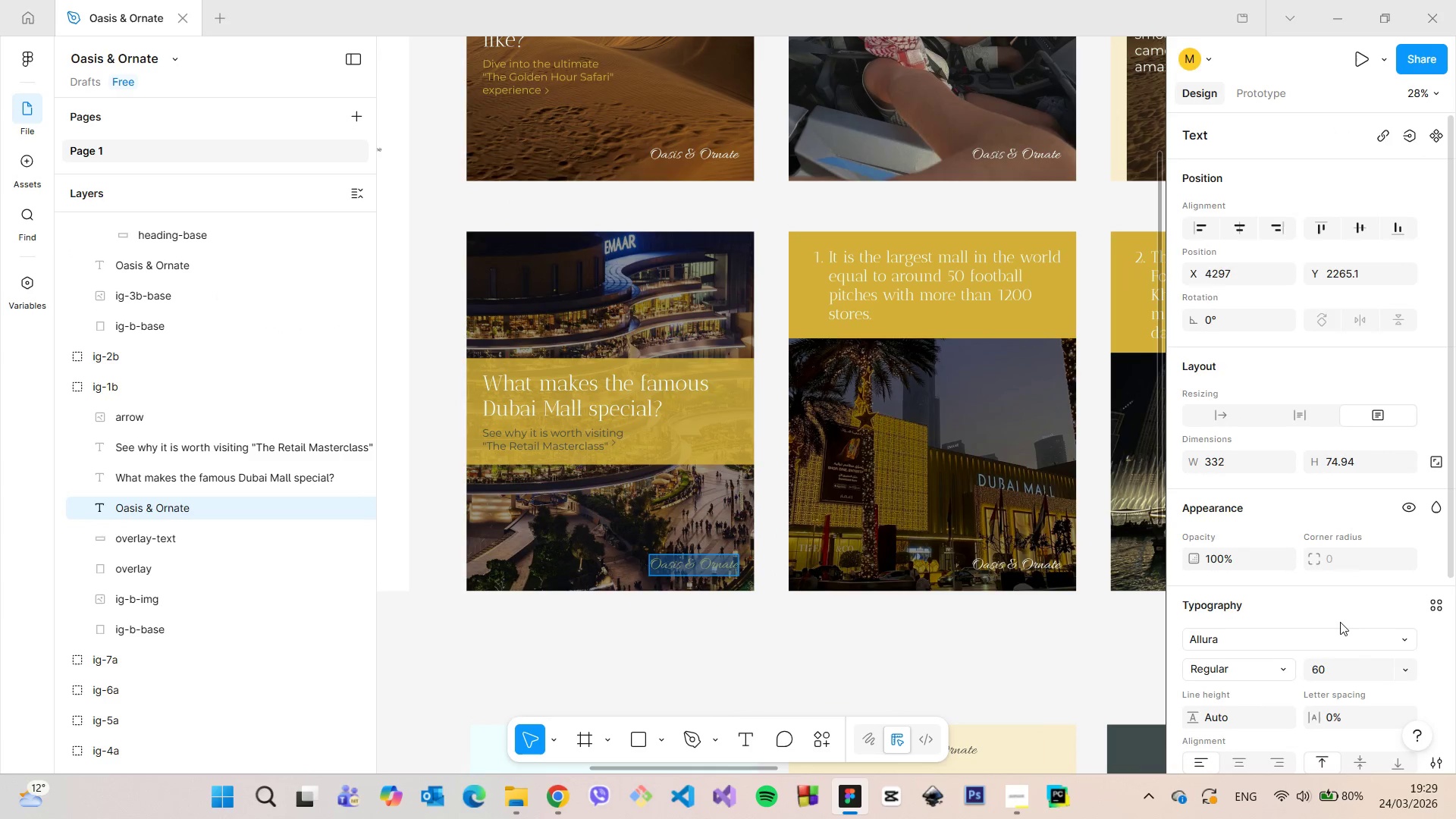 
scroll: coordinate [1340, 622], scroll_direction: down, amount: 3.0
 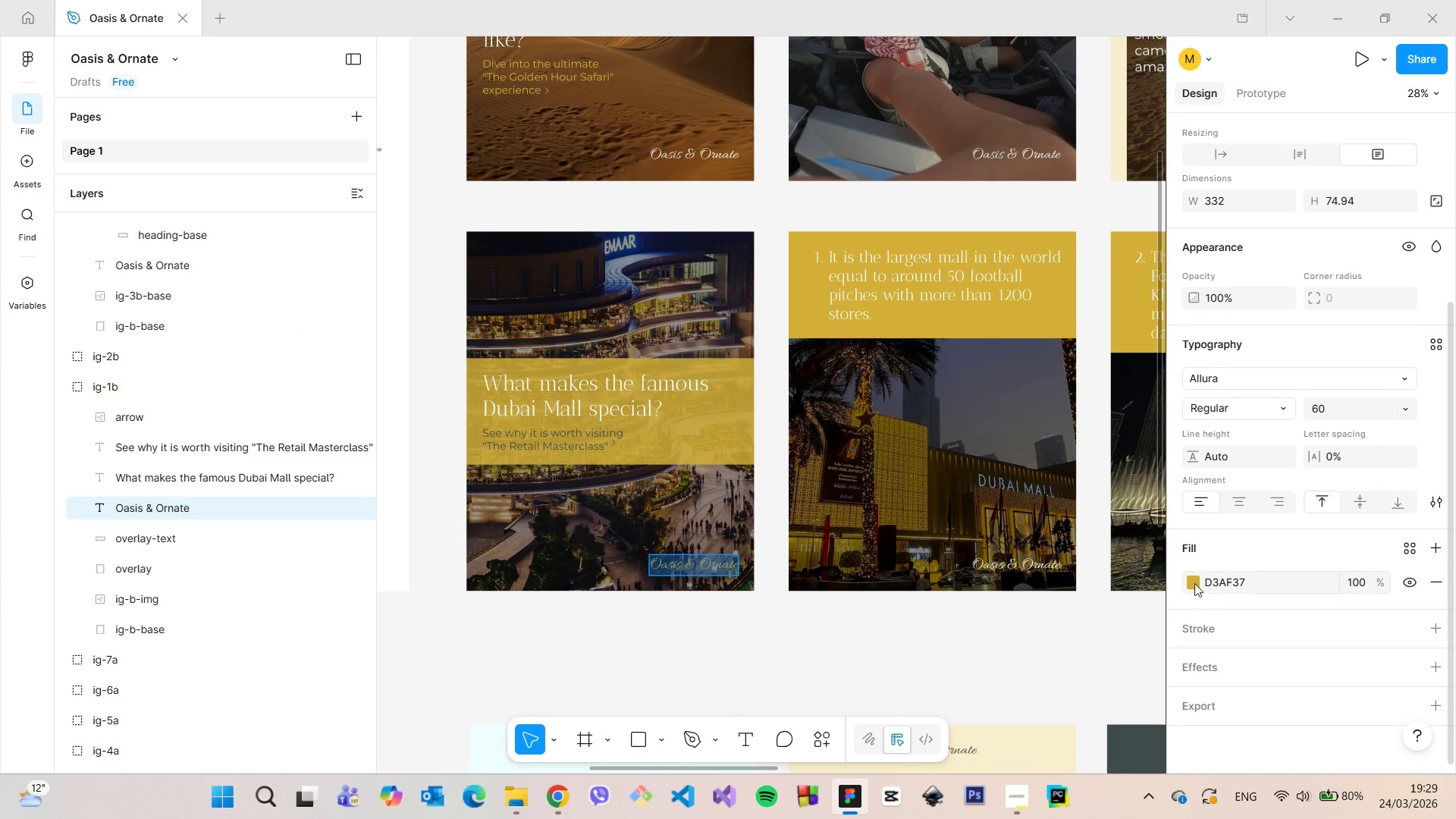 
left_click([1194, 582])
 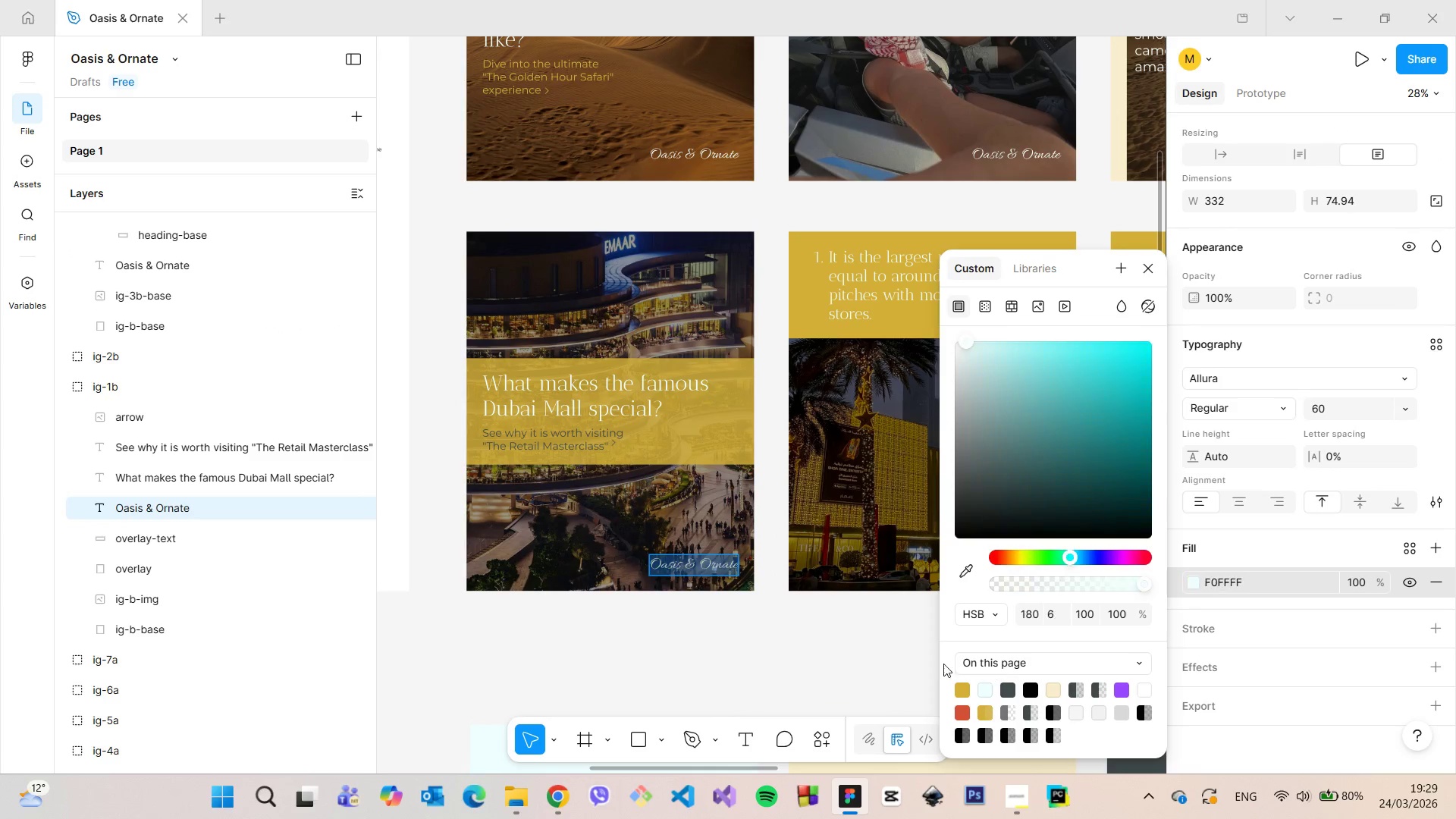 
double_click([817, 634])
 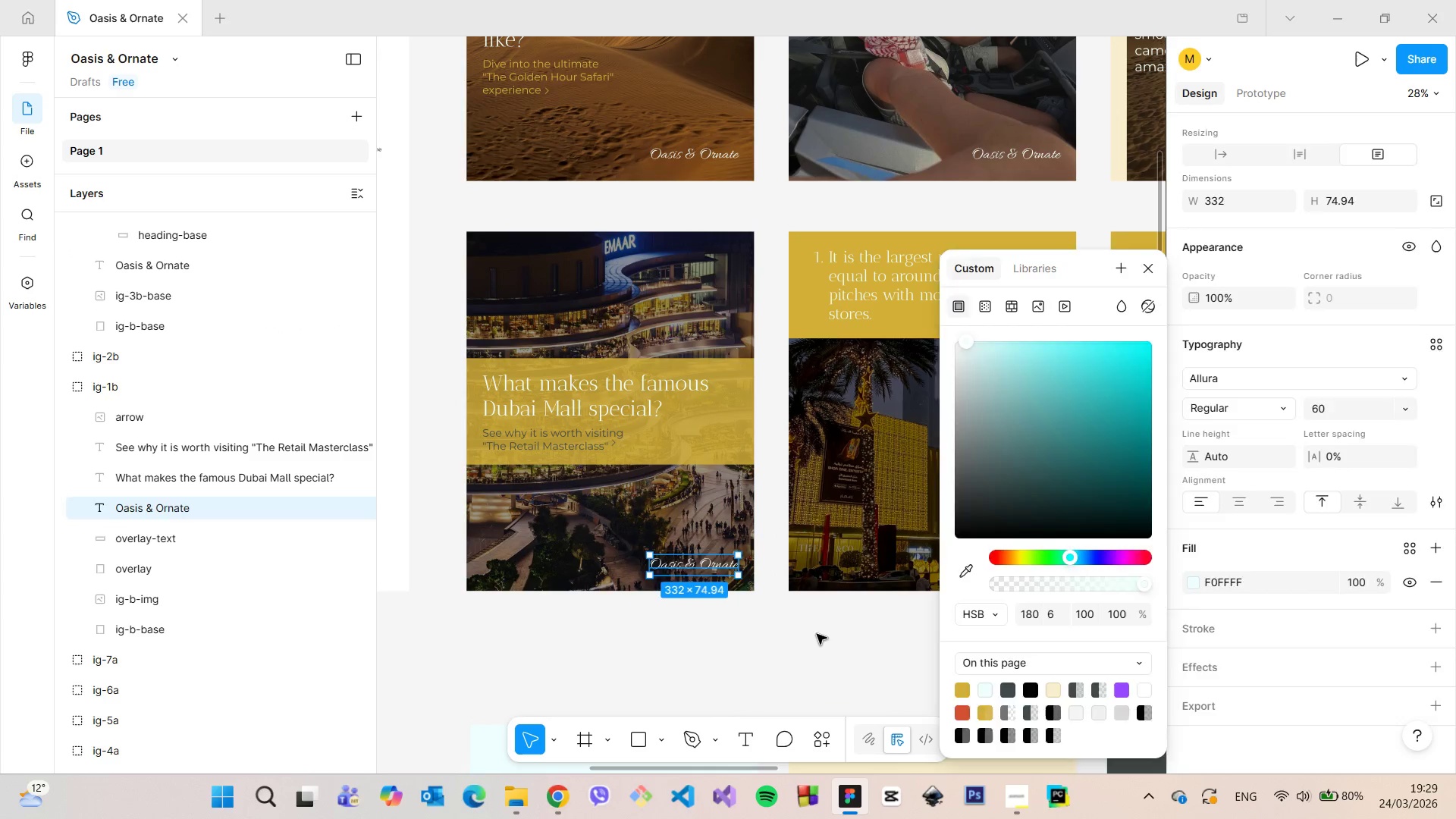 
triple_click([817, 634])
 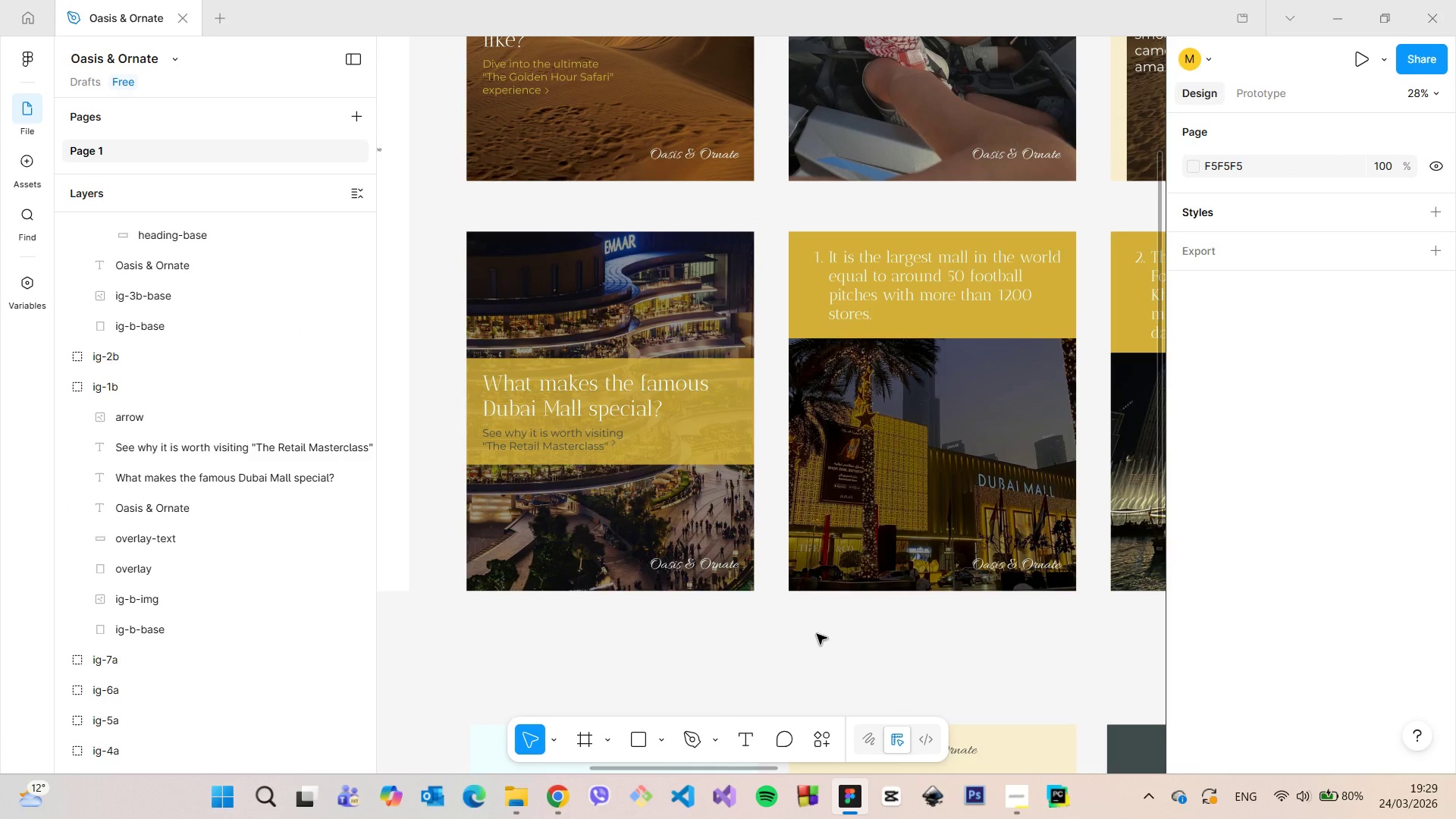 
scroll: coordinate [1129, 629], scroll_direction: down, amount: 19.0
 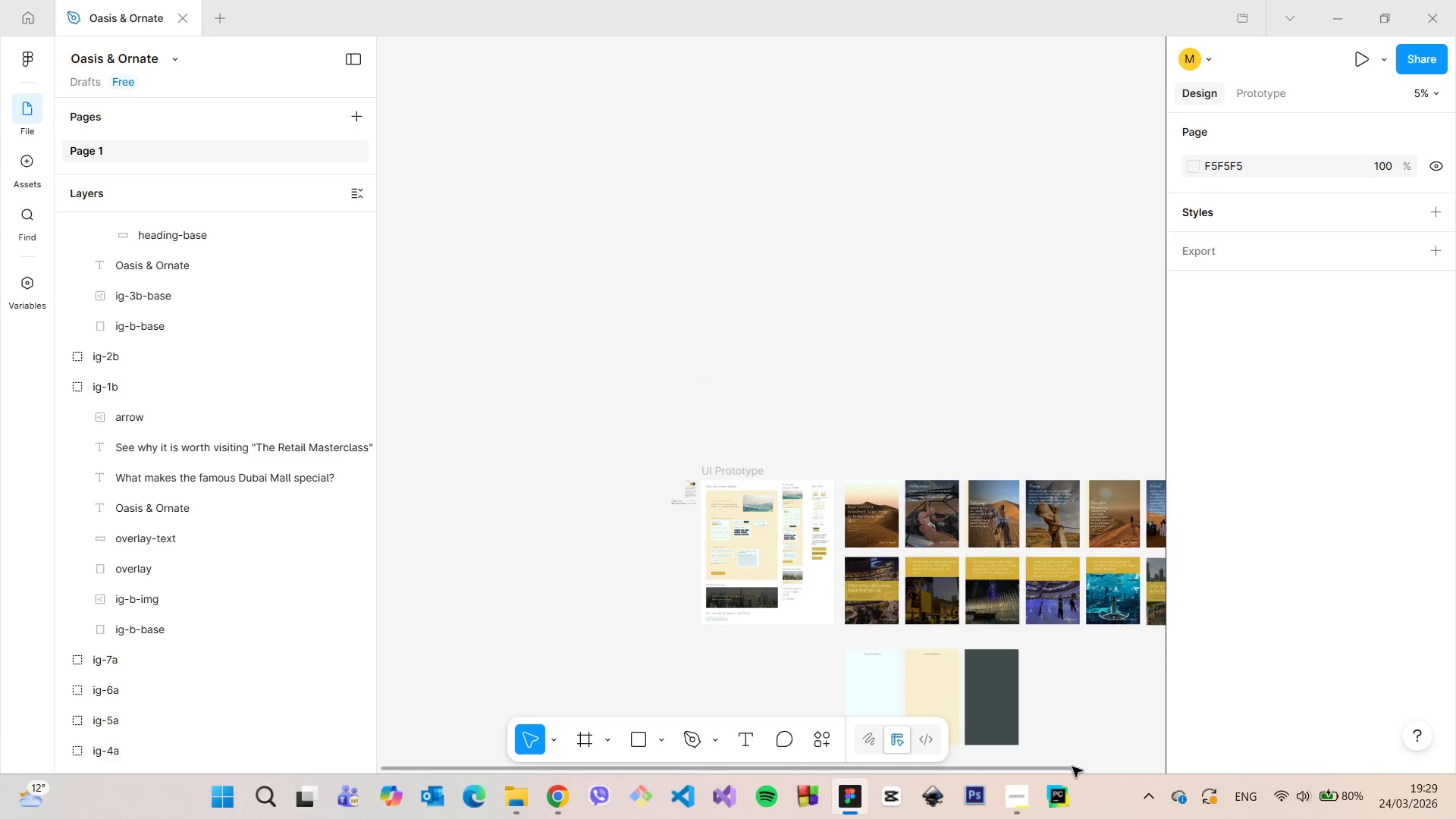 
left_click_drag(start_coordinate=[1068, 767], to_coordinate=[1165, 748])
 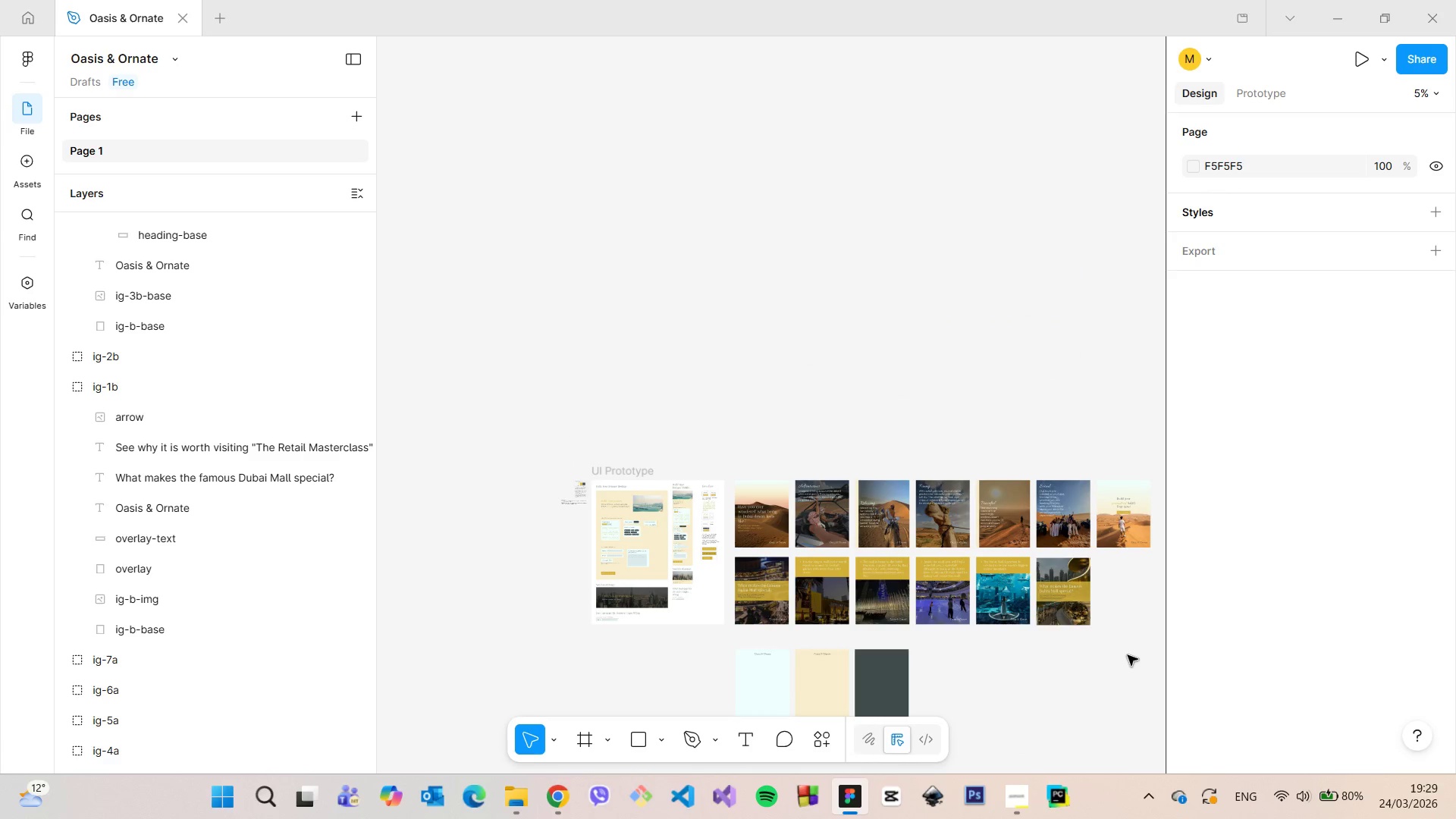 
scroll: coordinate [1097, 546], scroll_direction: up, amount: 10.0
 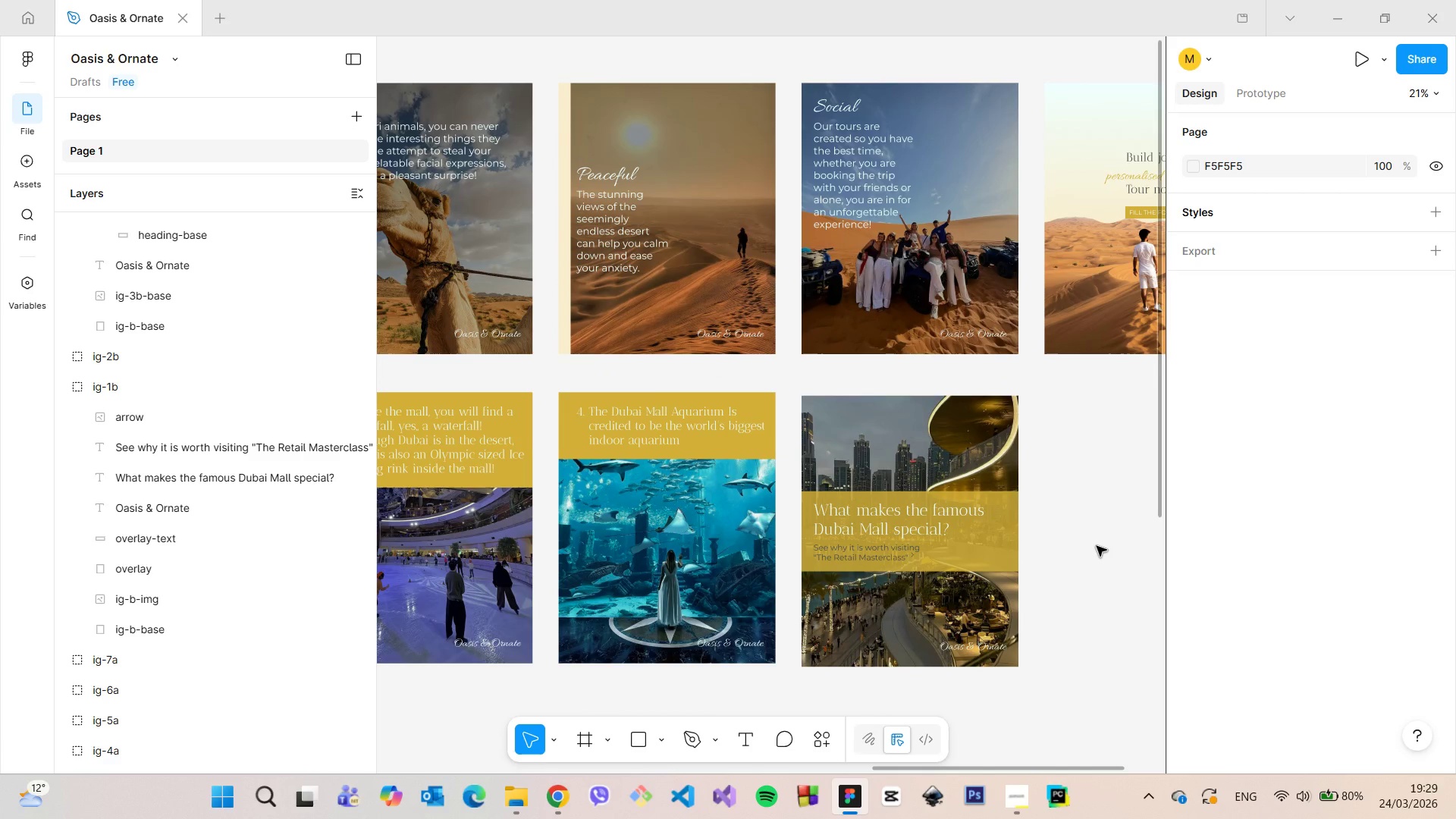 
scroll: coordinate [1094, 551], scroll_direction: down, amount: 9.0
 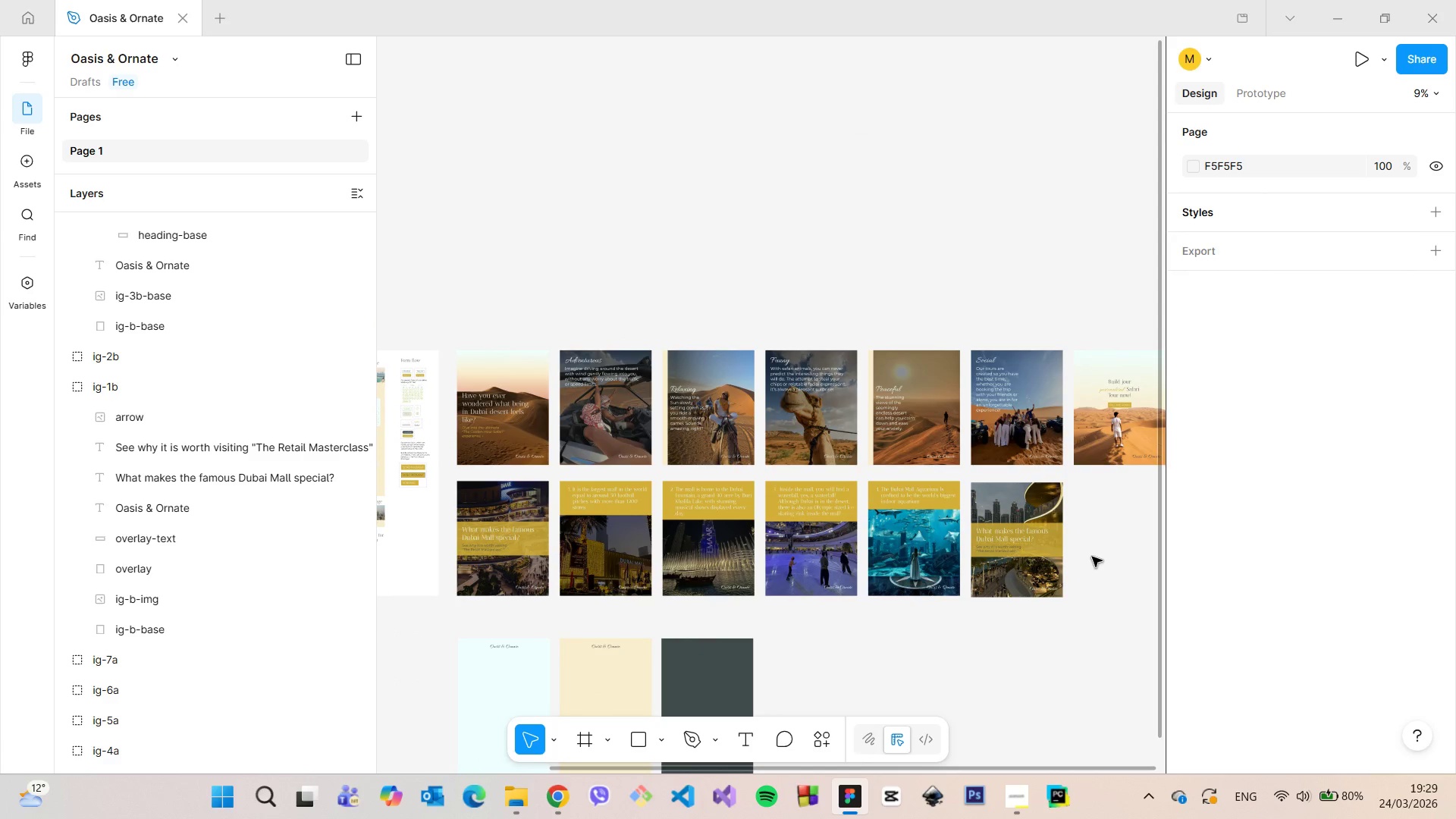 
scroll: coordinate [1092, 557], scroll_direction: up, amount: 3.0
 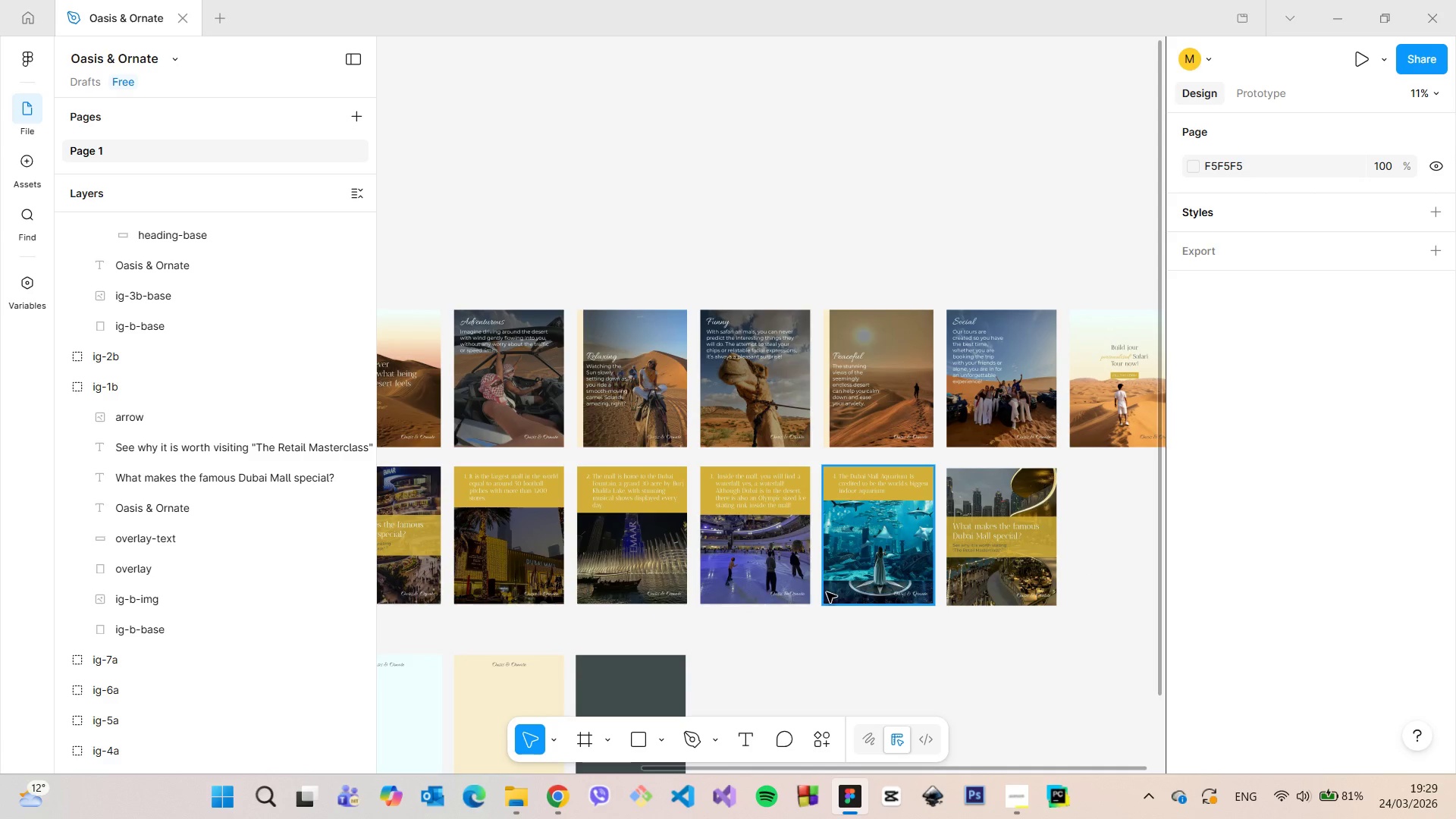 
wait(5.78)
 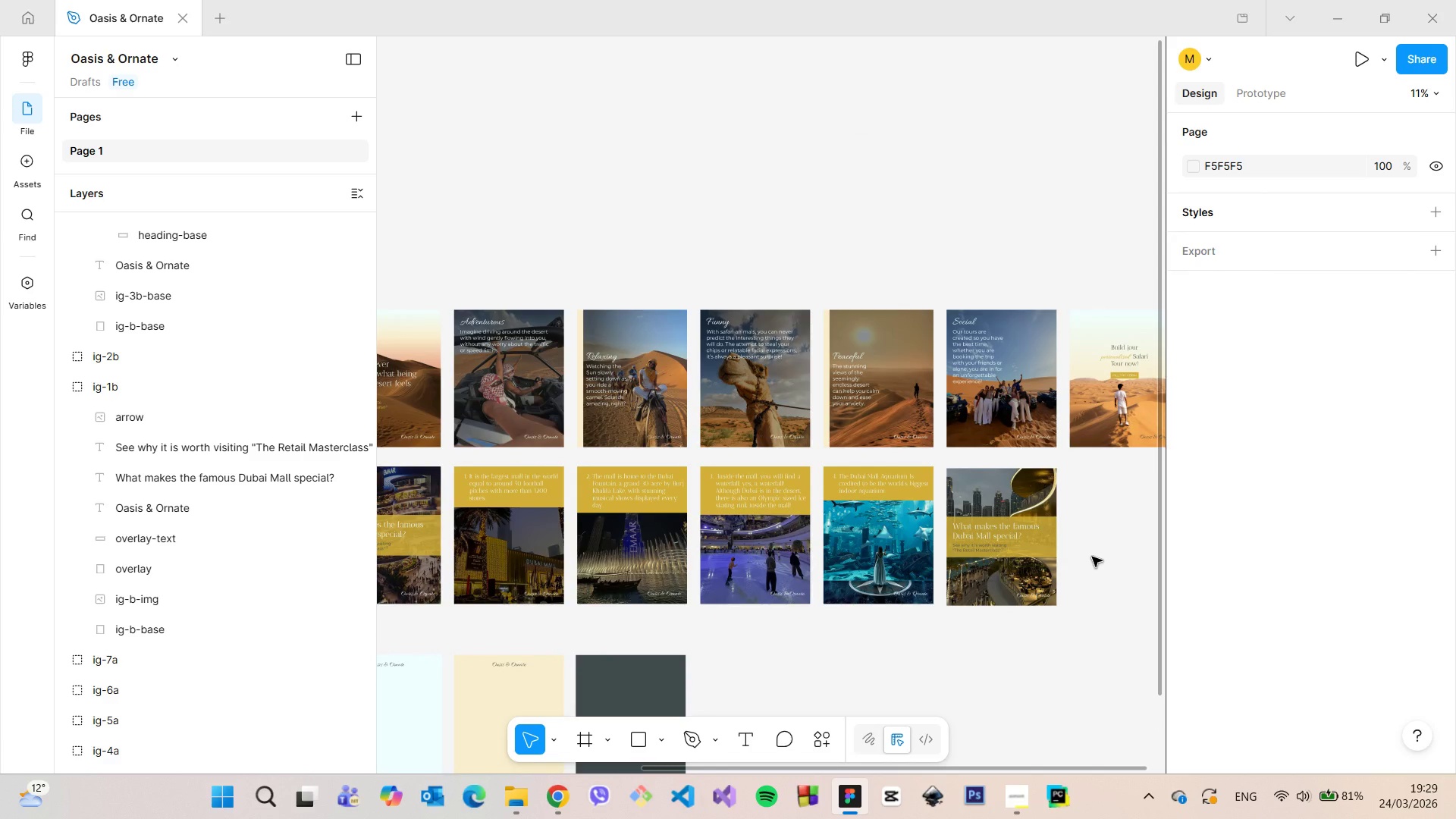 
scroll: coordinate [820, 617], scroll_direction: down, amount: 5.0
 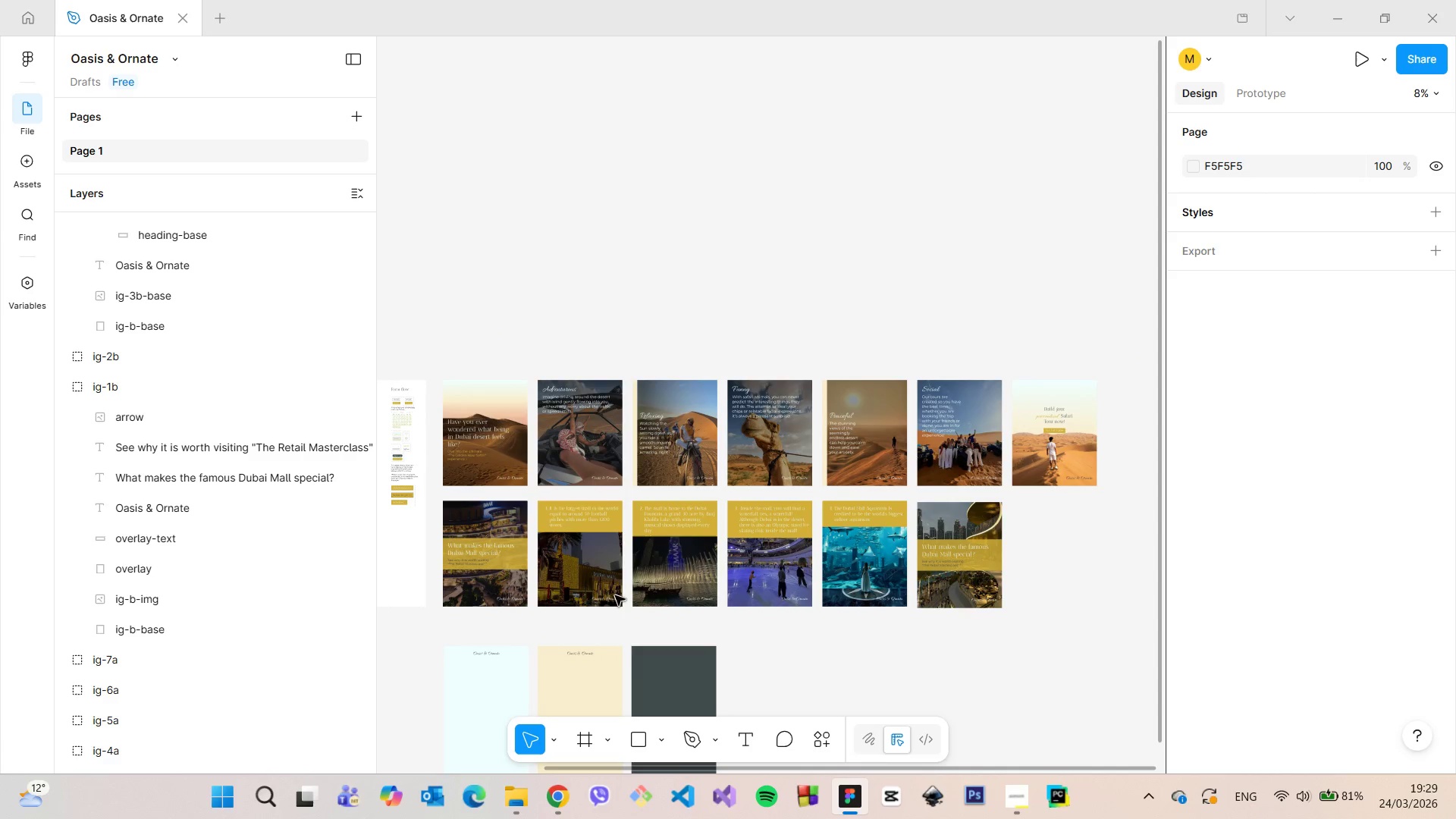 
scroll: coordinate [547, 592], scroll_direction: up, amount: 9.0
 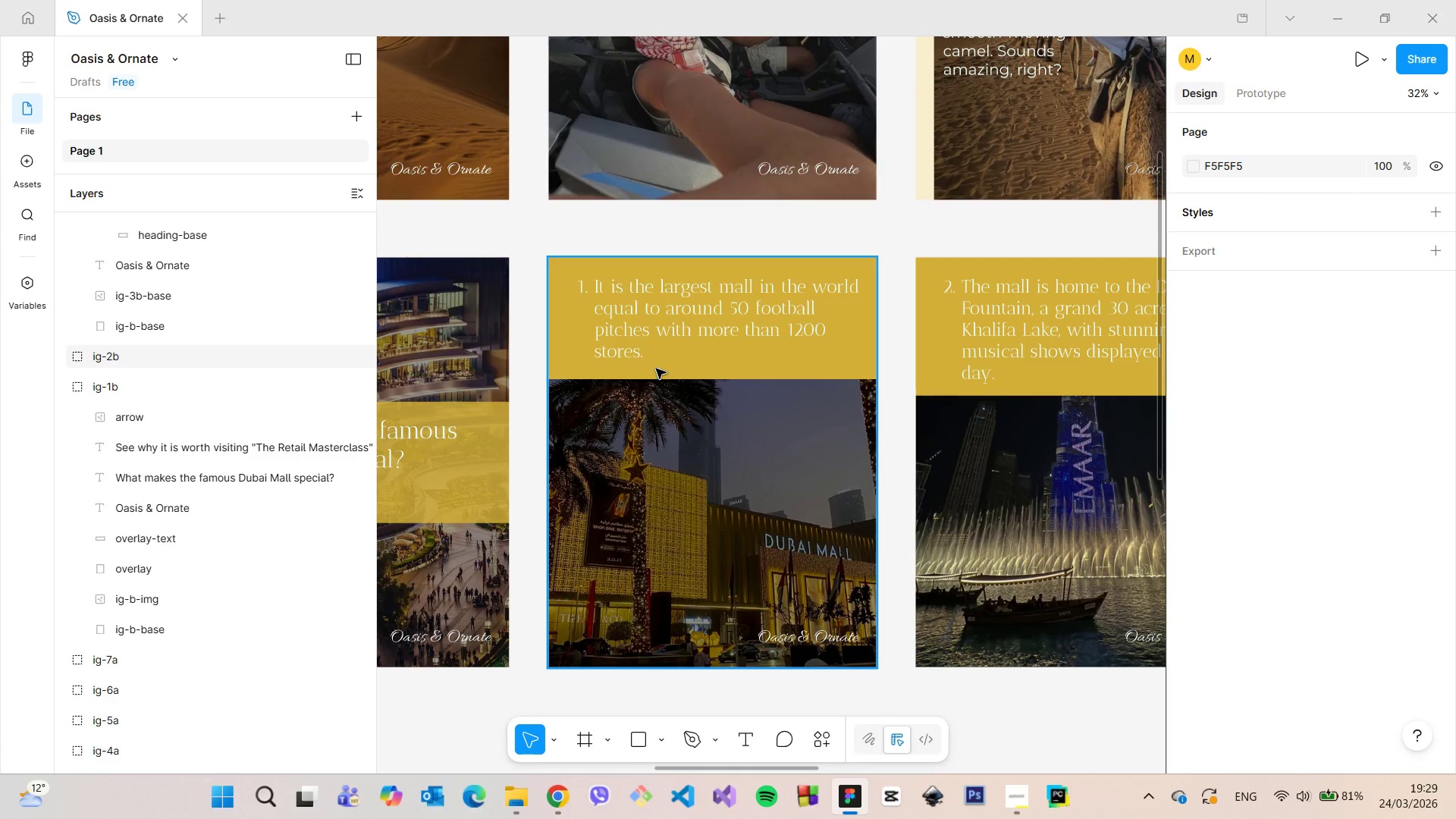 
double_click([657, 366])
 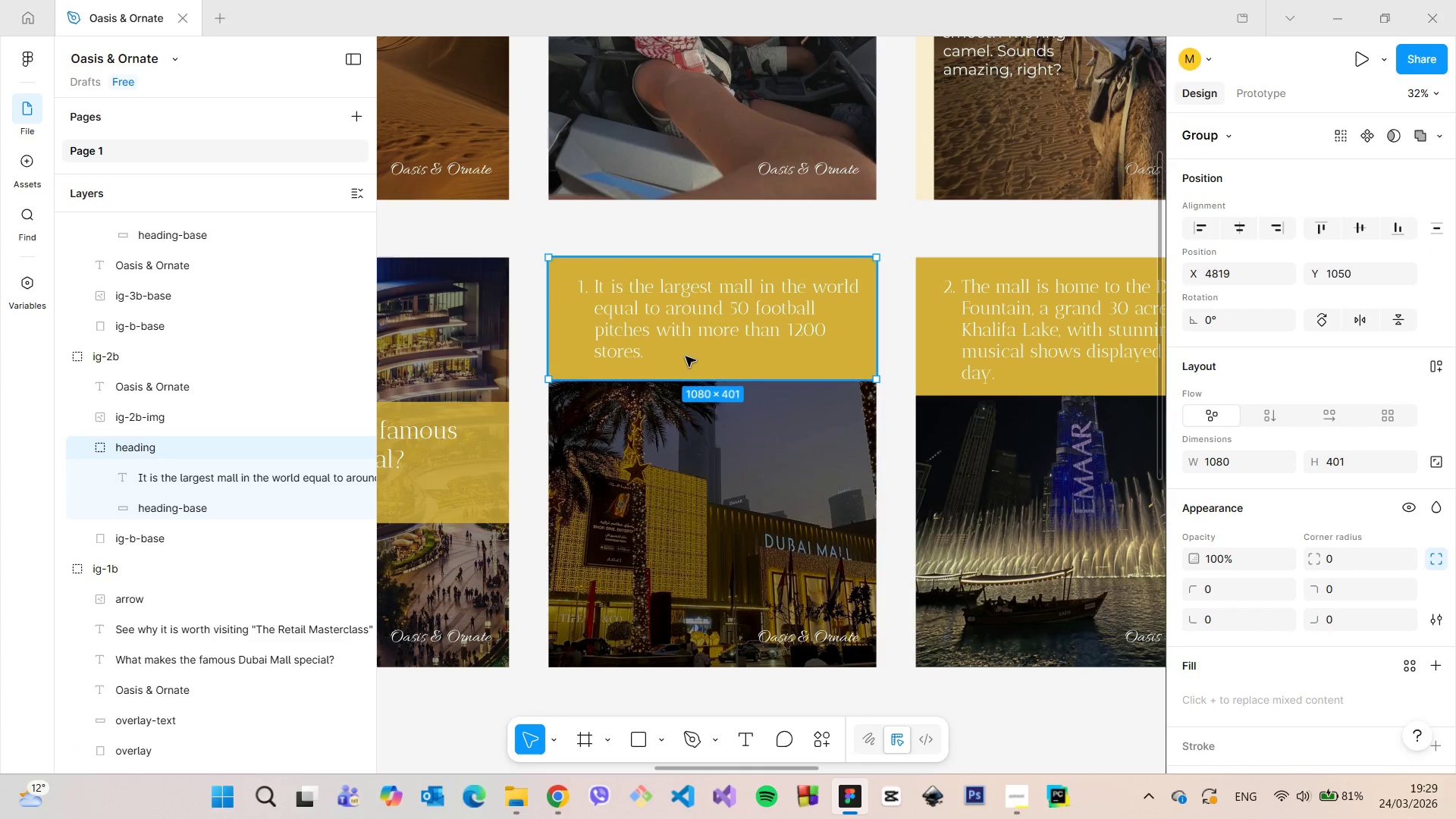 
left_click_drag(start_coordinate=[686, 356], to_coordinate=[689, 505])
 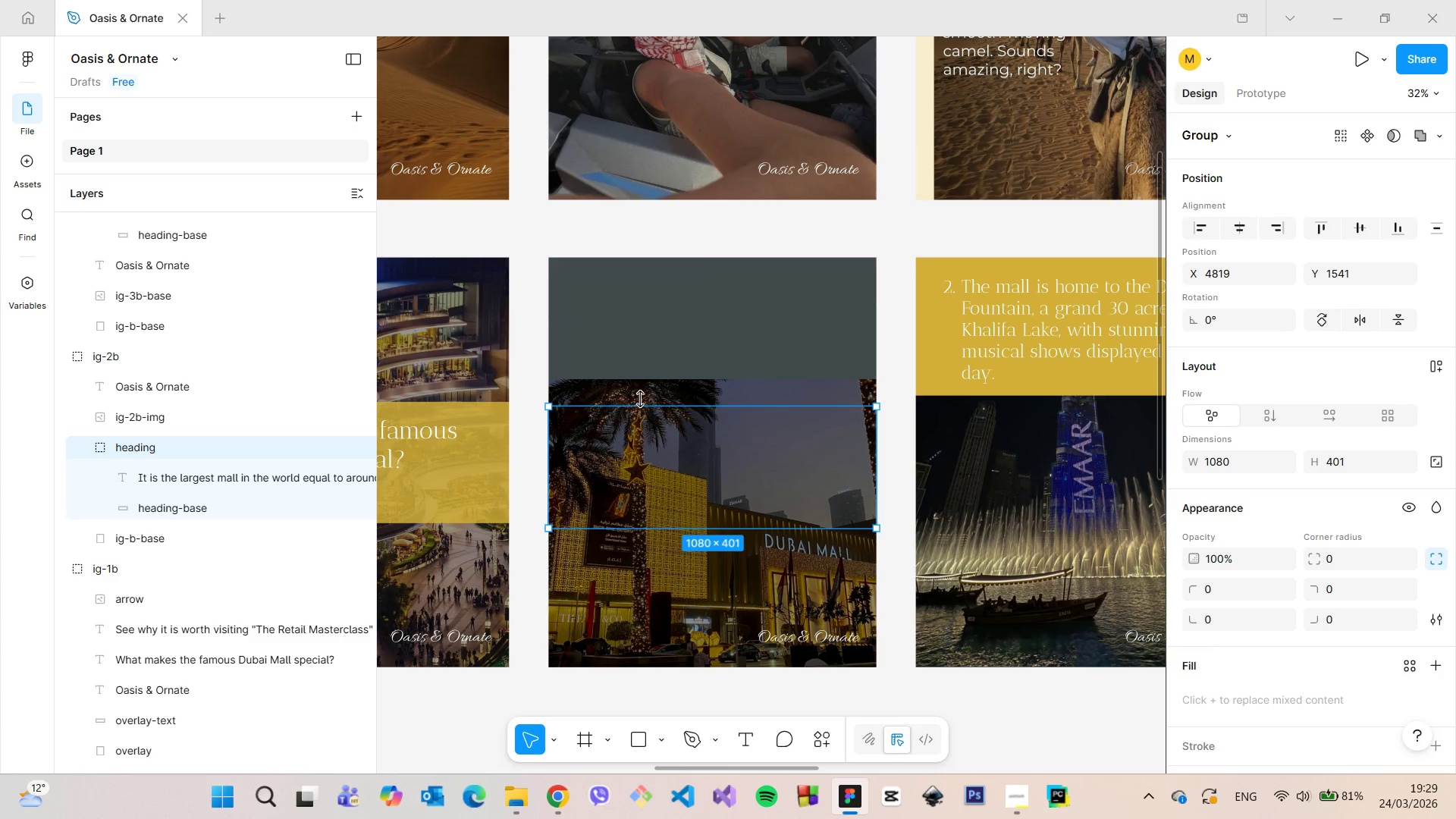 
left_click([645, 396])
 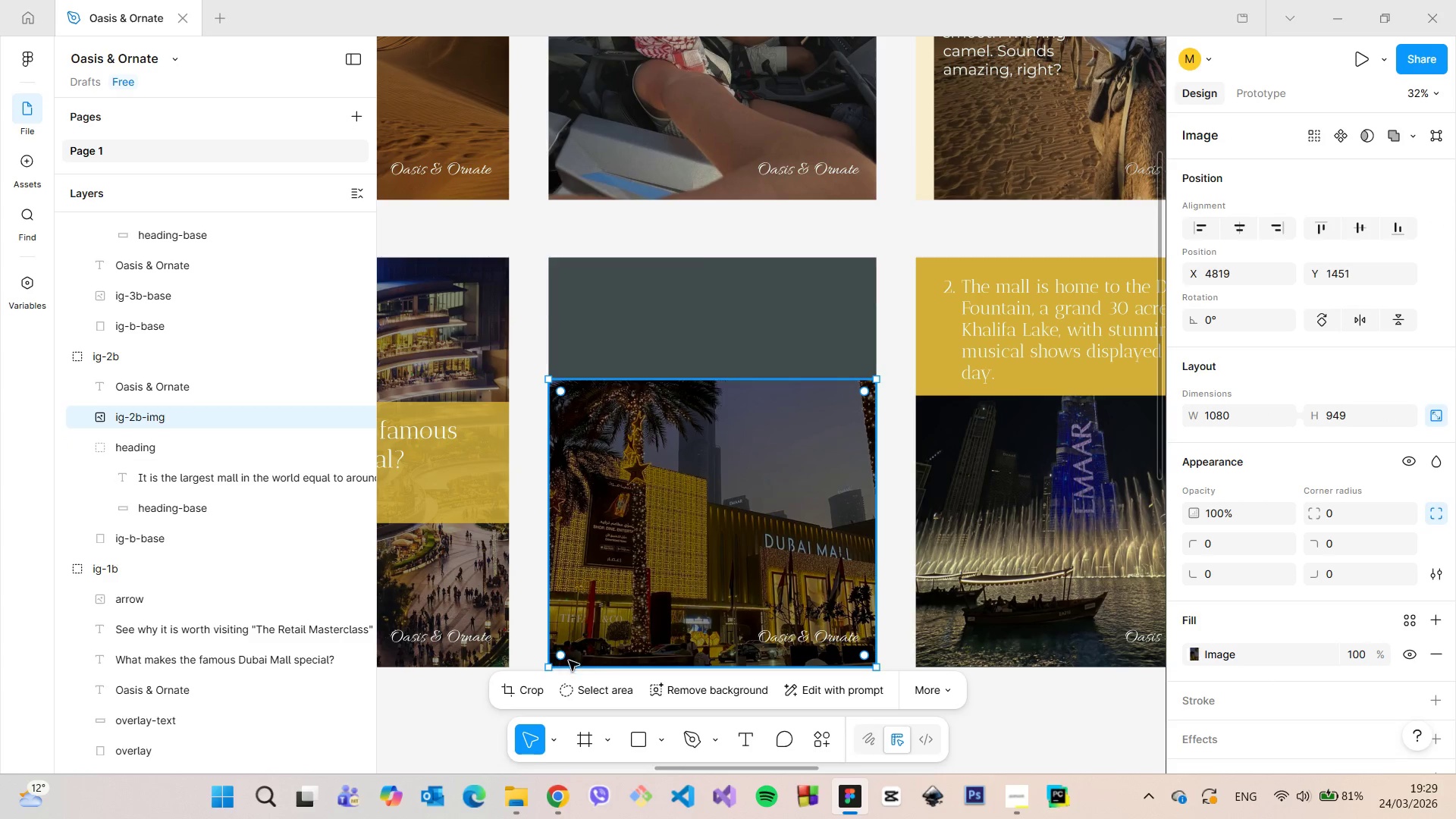 
left_click([539, 694])
 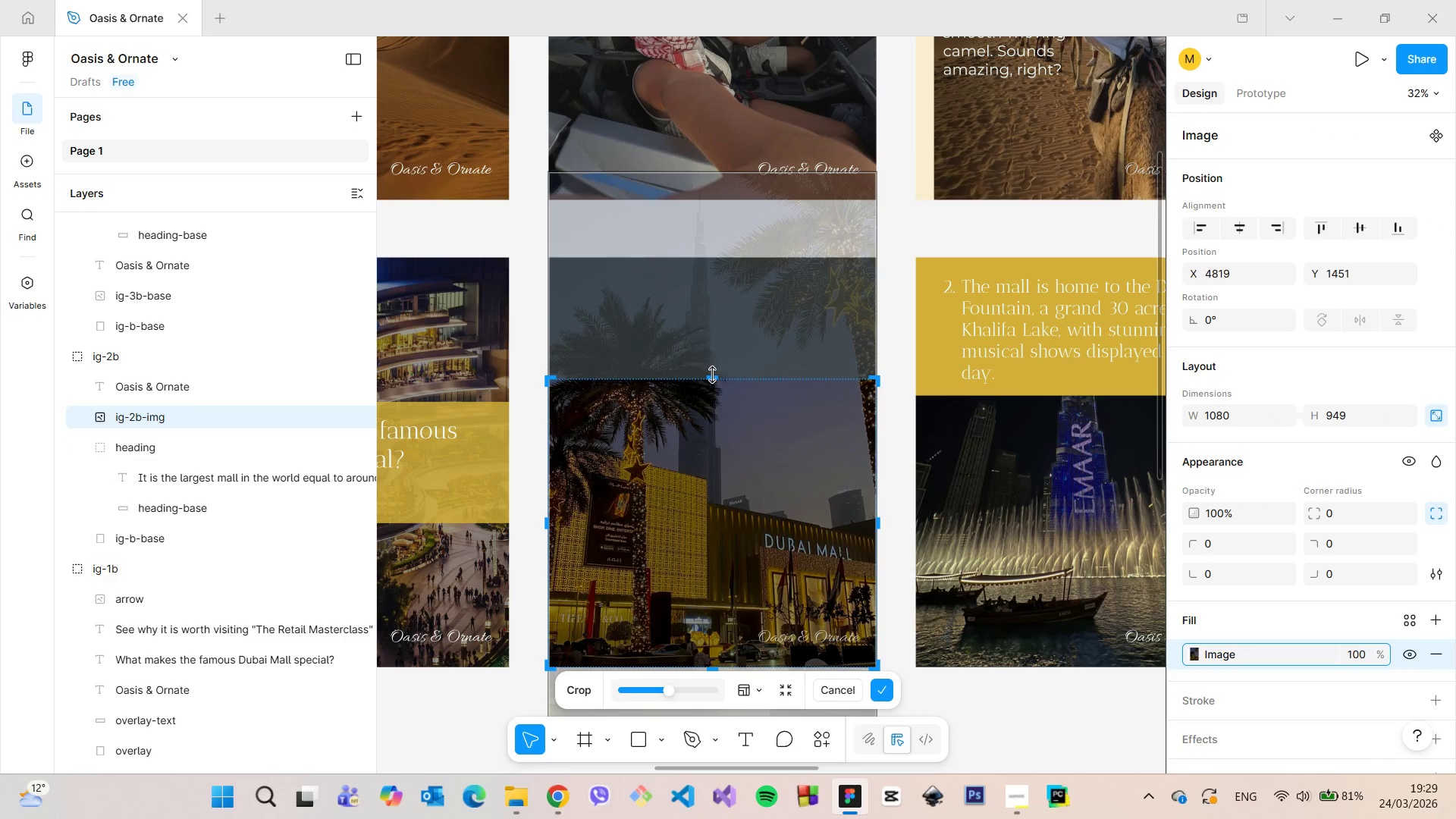 
left_click_drag(start_coordinate=[714, 378], to_coordinate=[722, 259])
 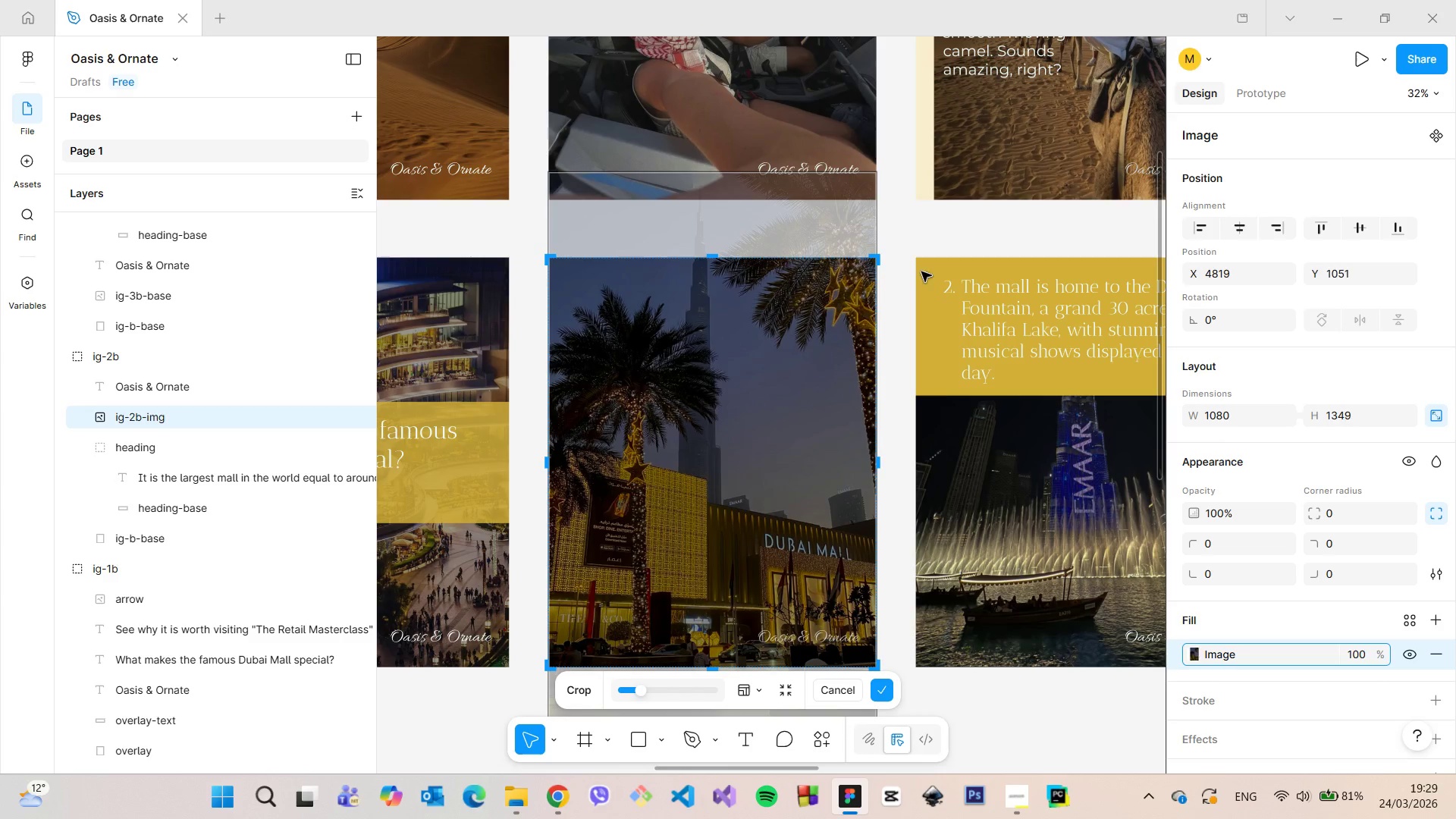 
left_click_drag(start_coordinate=[1355, 416], to_coordinate=[1340, 415])
 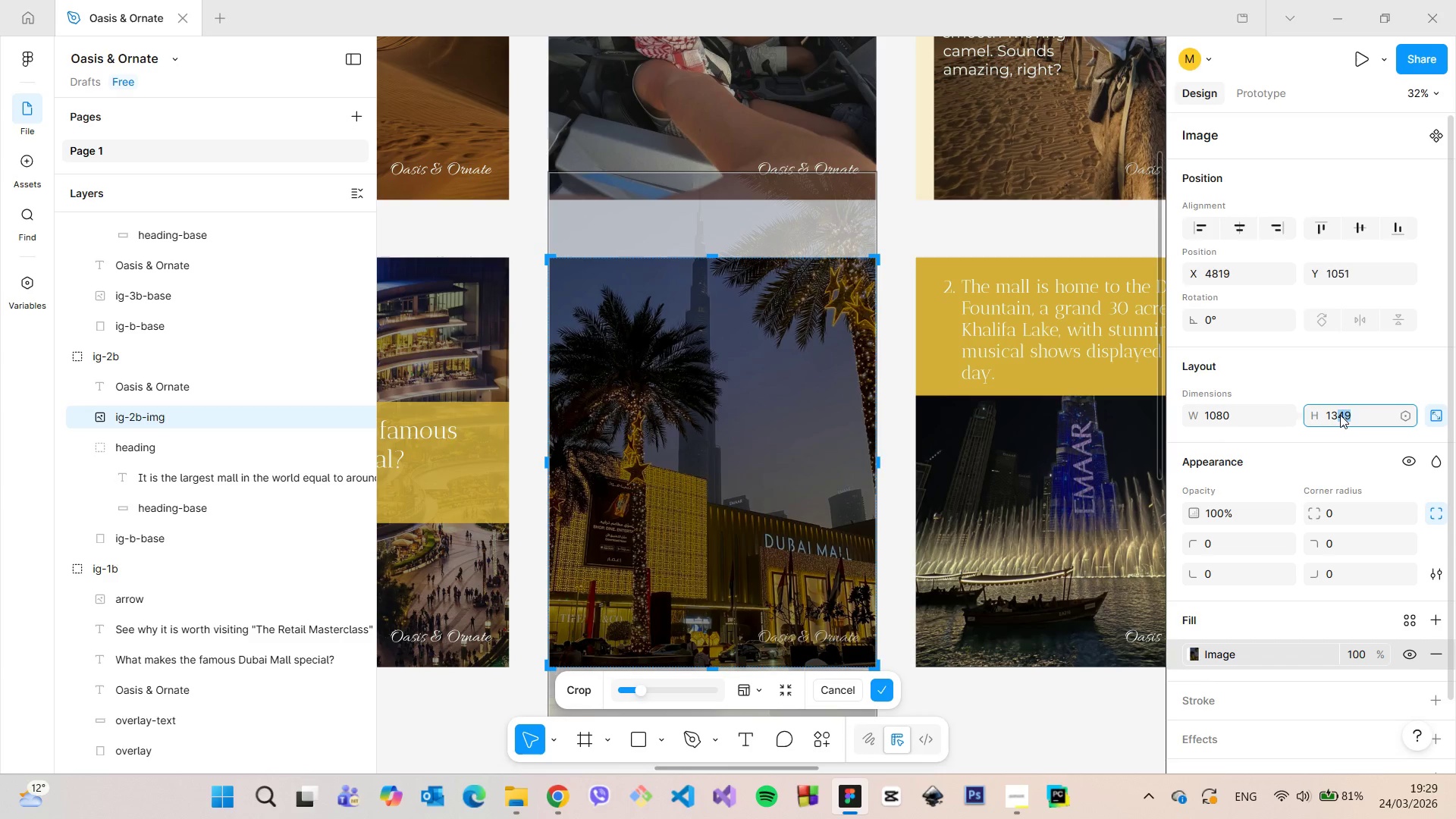 
type(50)
 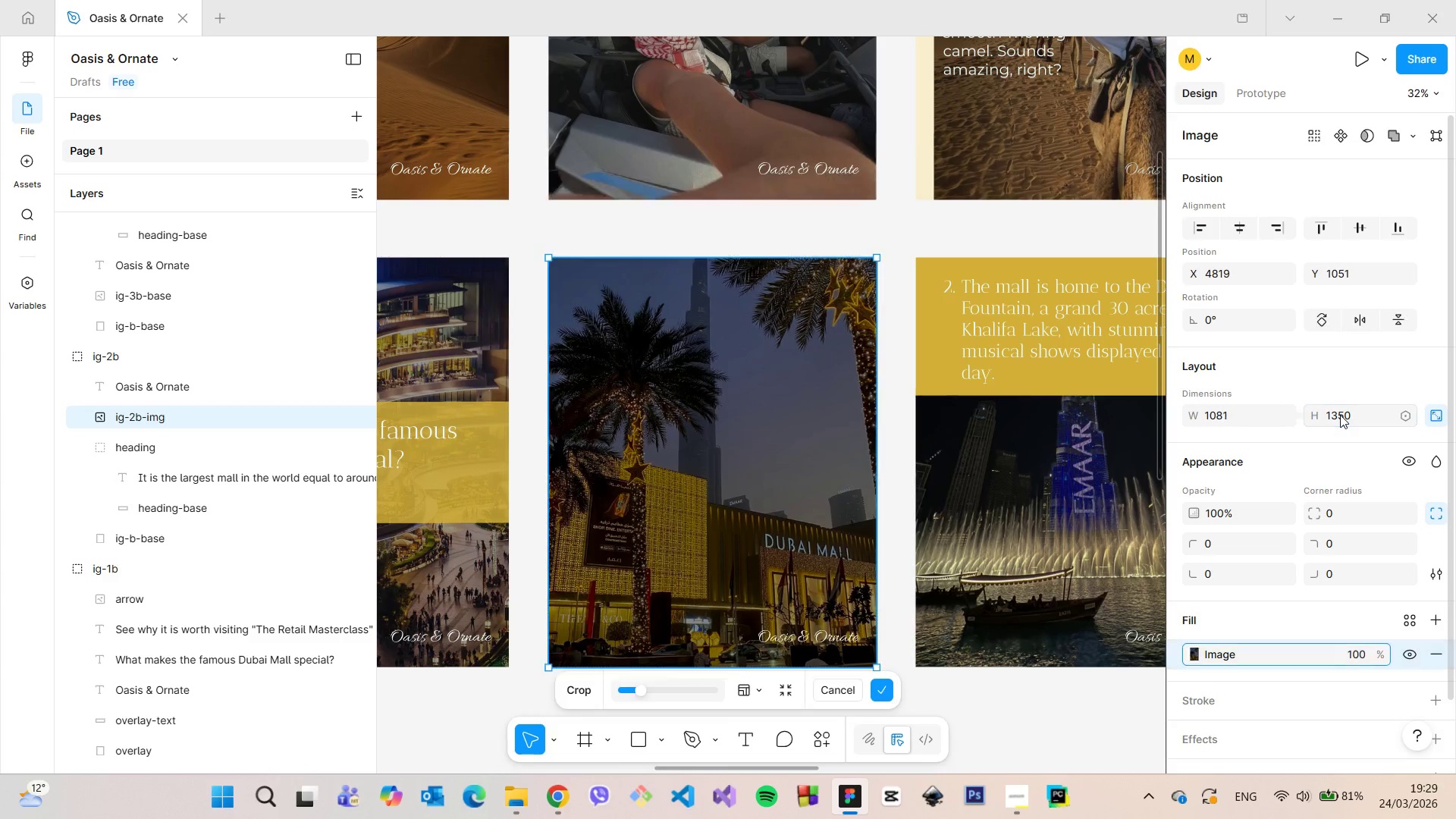 
key(Enter)
 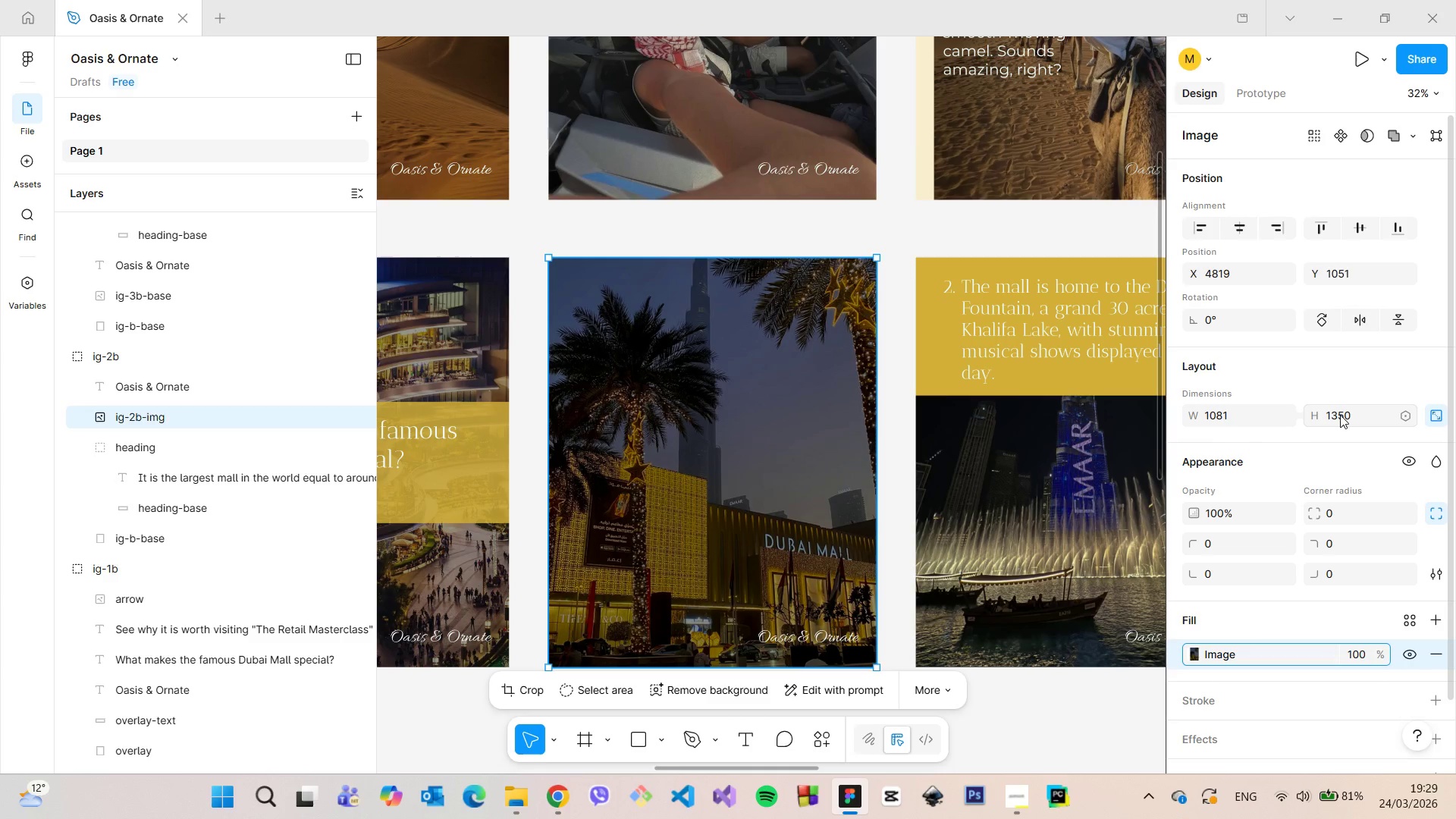 
key(Control+Z)
 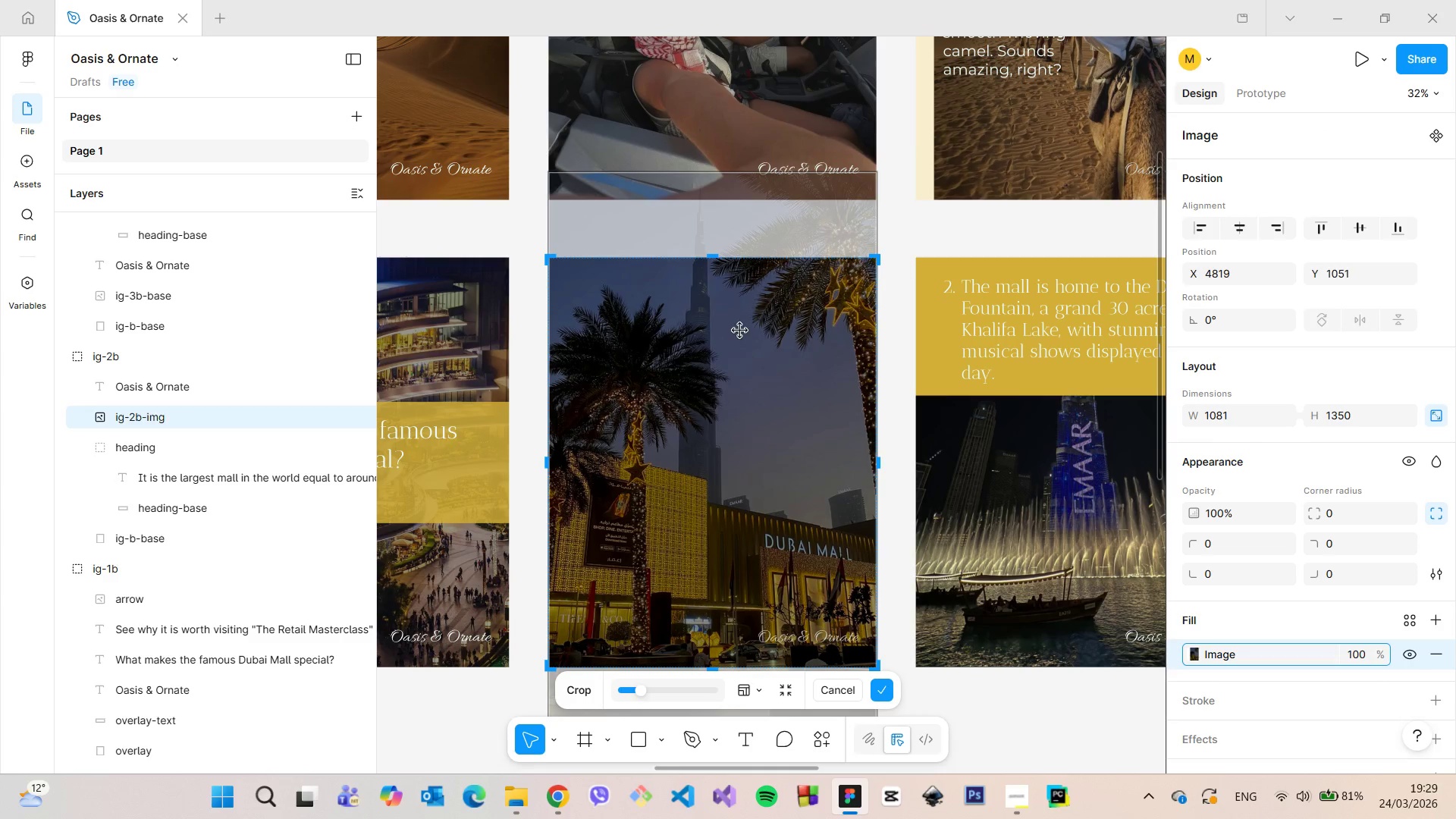 
scroll: coordinate [739, 341], scroll_direction: down, amount: 2.0
 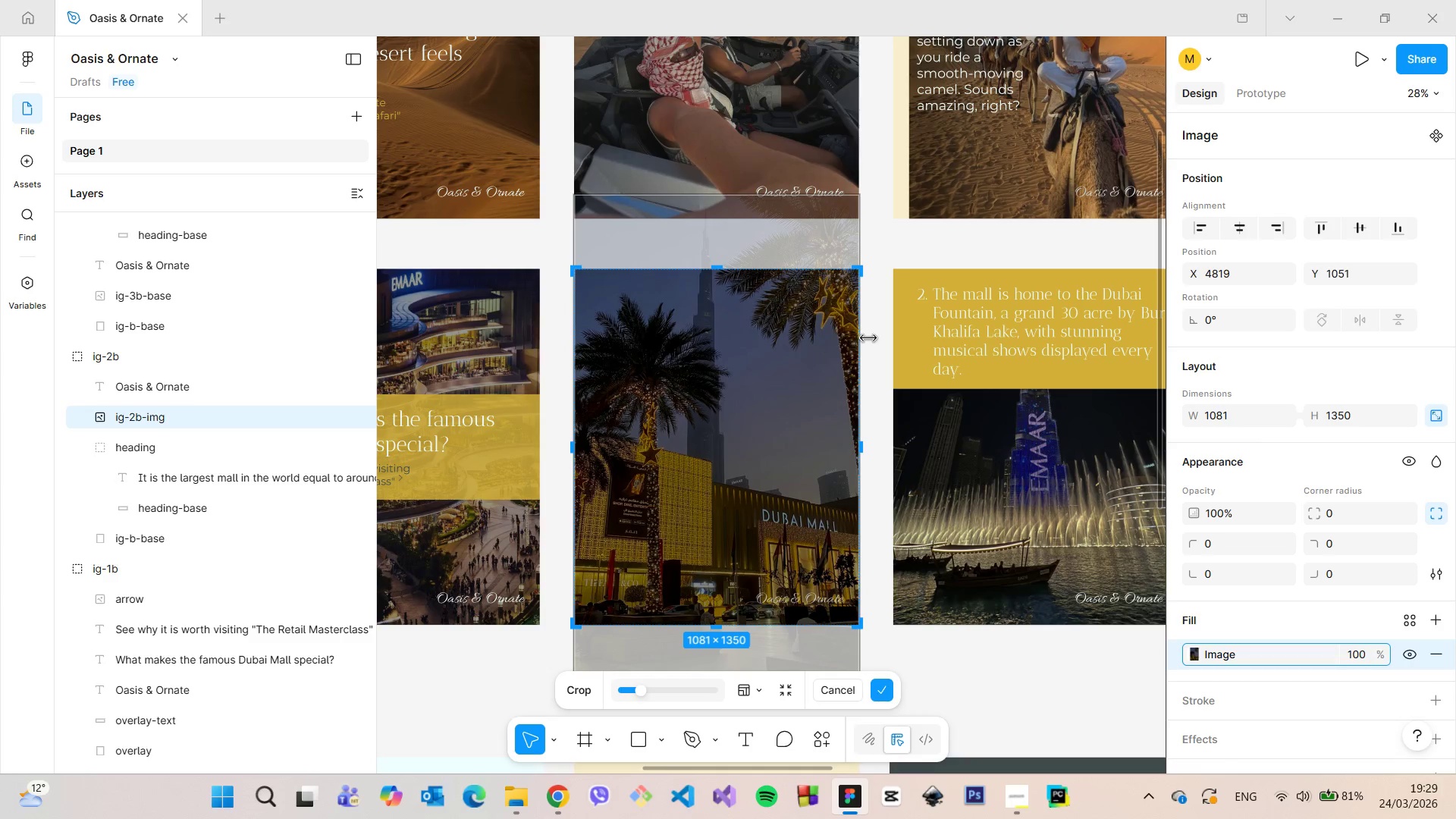 
left_click([872, 337])
 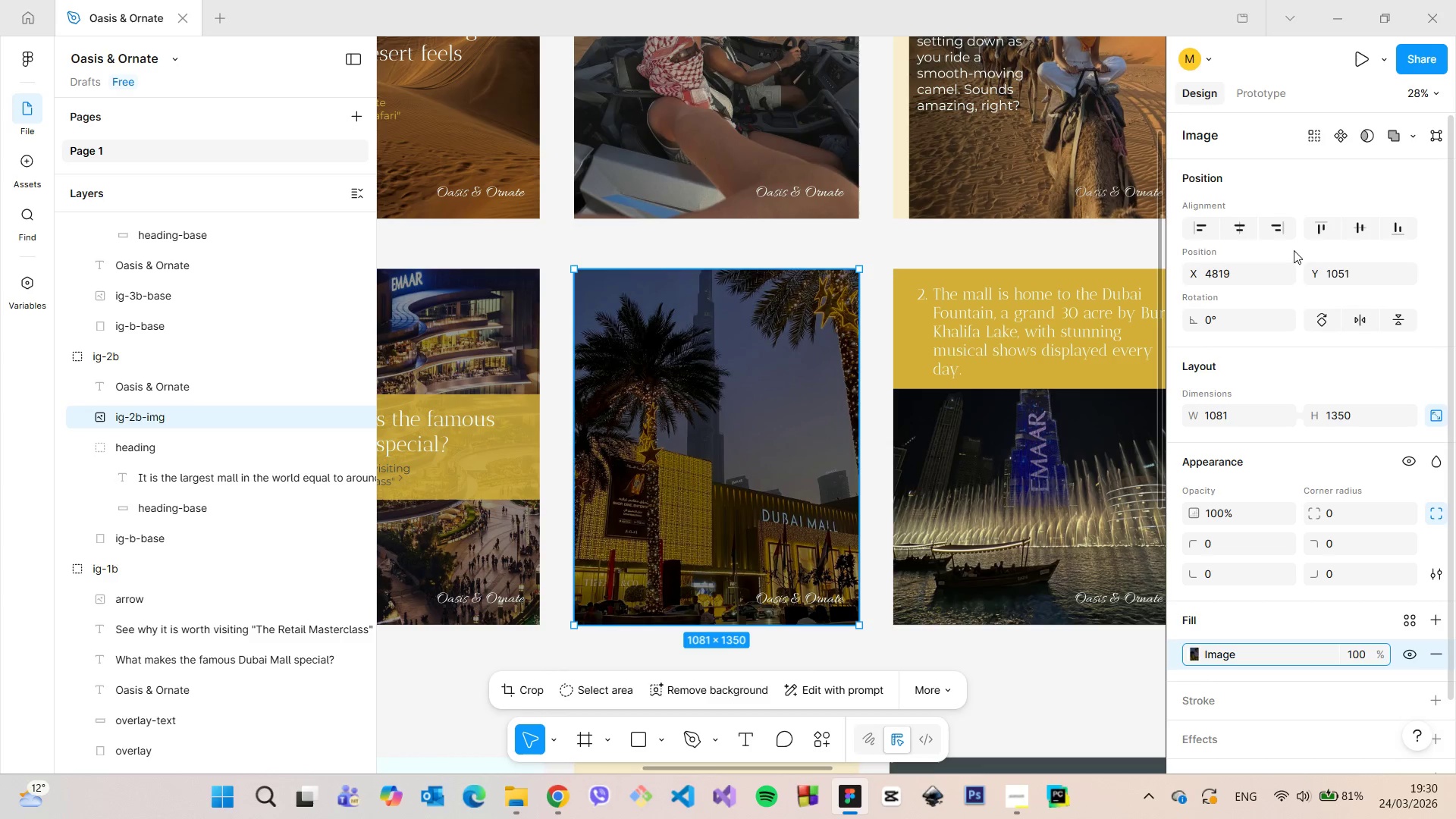 
left_click([707, 379])
 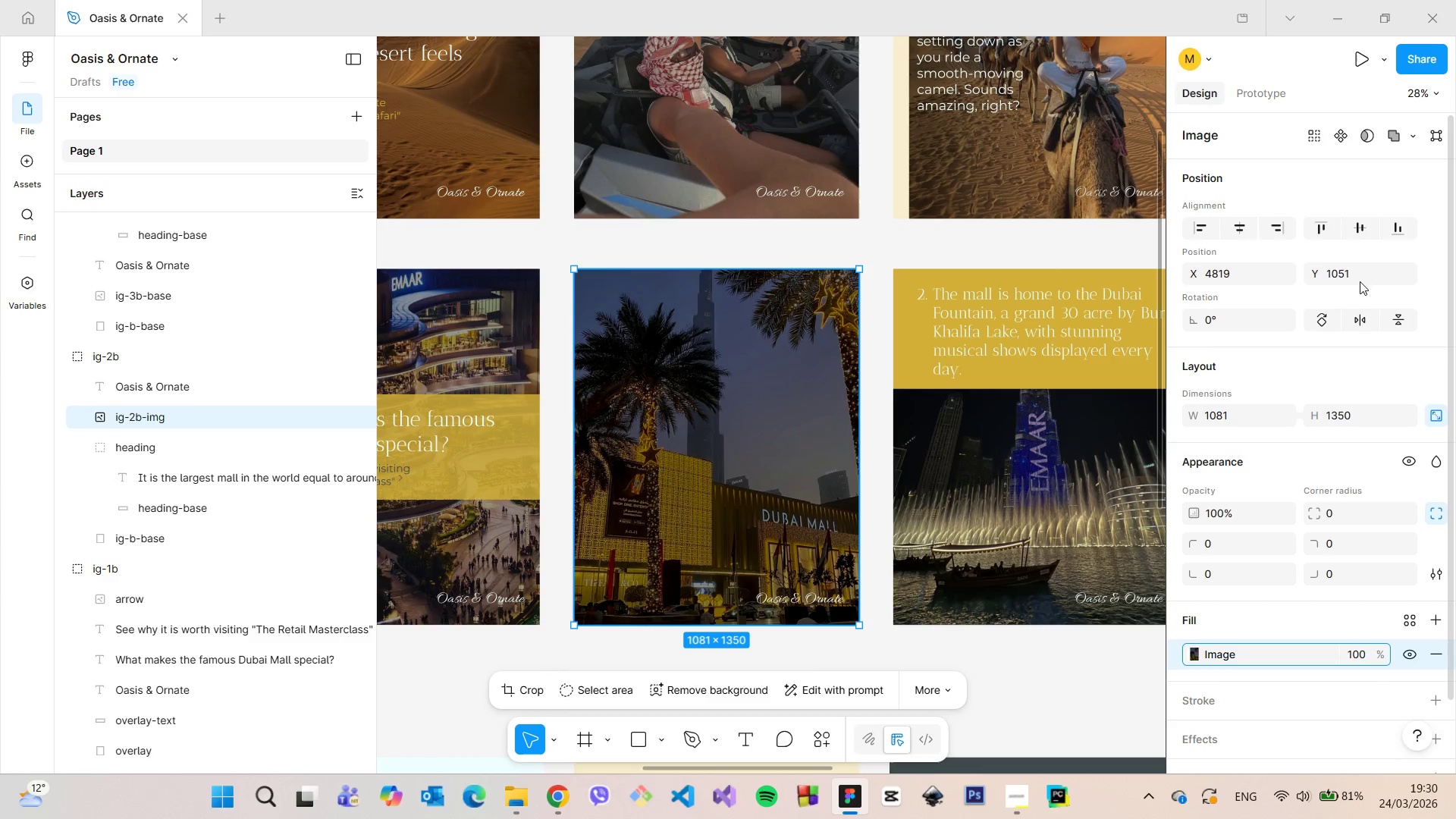 
left_click([1386, 268])
 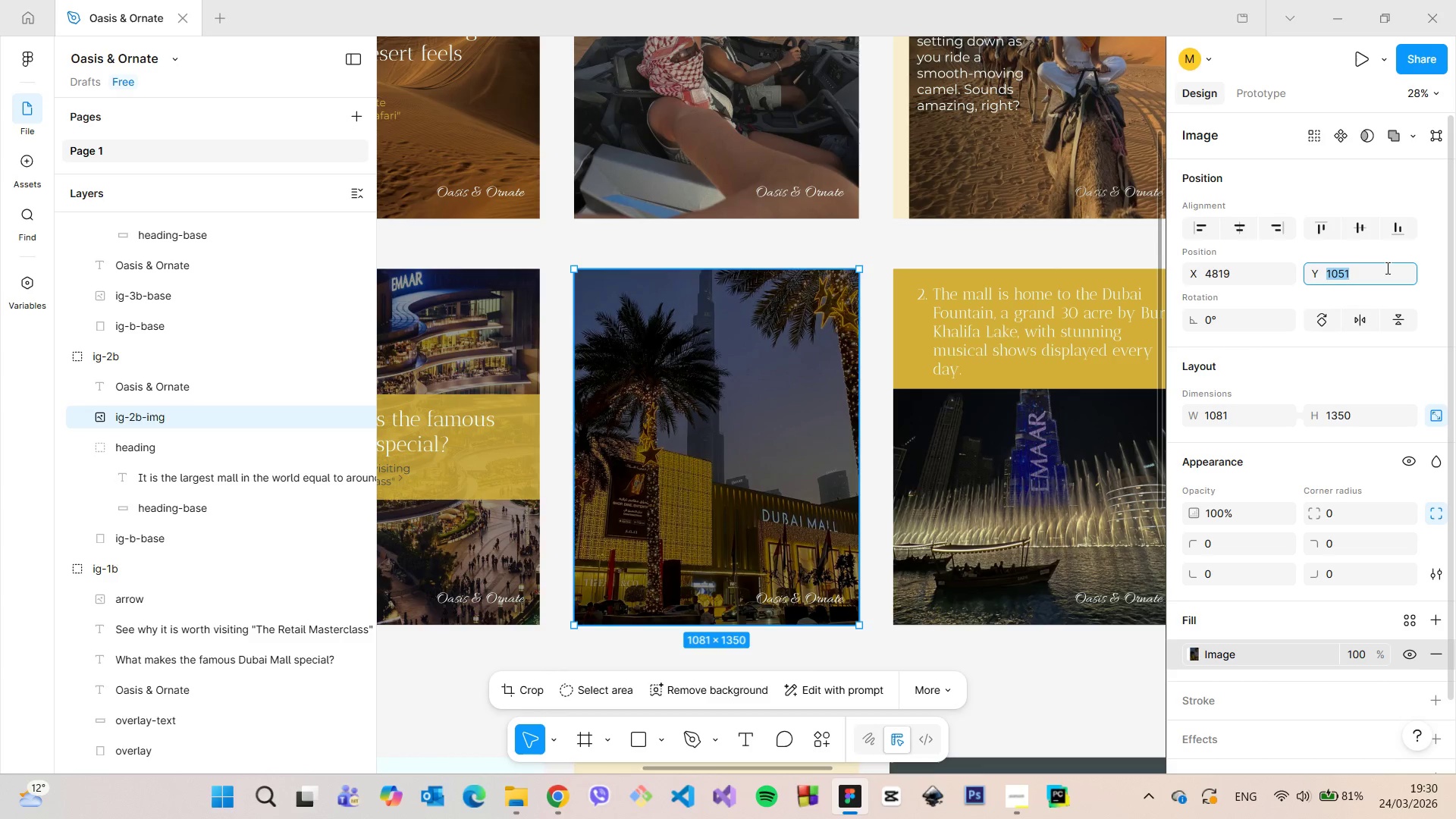 
key(ArrowDown)
 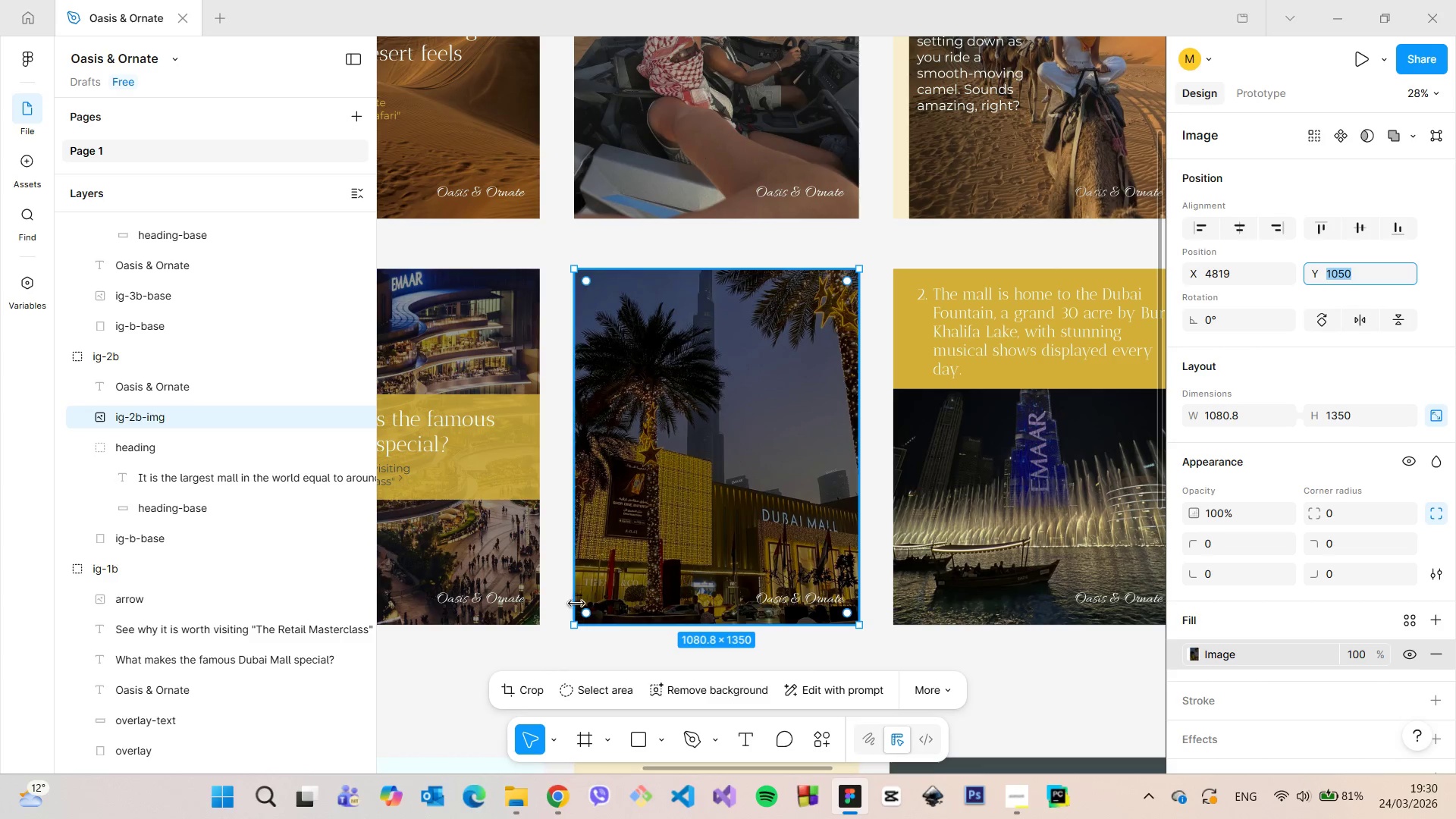 
scroll: coordinate [615, 632], scroll_direction: up, amount: 17.0
 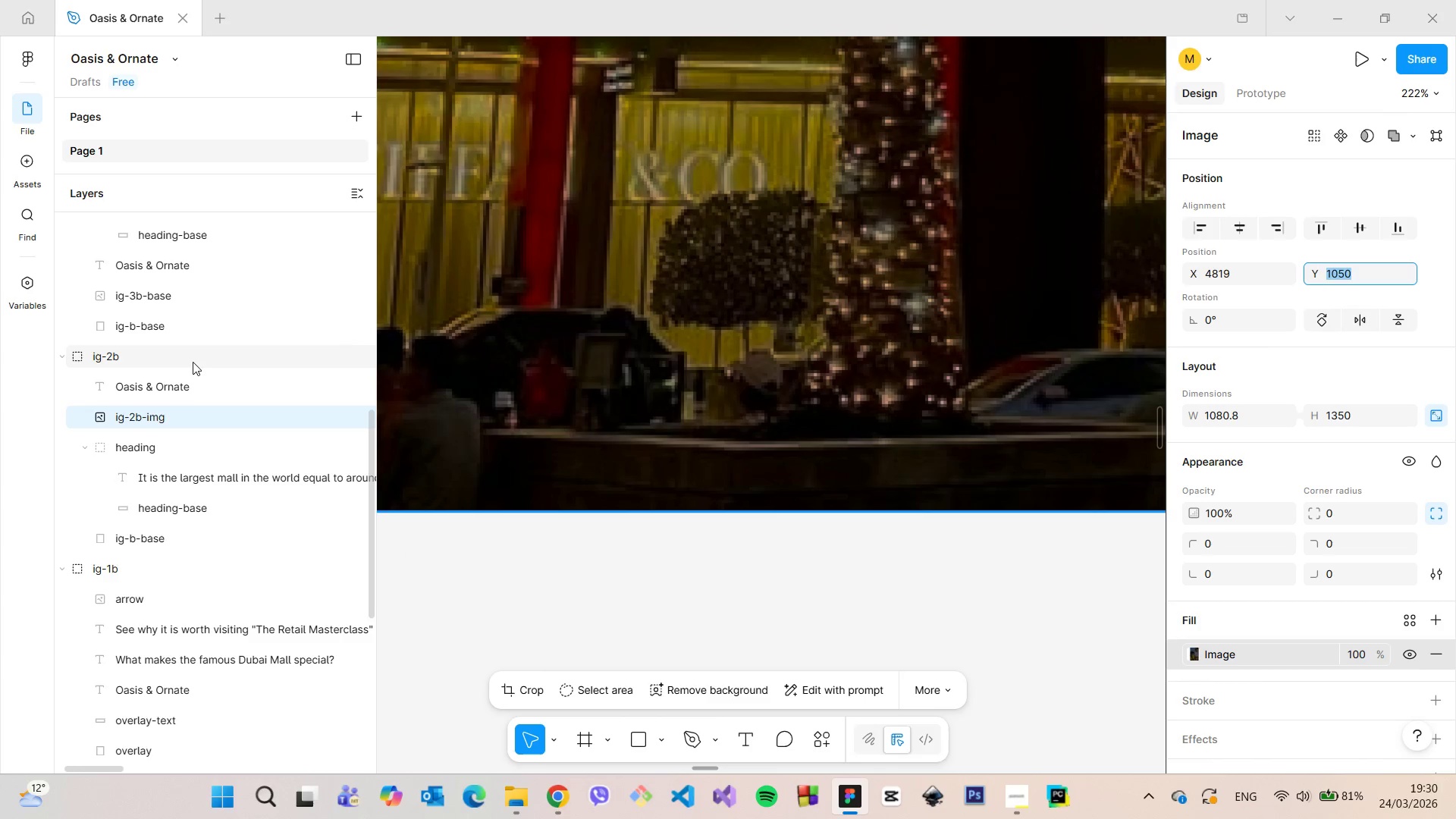 
left_click([193, 362])
 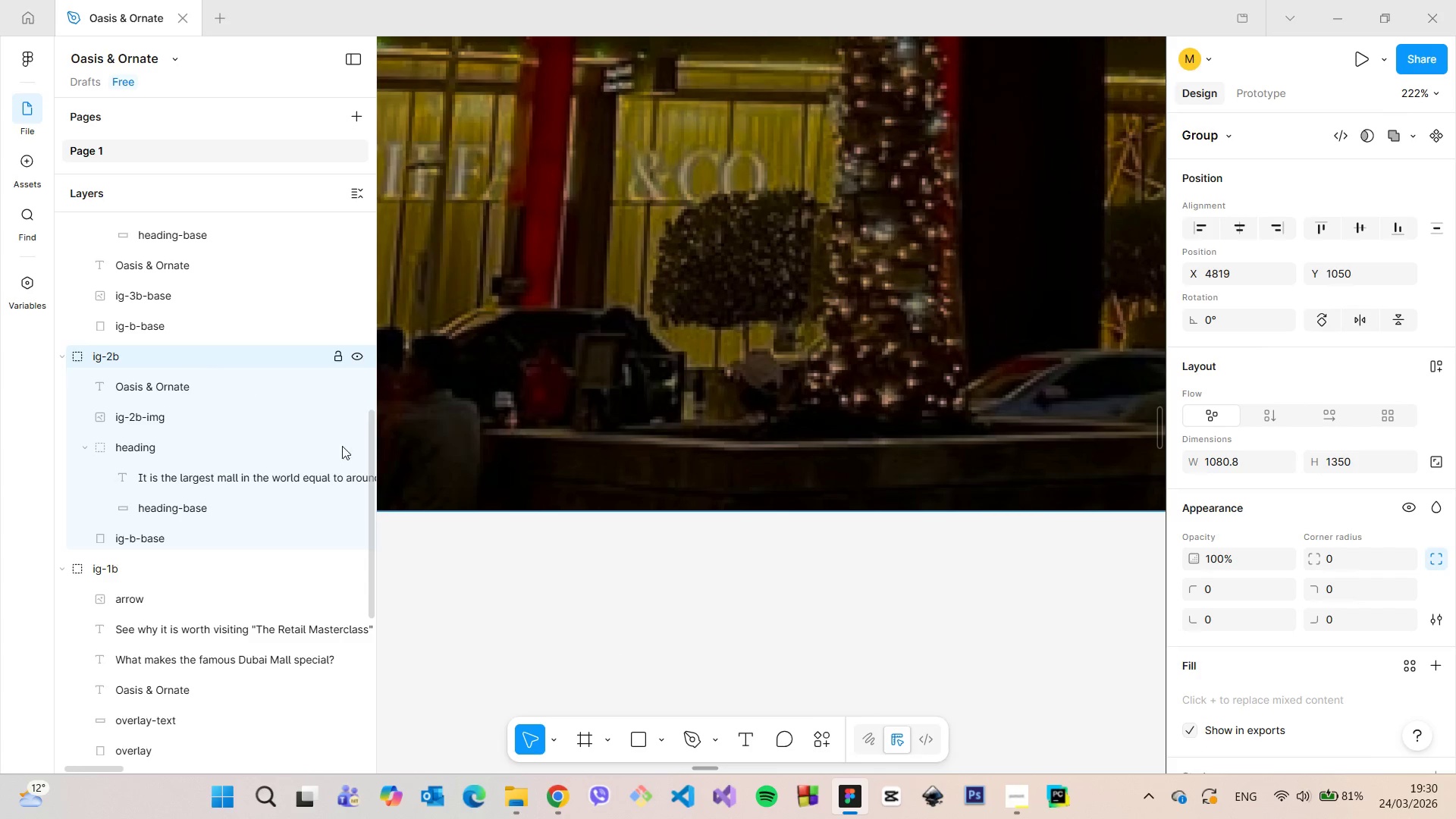 
scroll: coordinate [428, 465], scroll_direction: down, amount: 16.0
 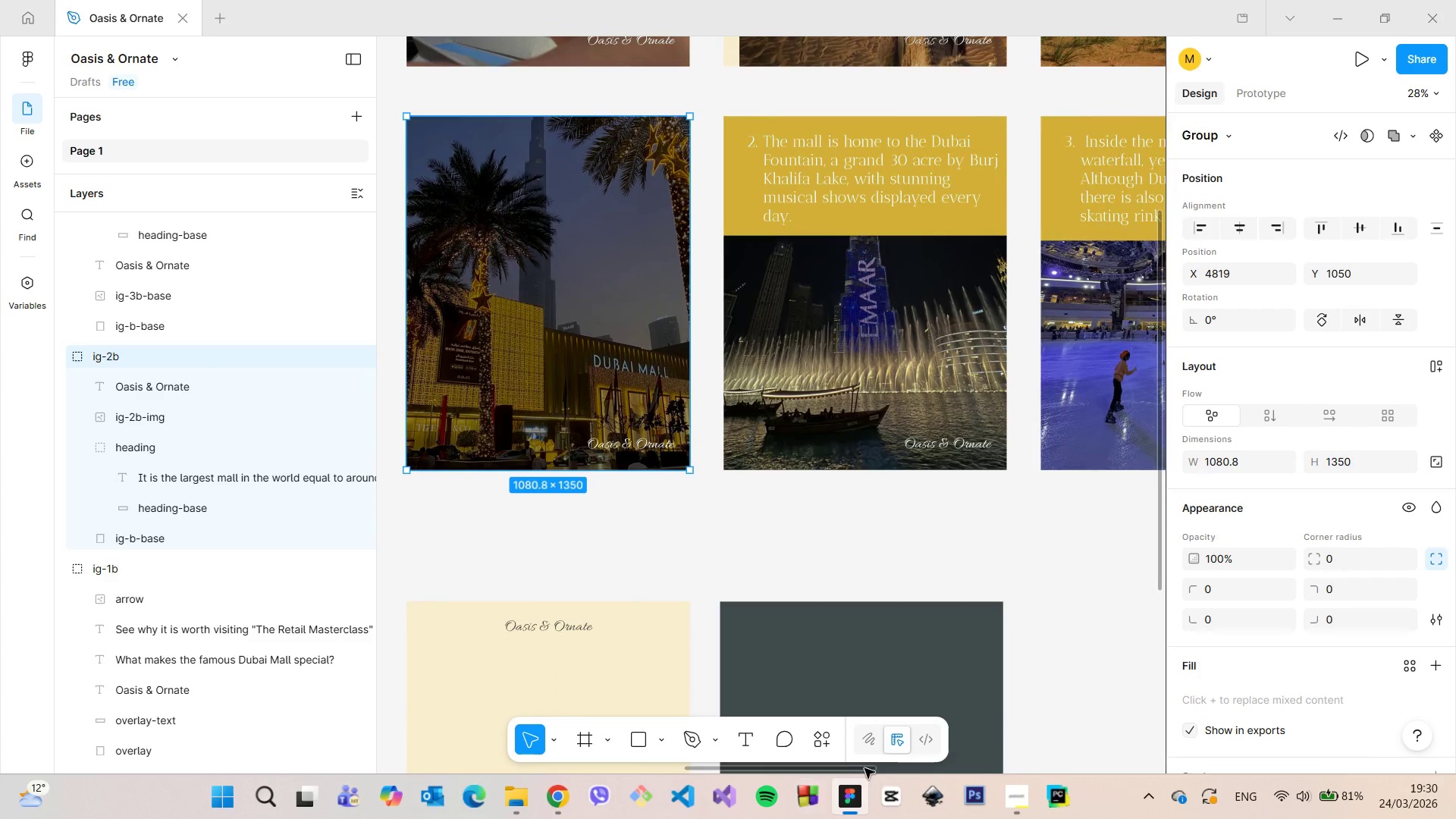 
left_click_drag(start_coordinate=[854, 768], to_coordinate=[805, 769])
 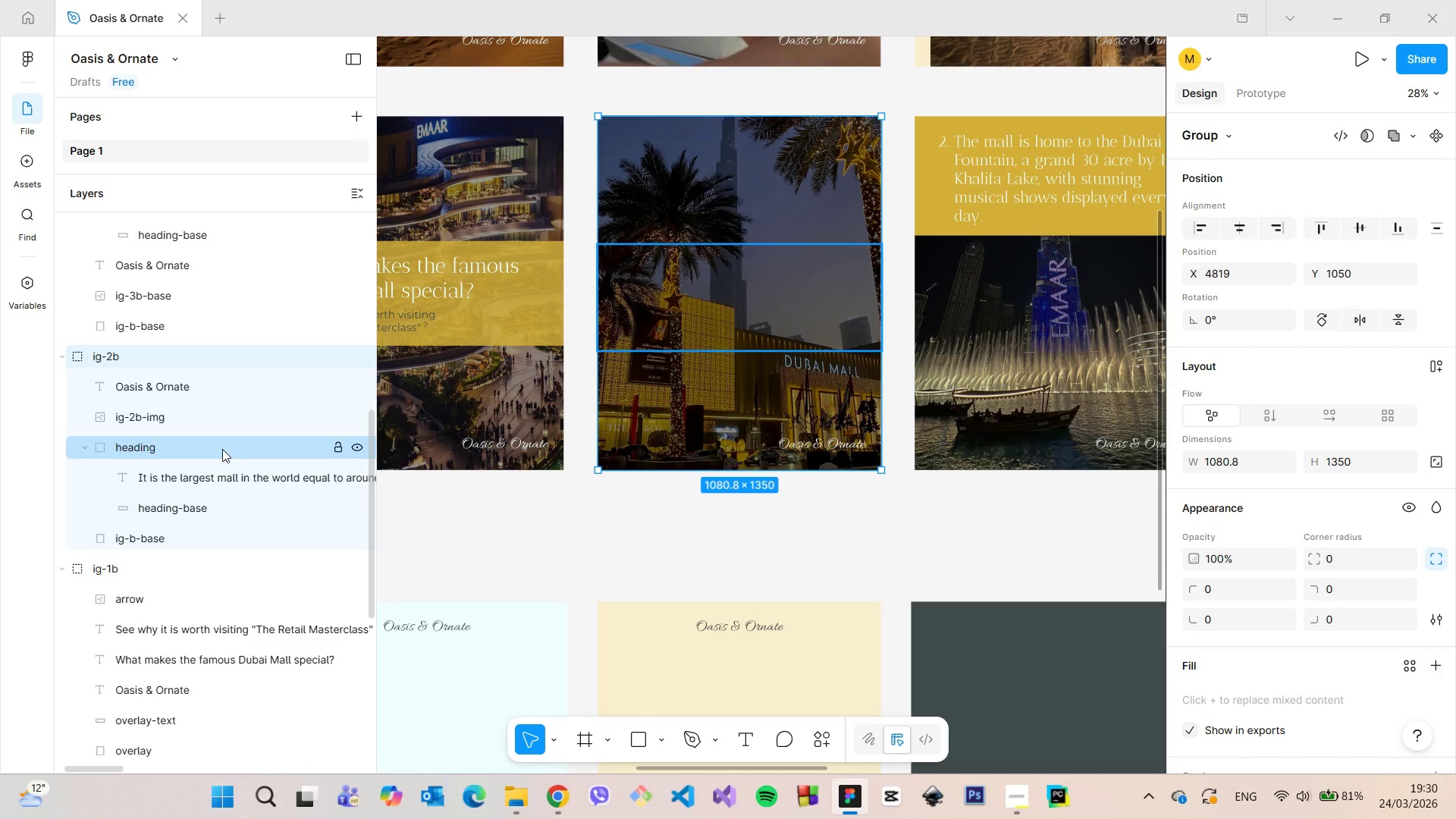 
left_click([222, 449])
 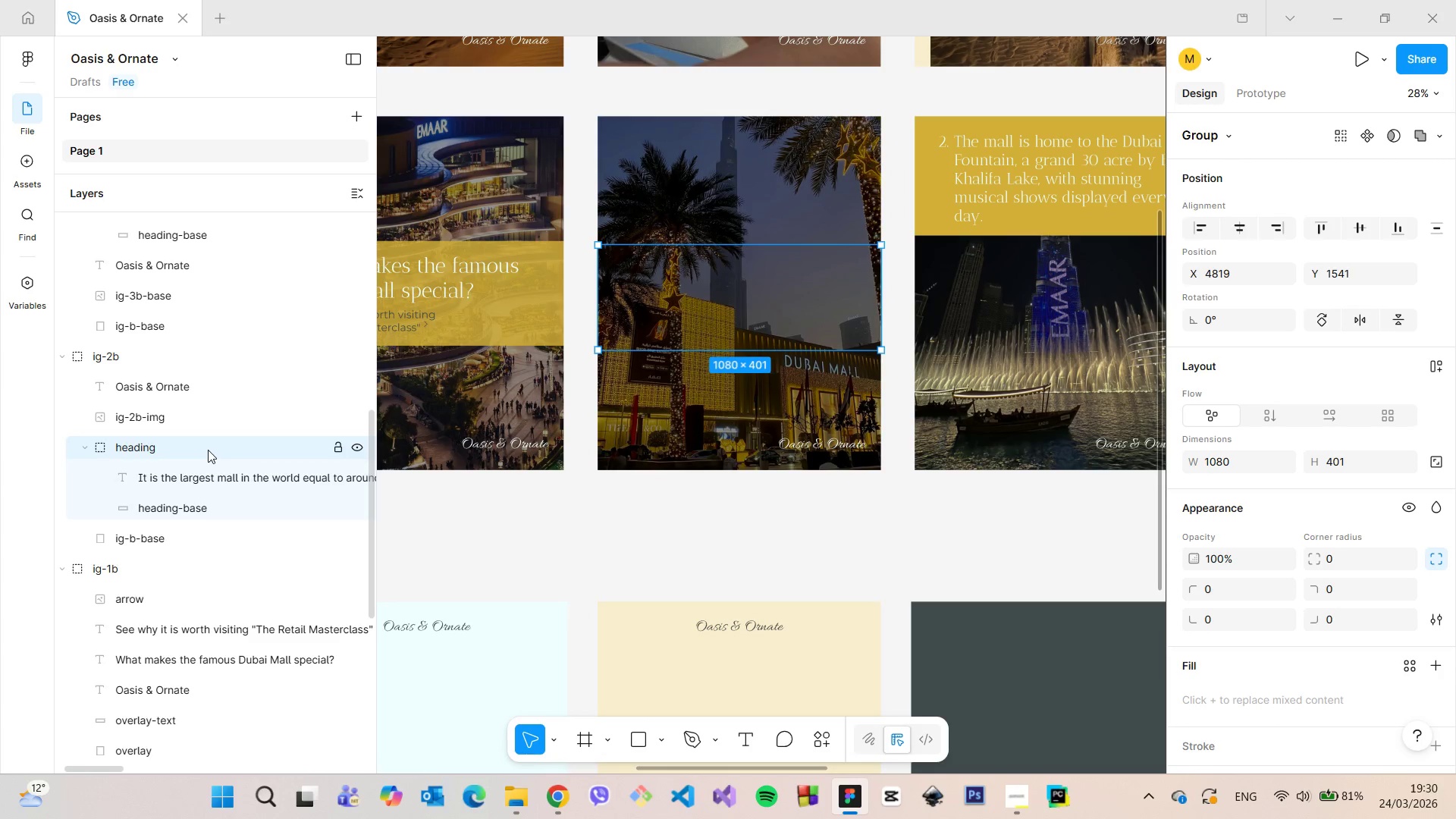 
left_click_drag(start_coordinate=[207, 450], to_coordinate=[202, 410])
 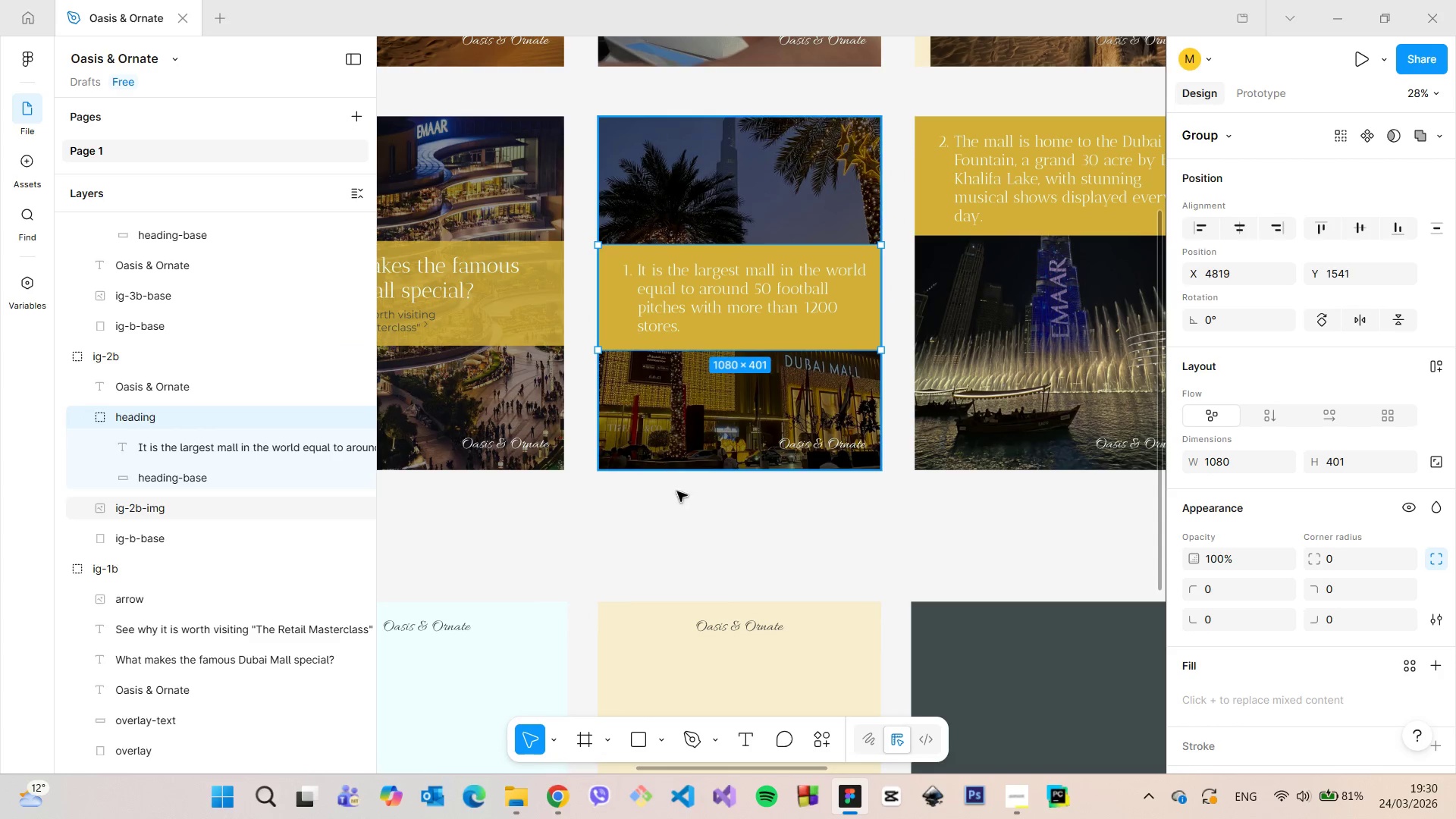 
left_click([683, 512])
 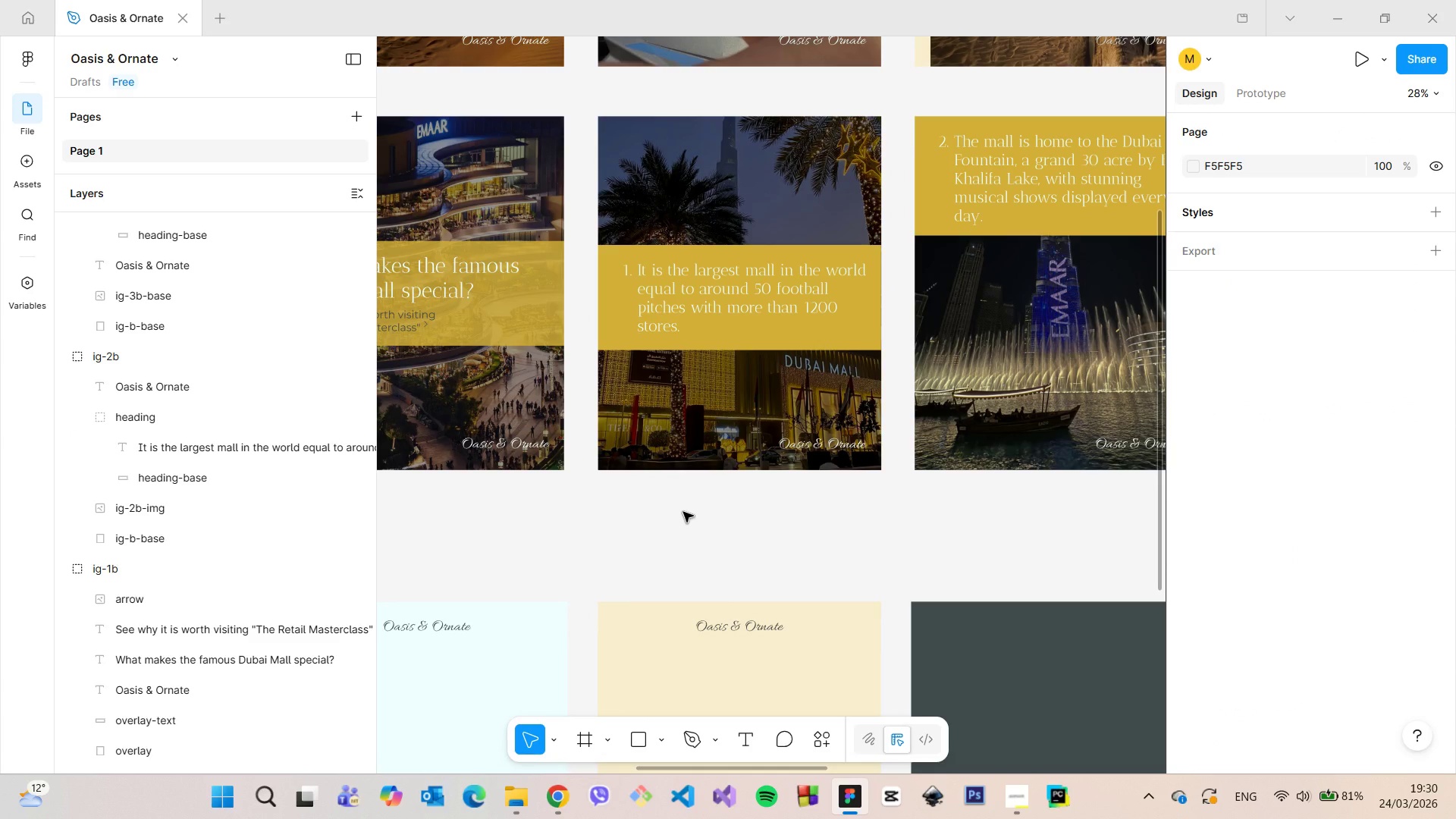 
scroll: coordinate [683, 512], scroll_direction: down, amount: 9.0
 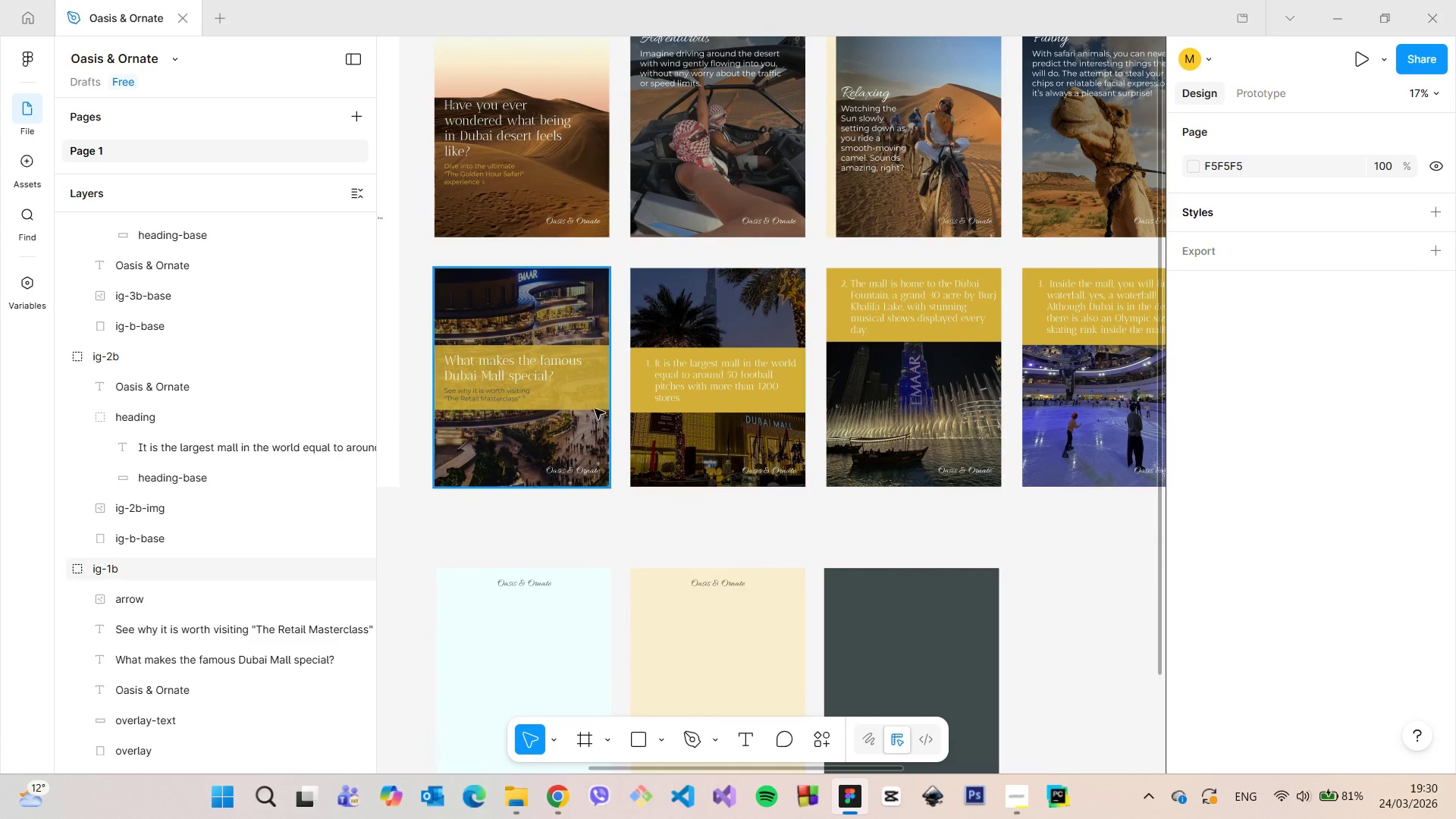 
double_click([589, 388])
 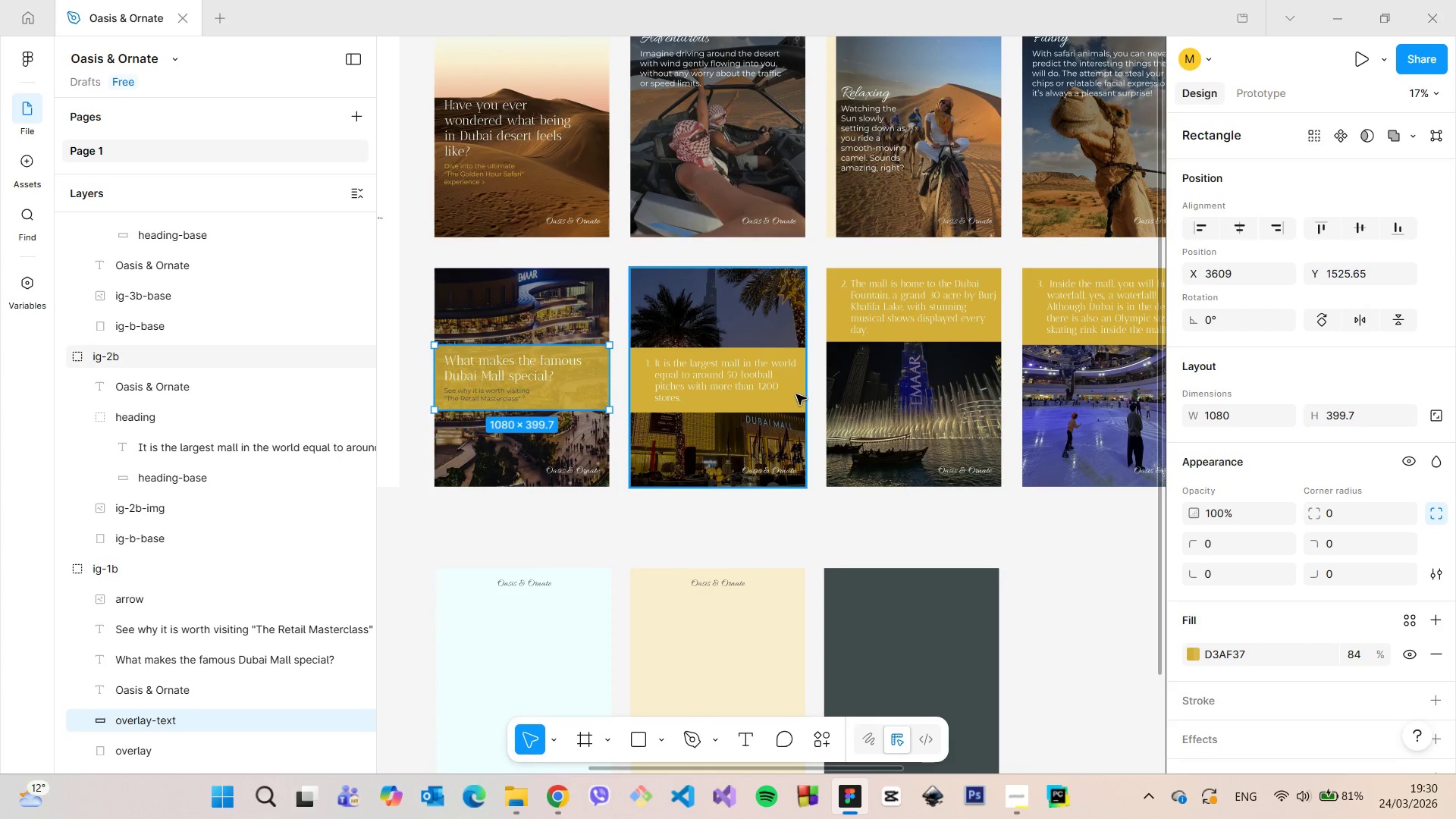 
double_click([796, 394])
 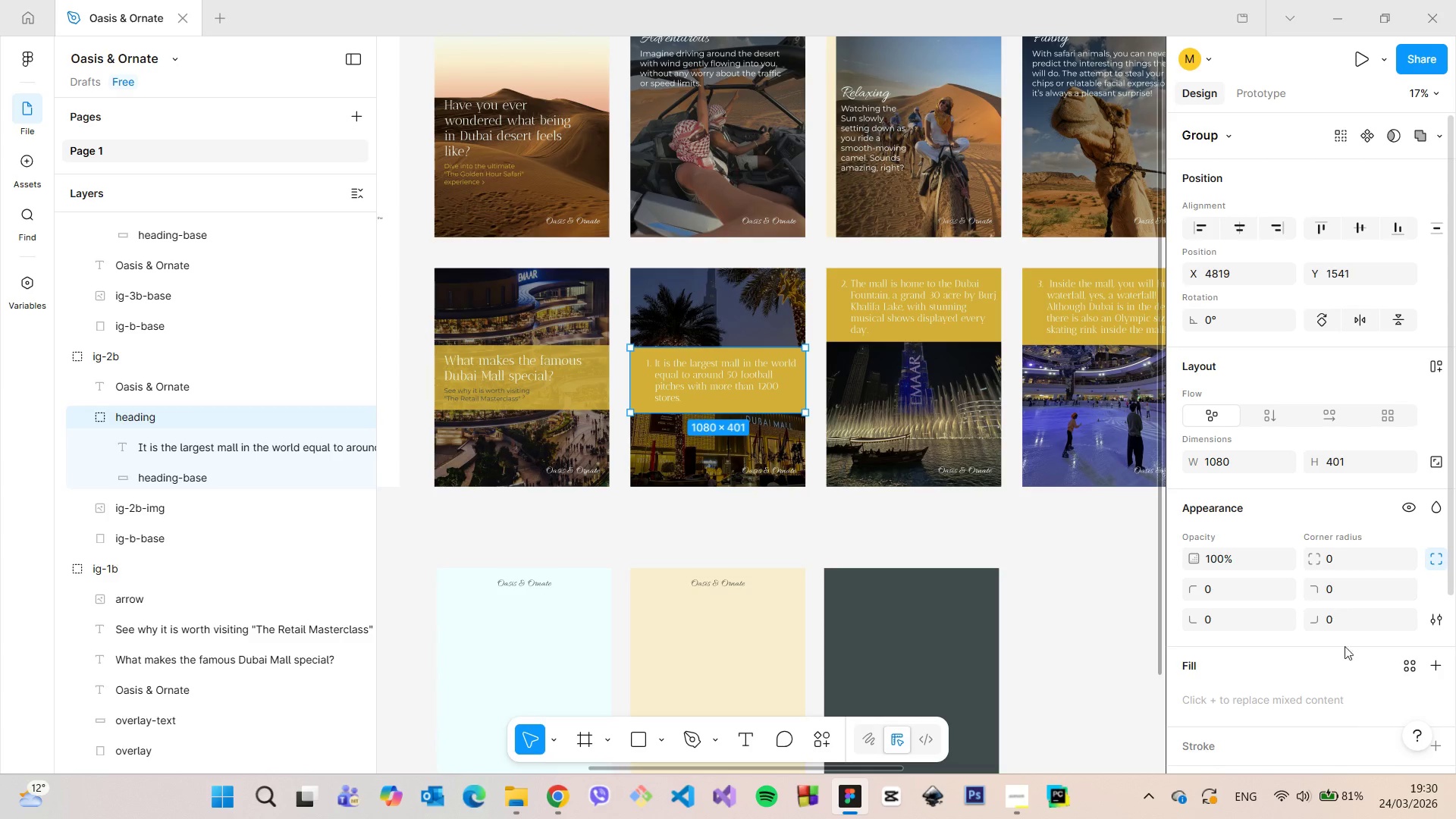 
scroll: coordinate [1320, 579], scroll_direction: down, amount: 3.0
 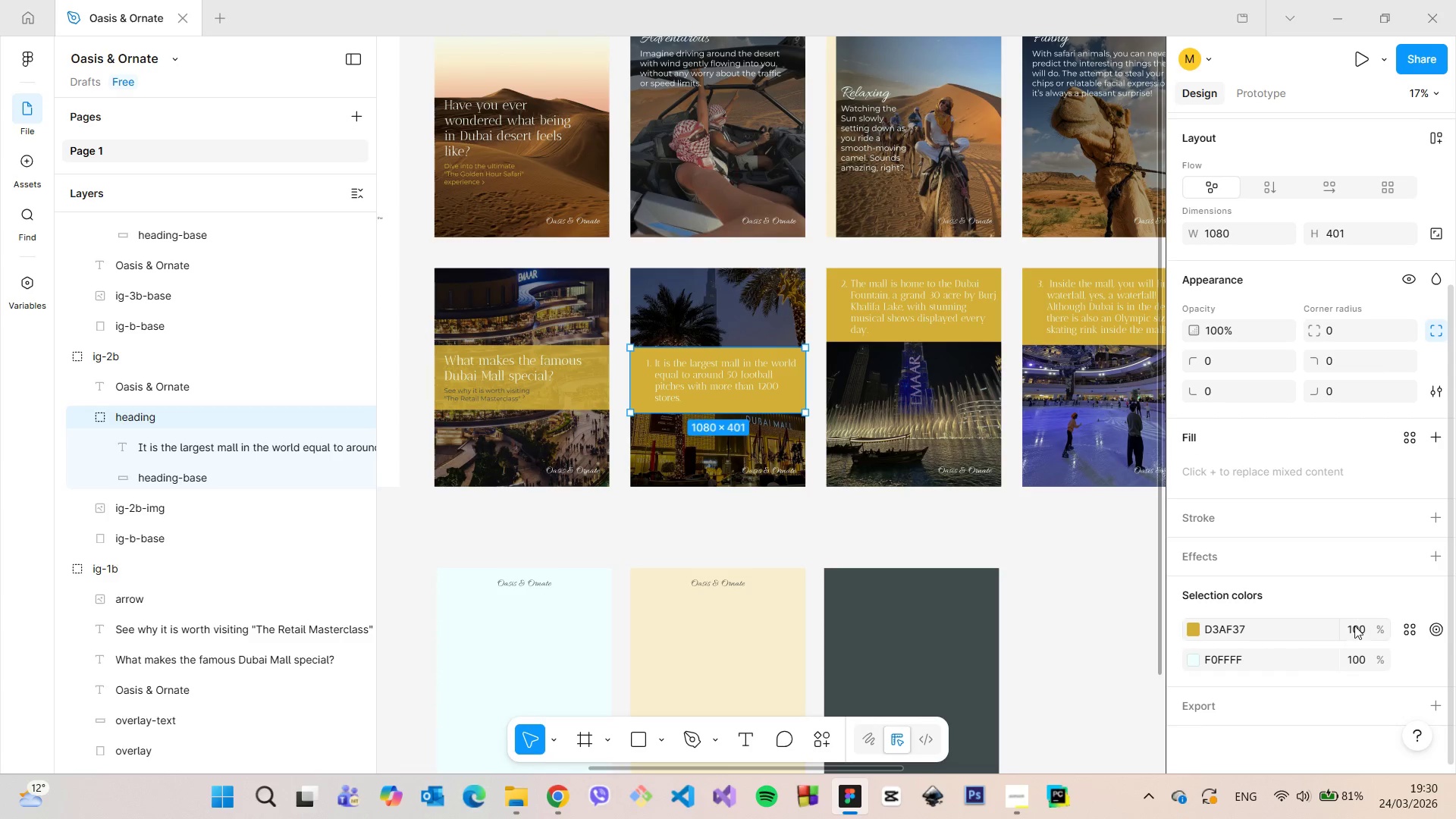 
left_click([1354, 629])
 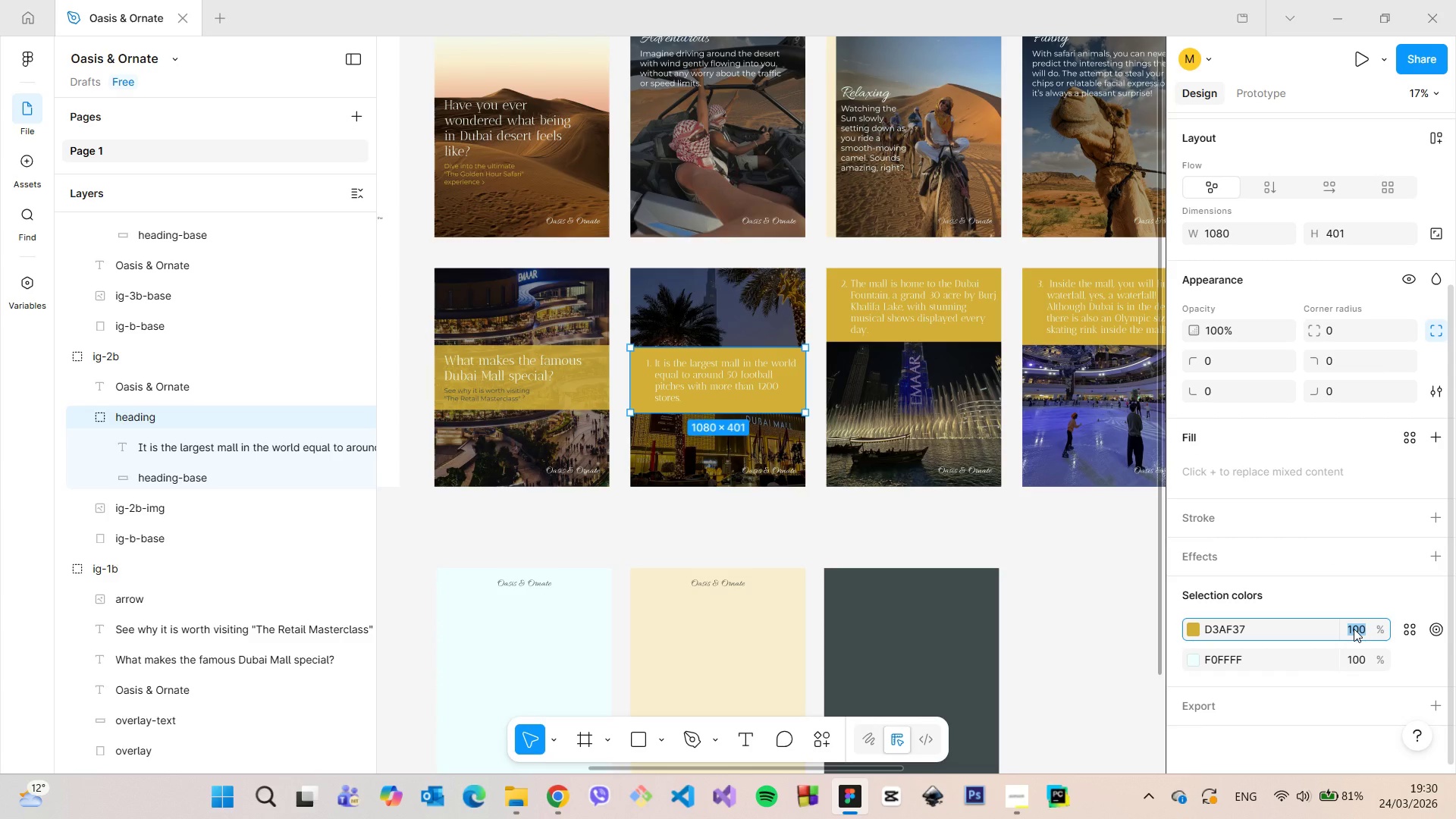 
type(84)
 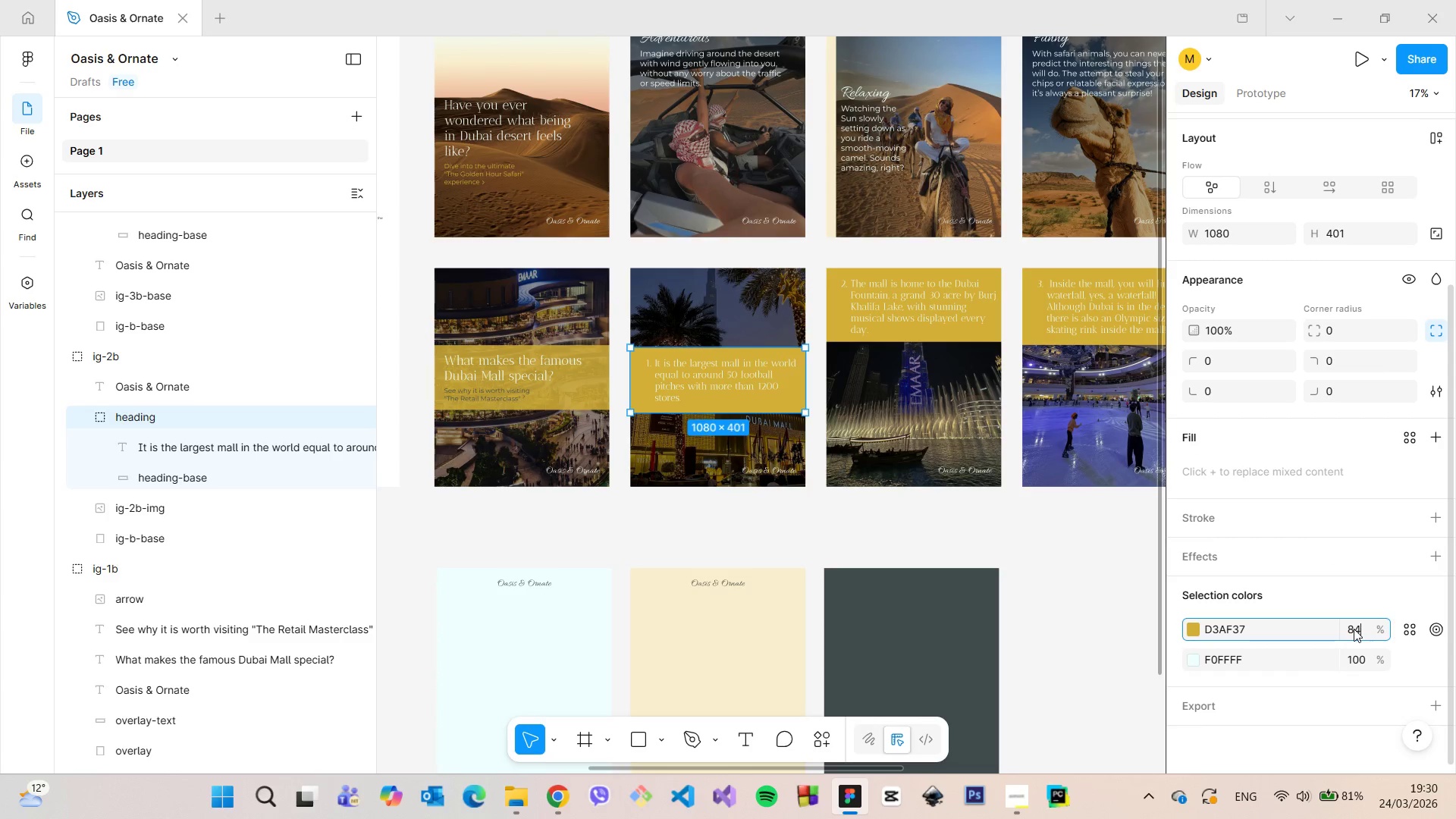 
key(Enter)
 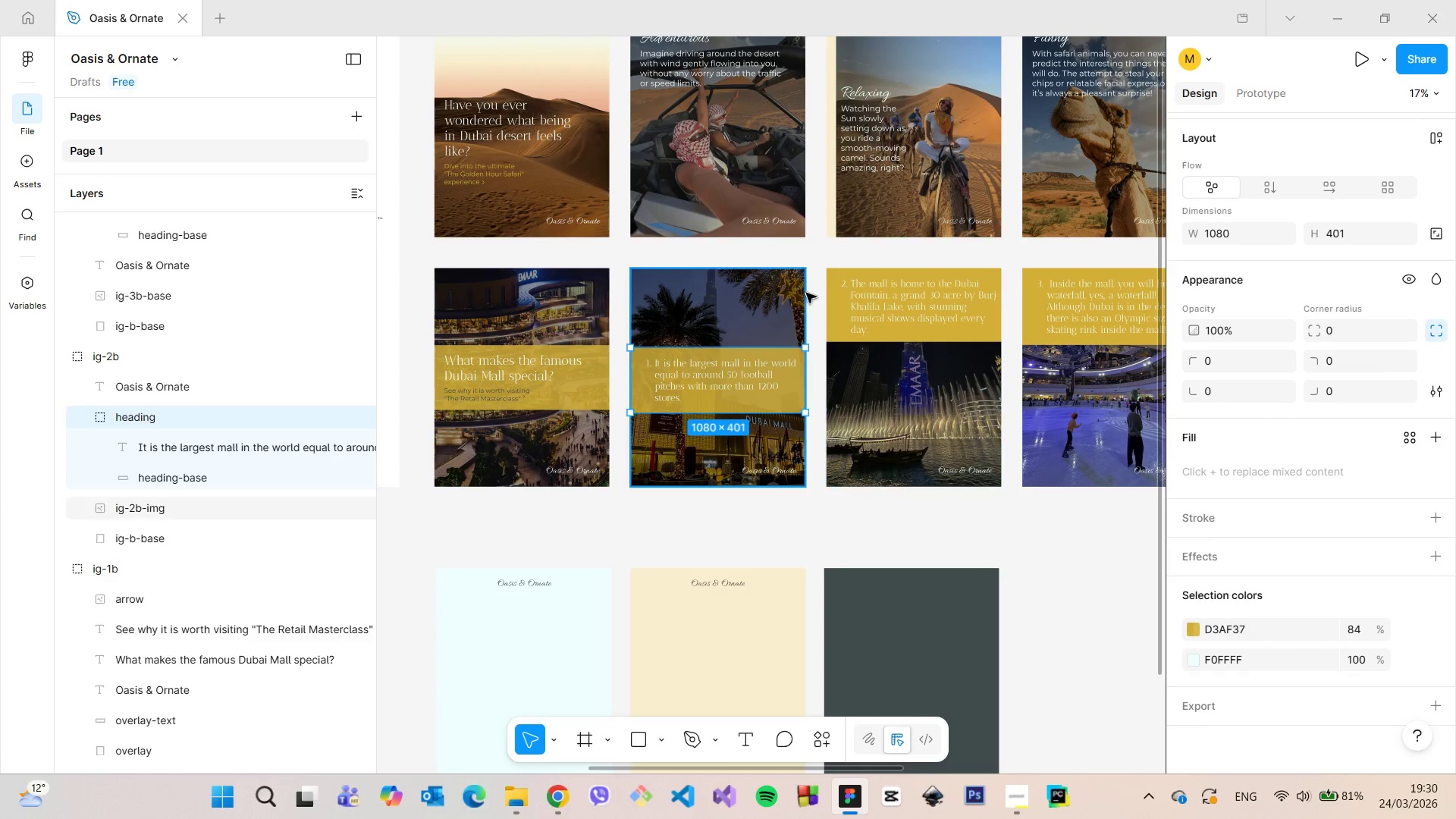 
left_click([814, 289])
 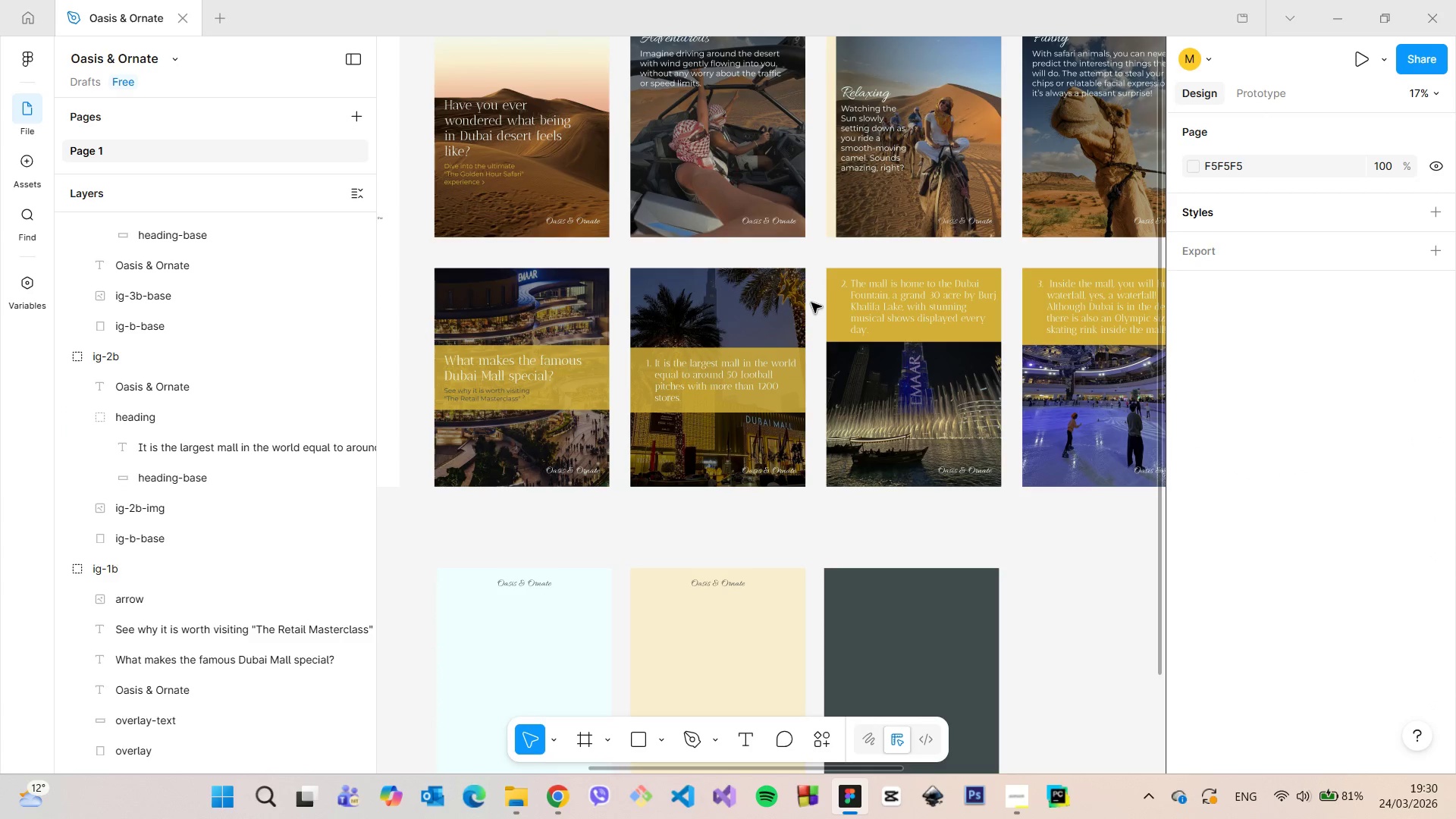 
scroll: coordinate [811, 309], scroll_direction: down, amount: 4.0
 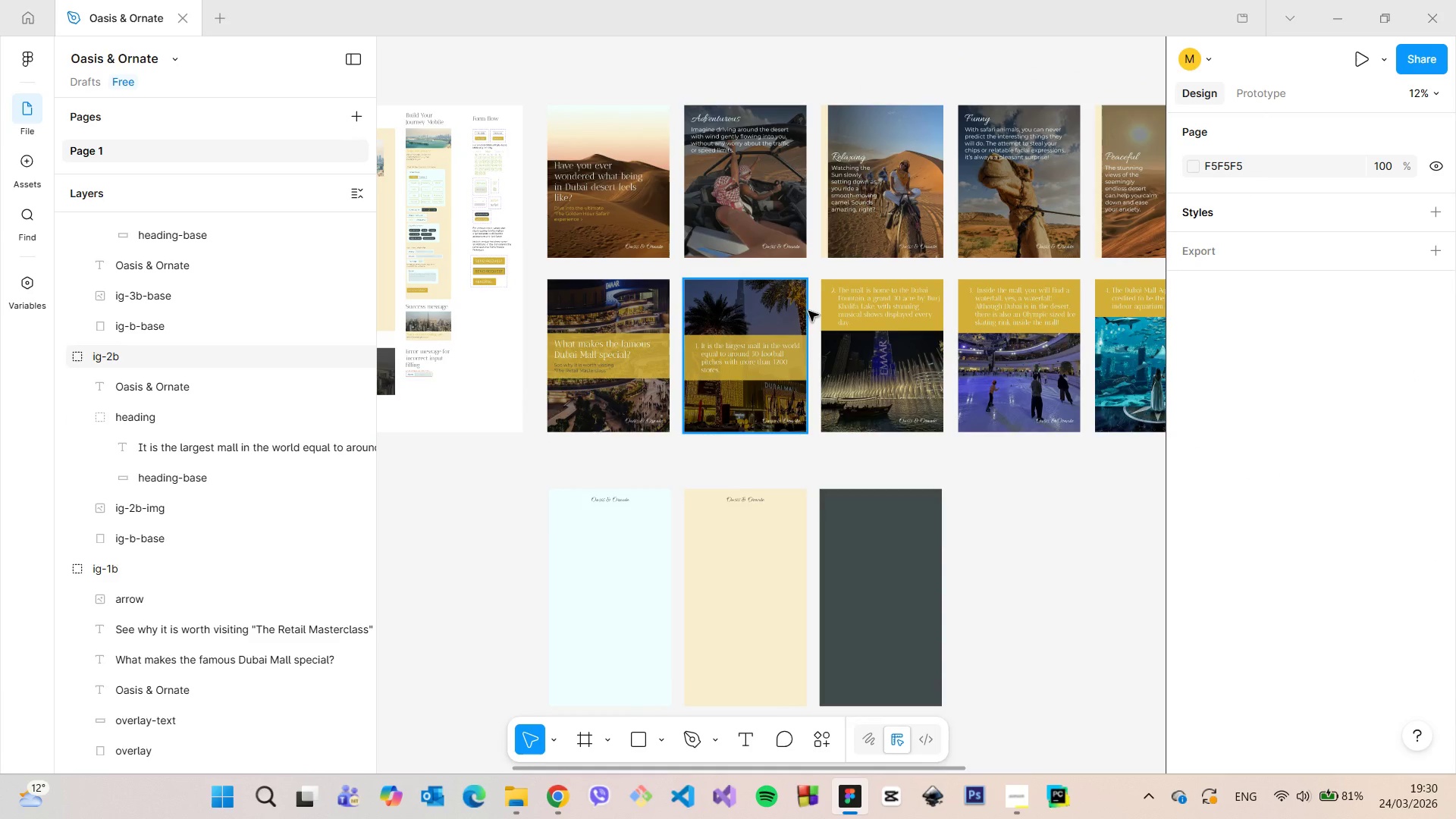 
scroll: coordinate [790, 348], scroll_direction: up, amount: 10.0
 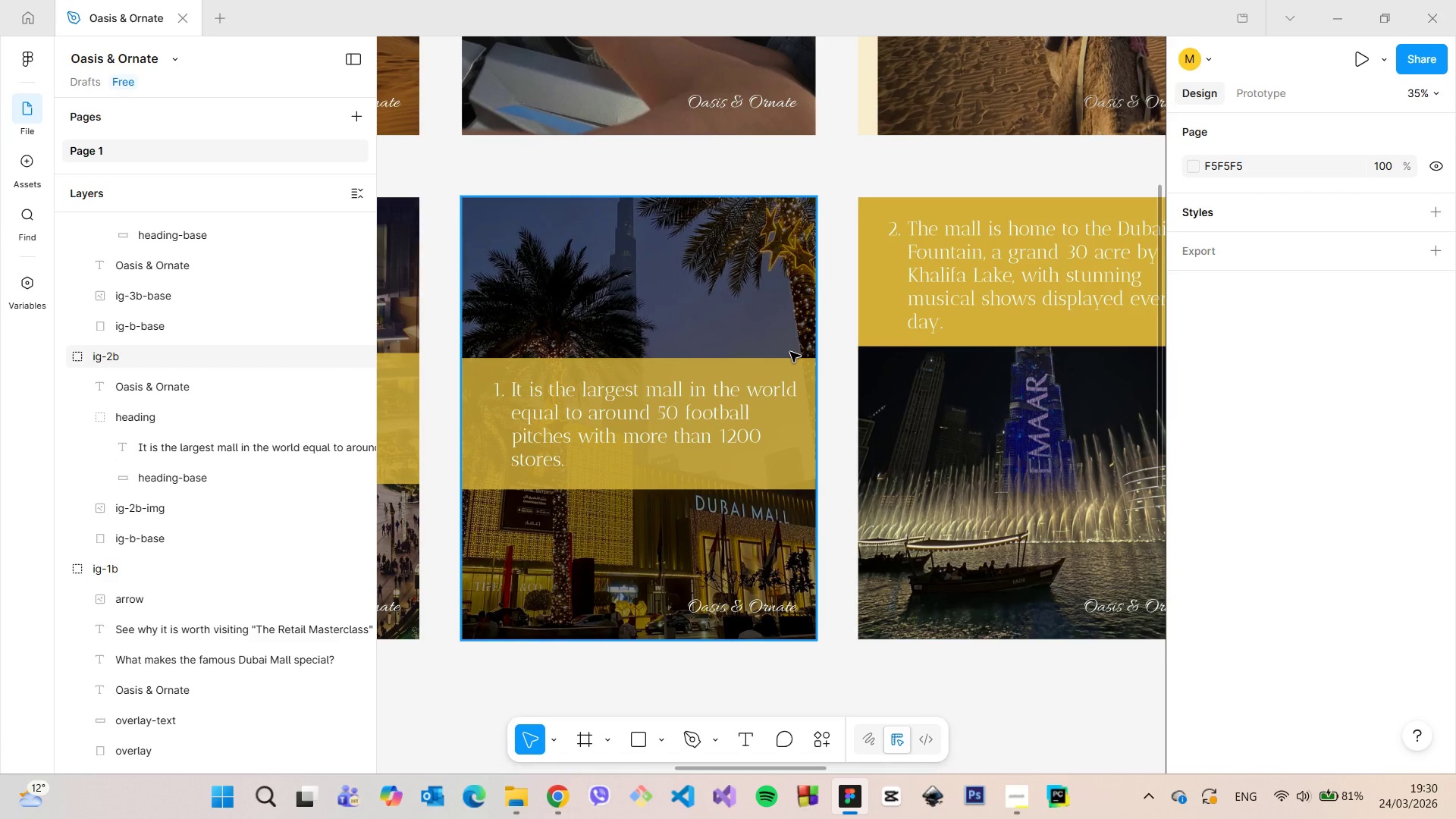 
scroll: coordinate [790, 352], scroll_direction: down, amount: 7.0
 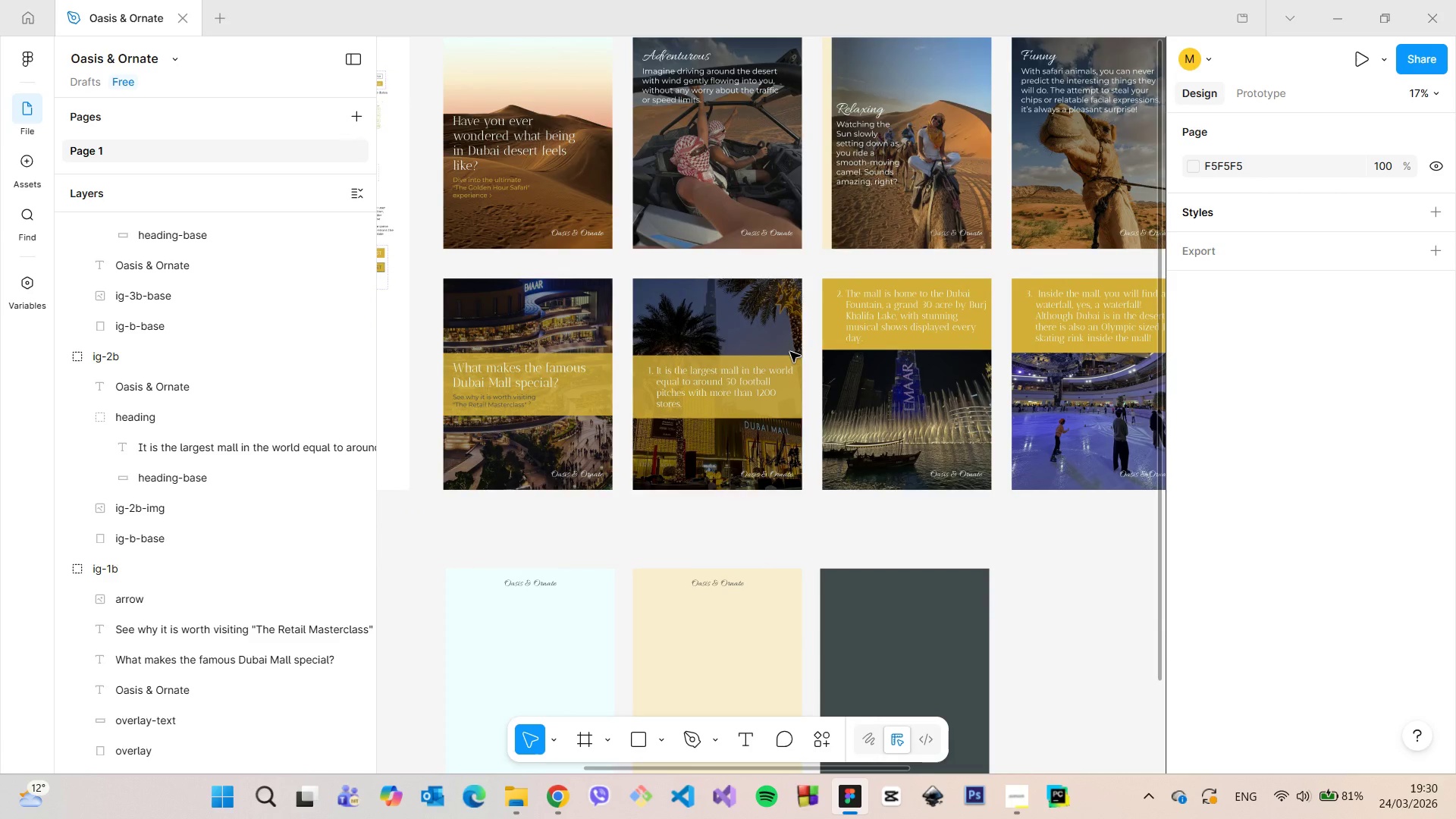 
left_click([714, 366])
 